 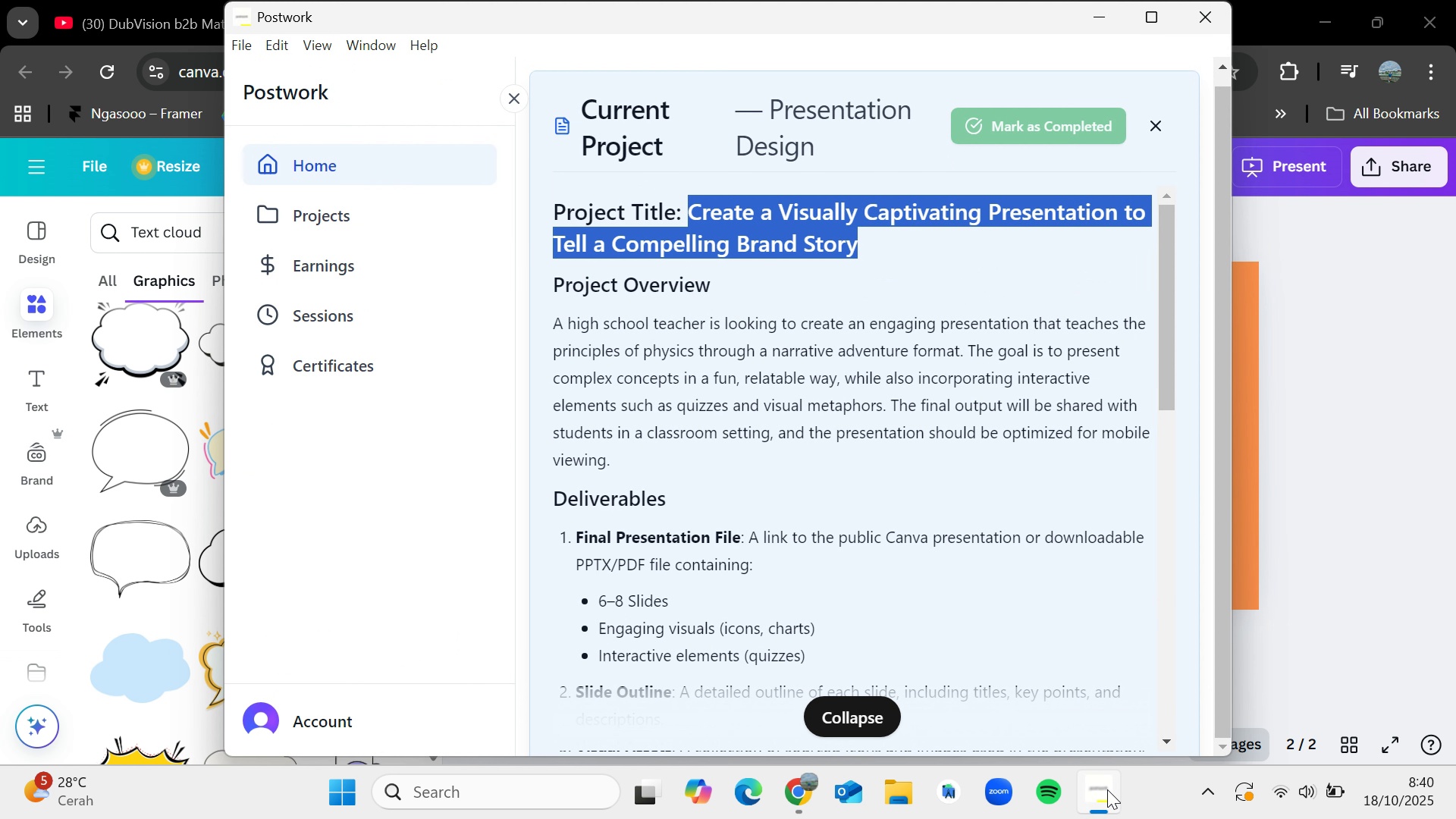 
scroll: coordinate [973, 664], scroll_direction: down, amount: 1.0
 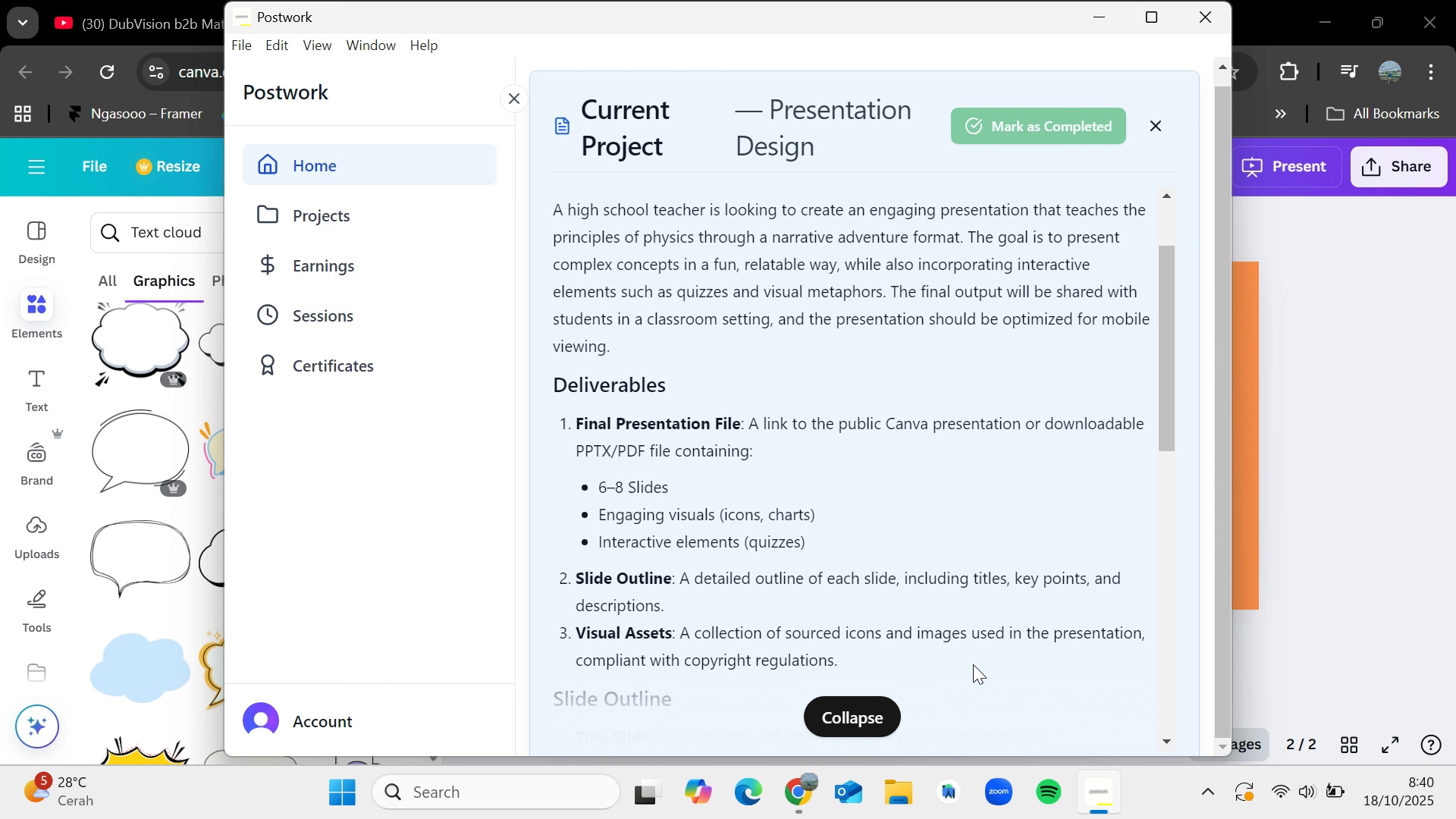 
wait(5.12)
 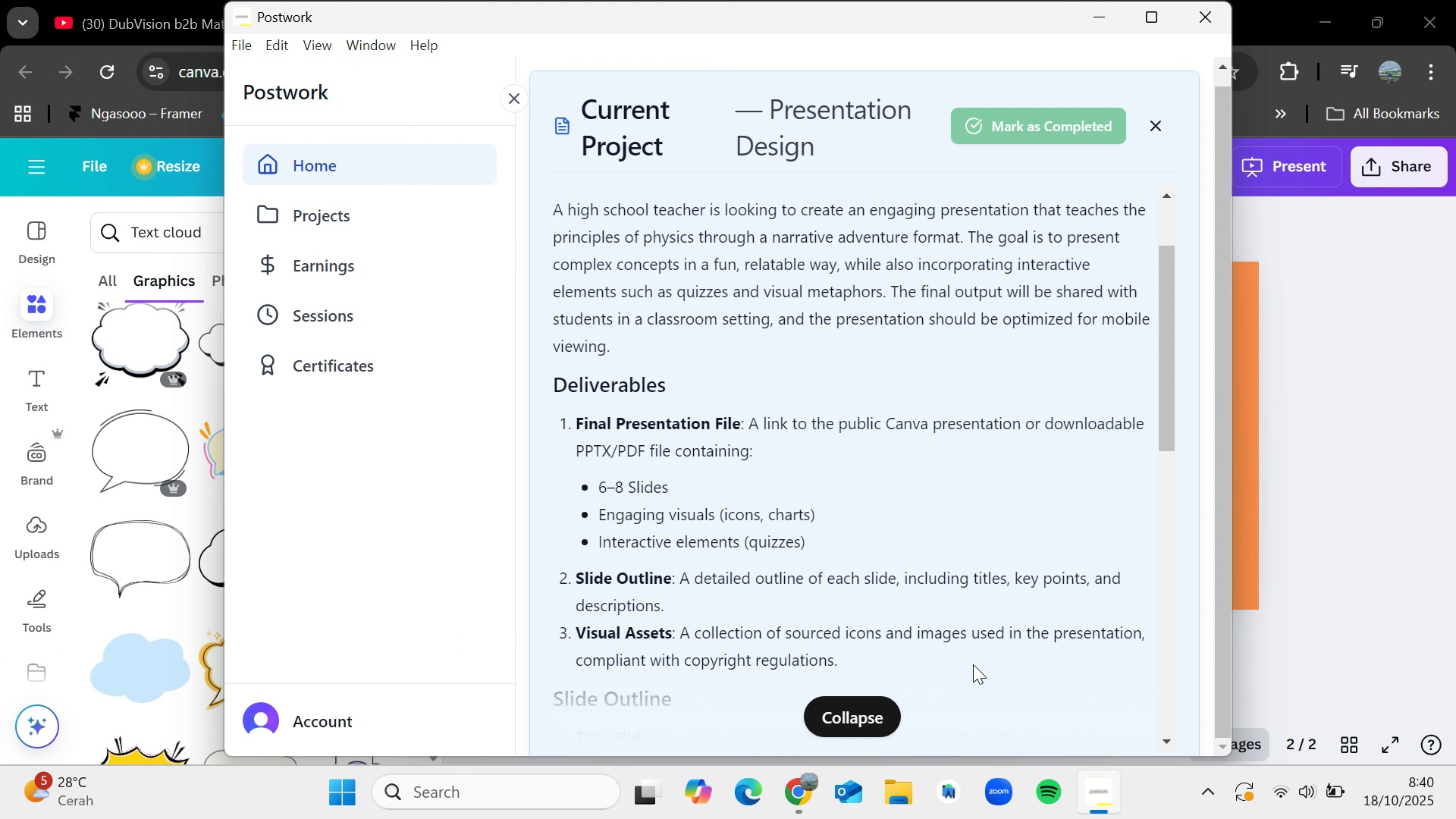 
scroll: coordinate [858, 540], scroll_direction: down, amount: 3.0
 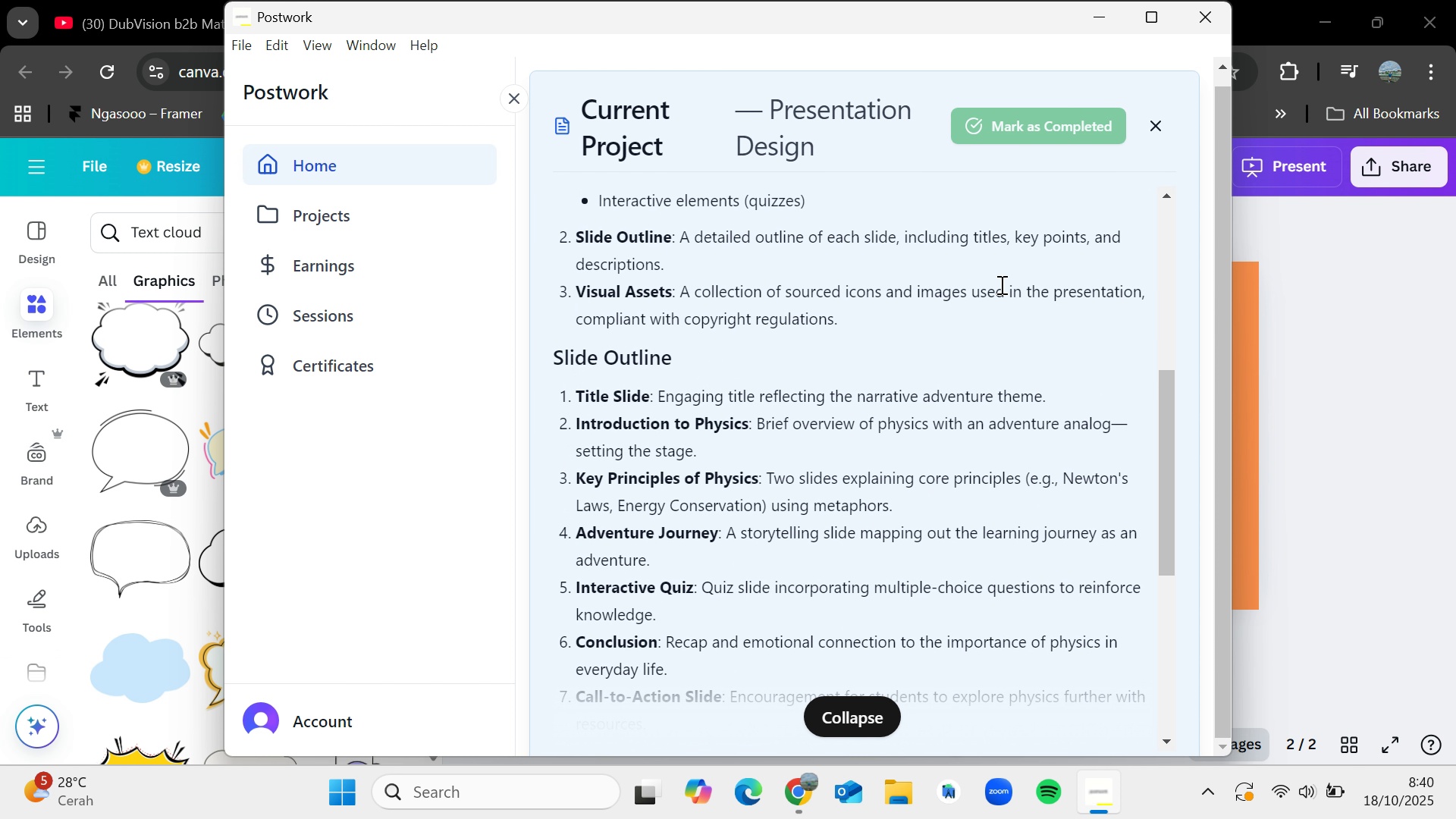 
left_click([1090, 25])
 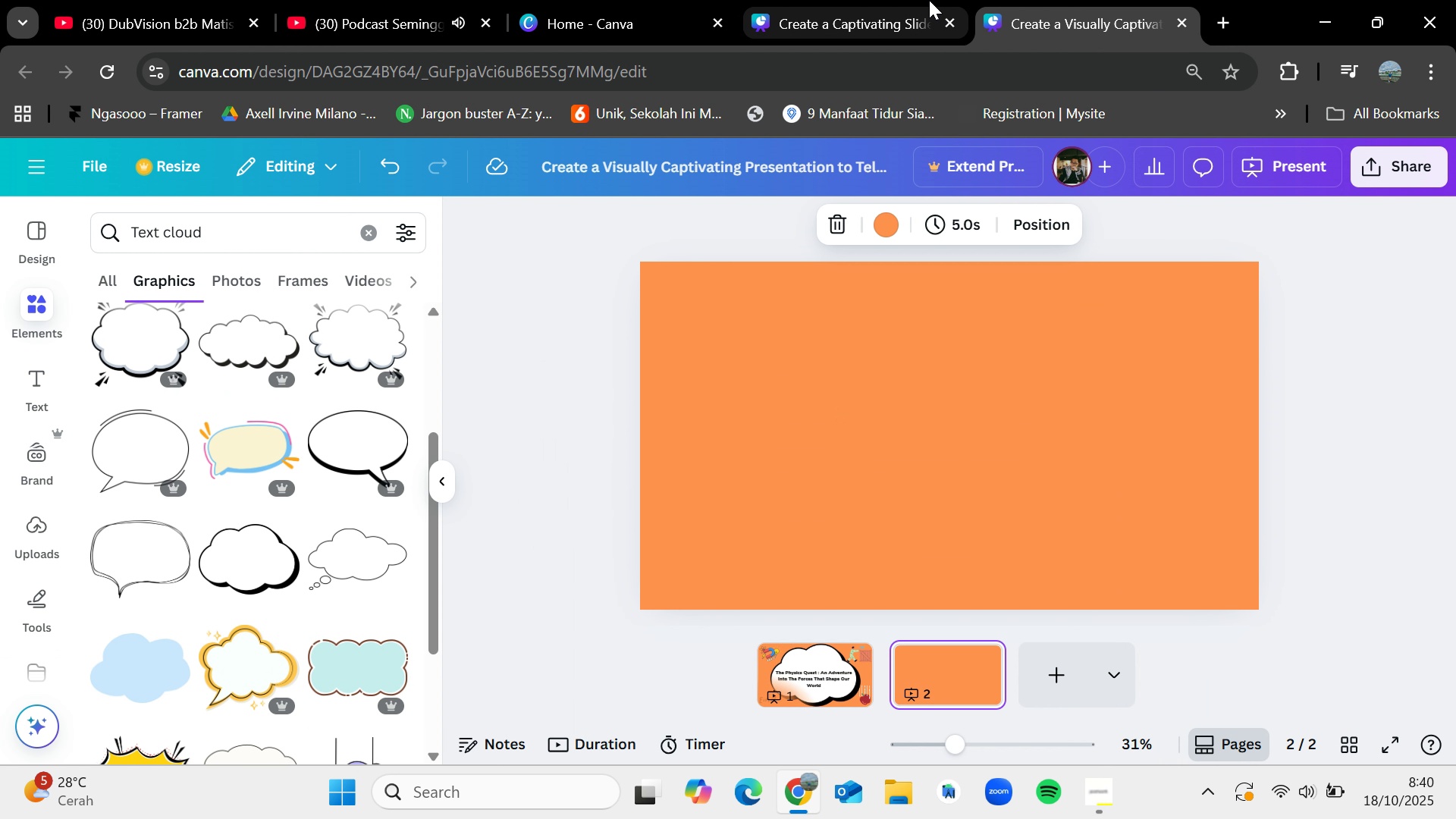 
left_click([867, 0])
 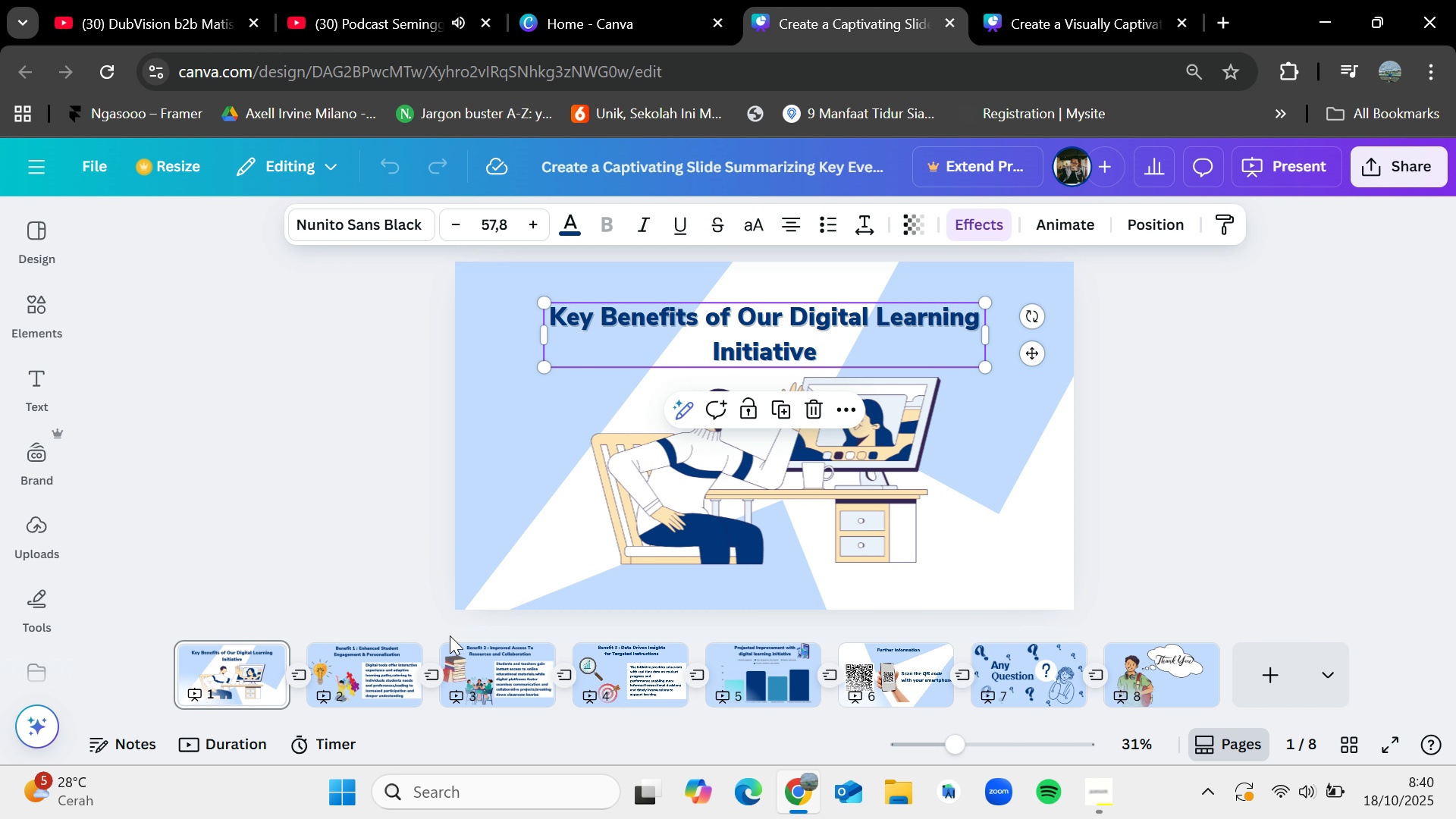 
left_click([375, 674])
 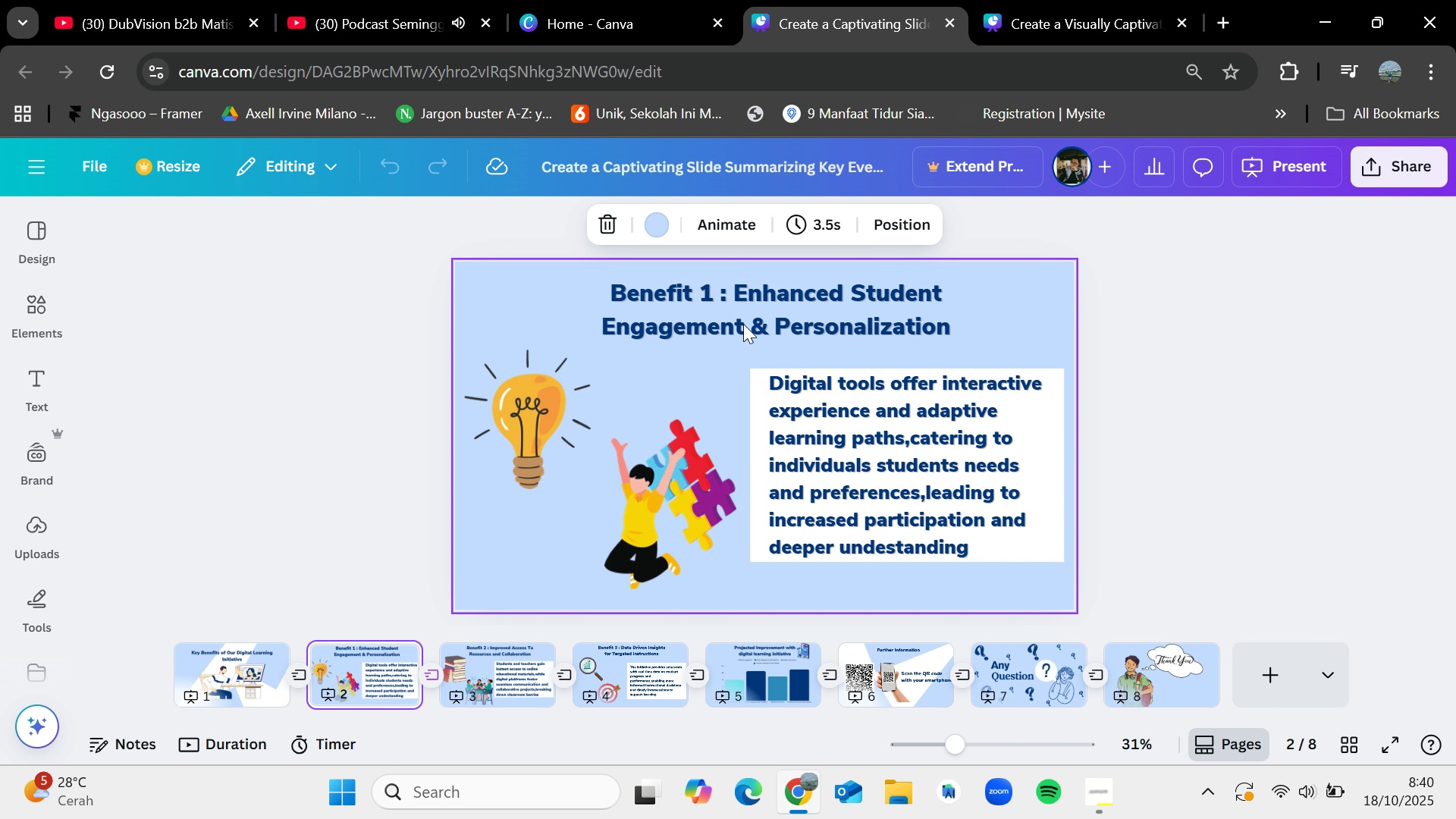 
left_click([743, 324])
 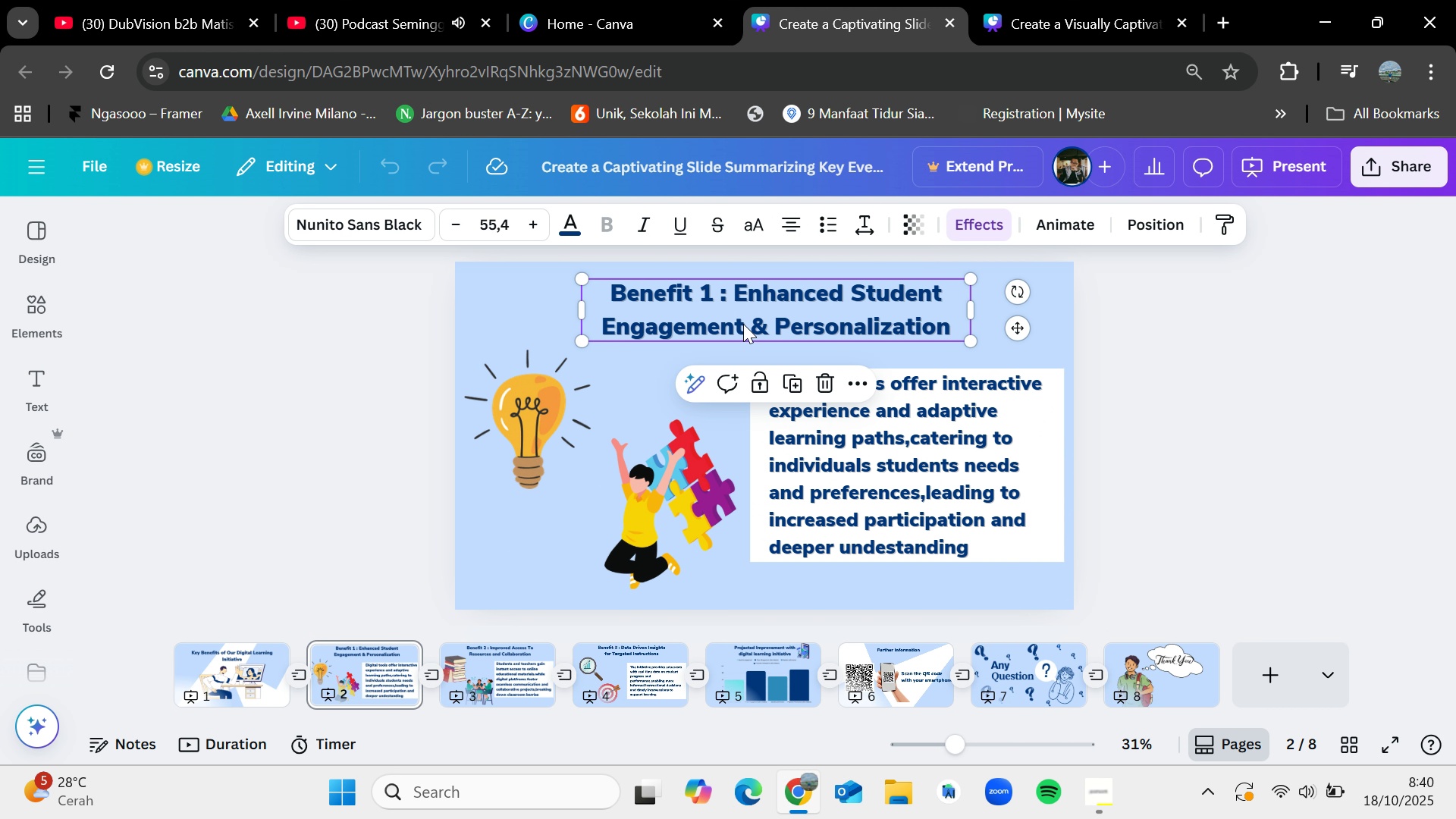 
key(Control+C)
 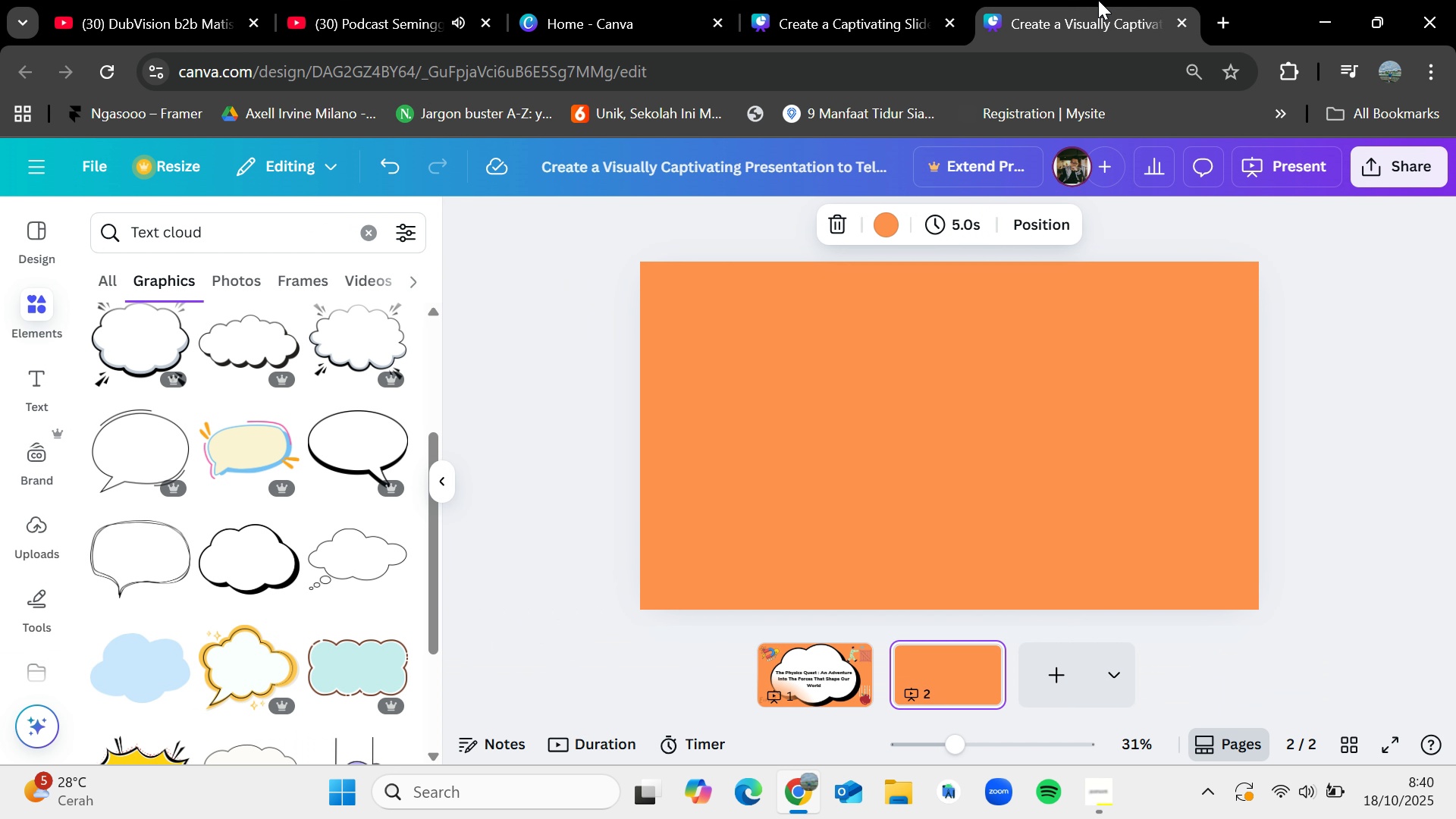 
left_click([1098, 0])
 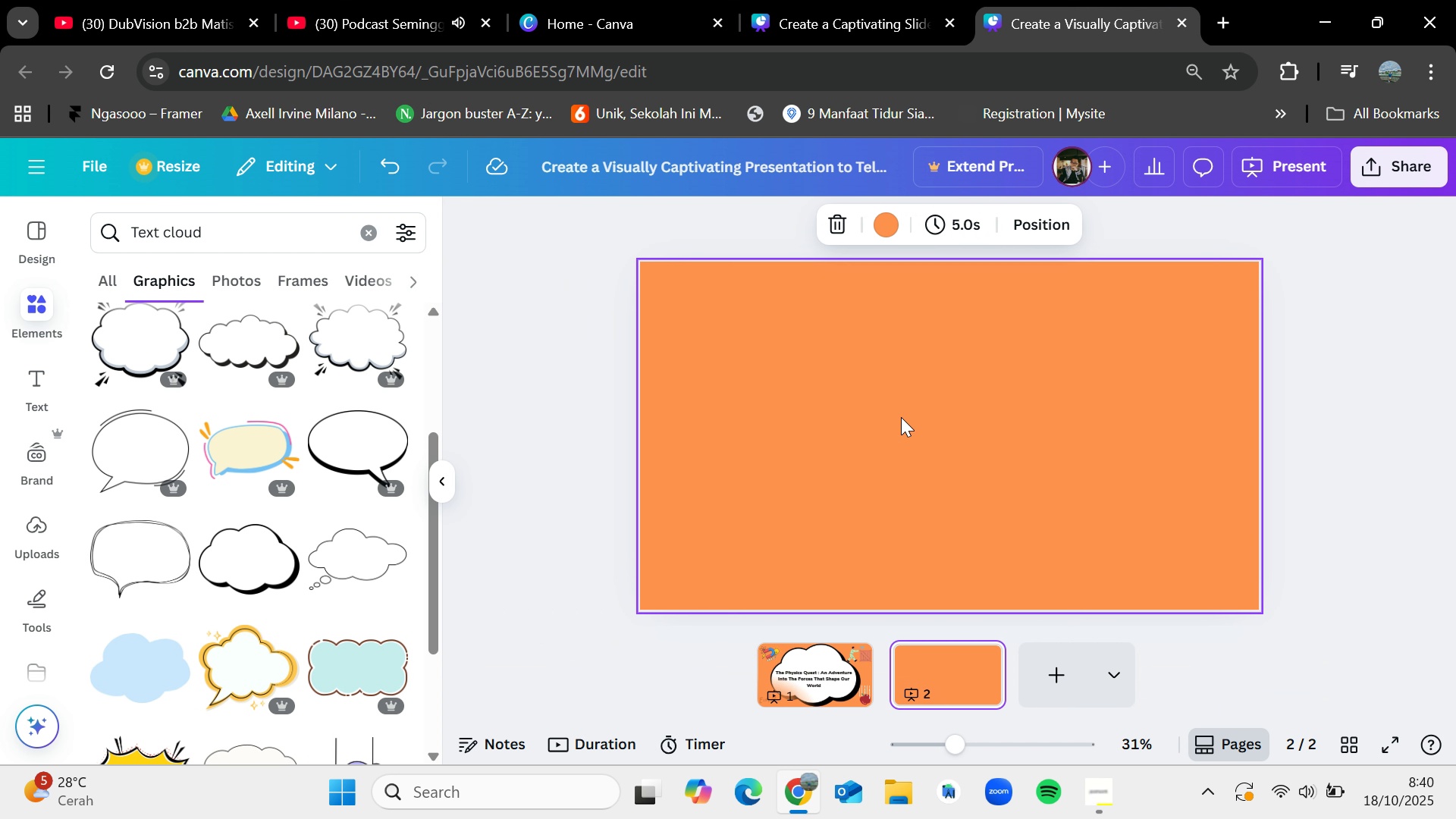 
key(Control+V)
 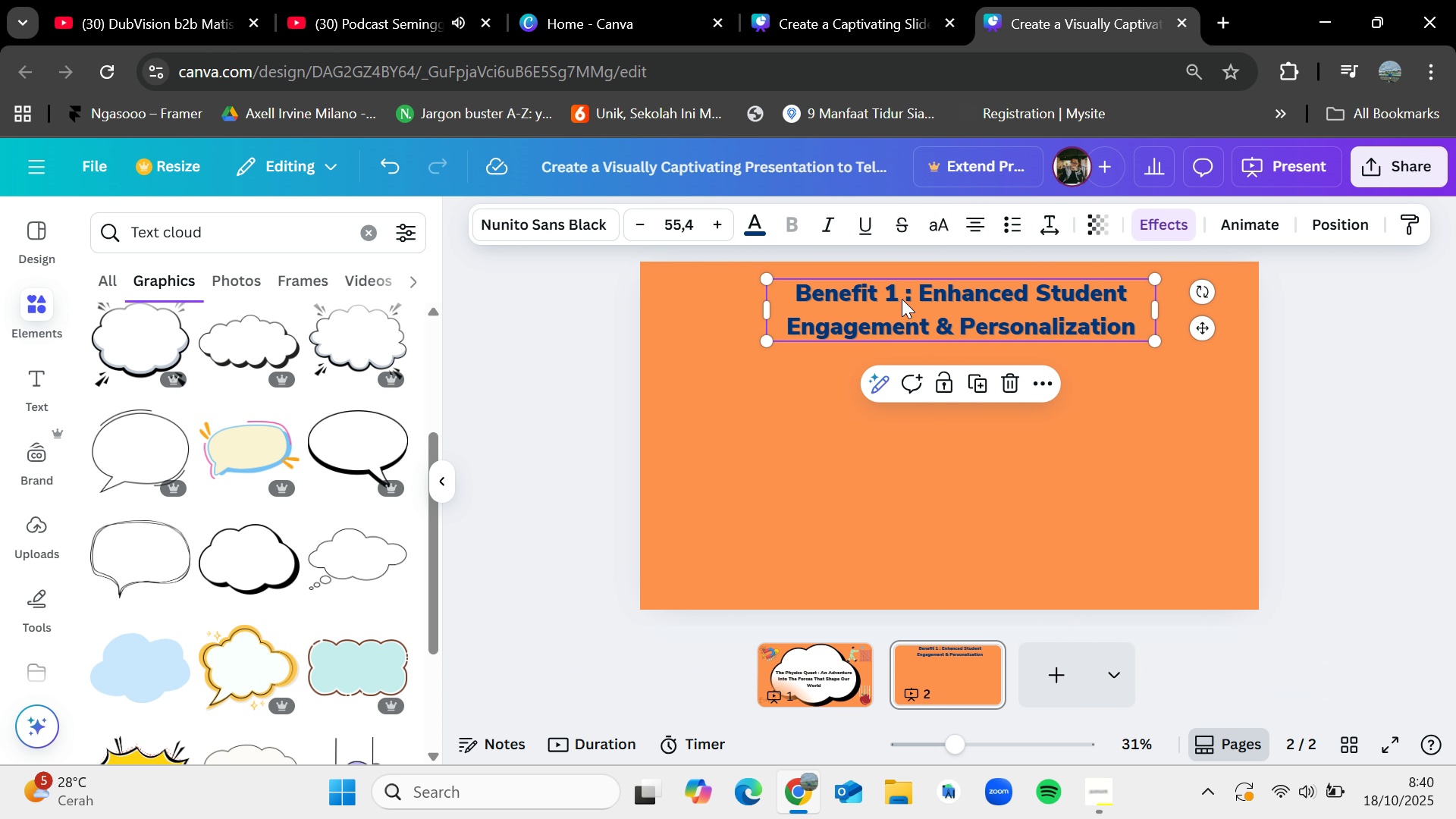 
double_click([907, 303])
 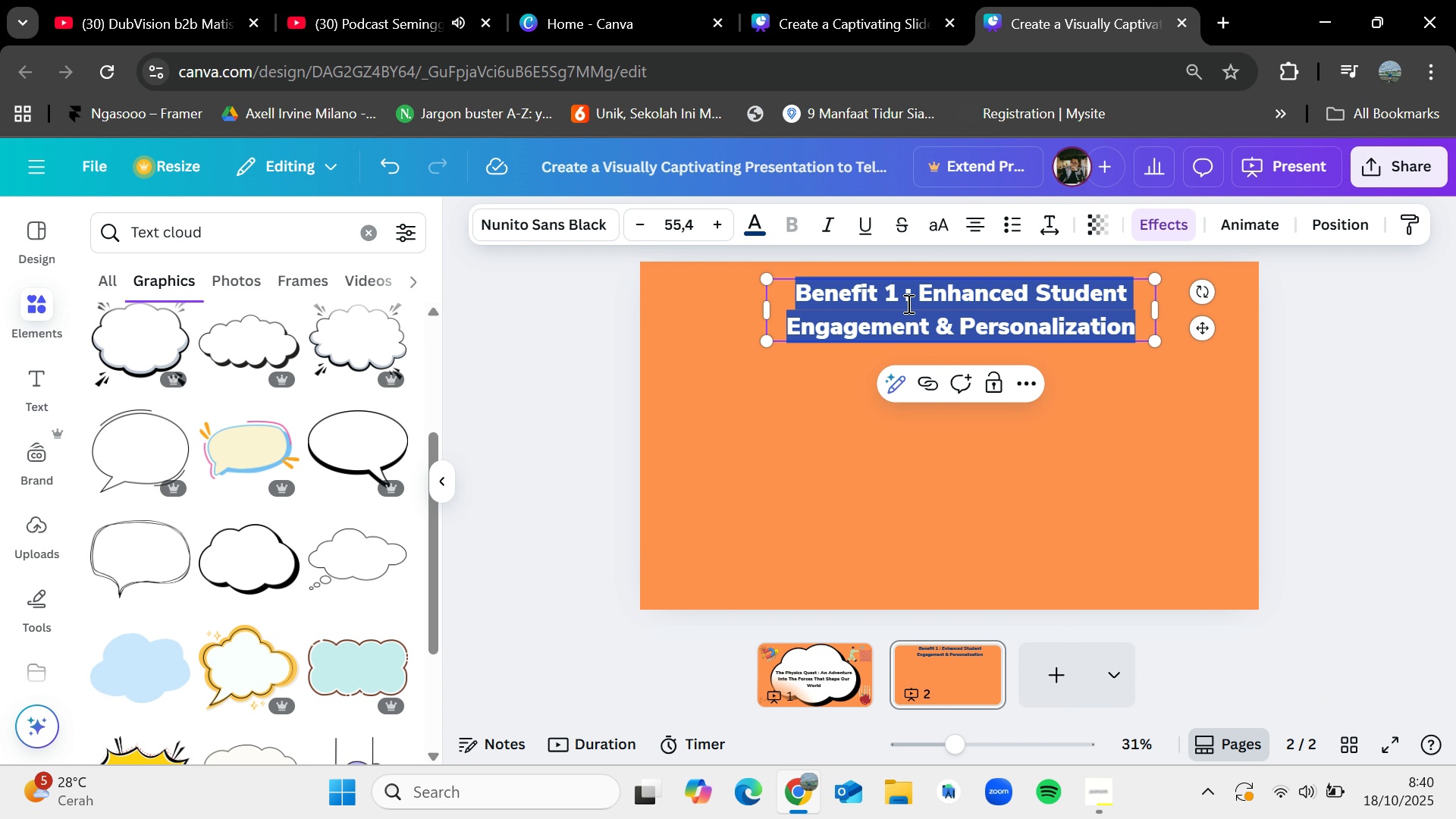 
key(Backspace)
type(What;)
key(Backspace)
type('s Physics ?)
 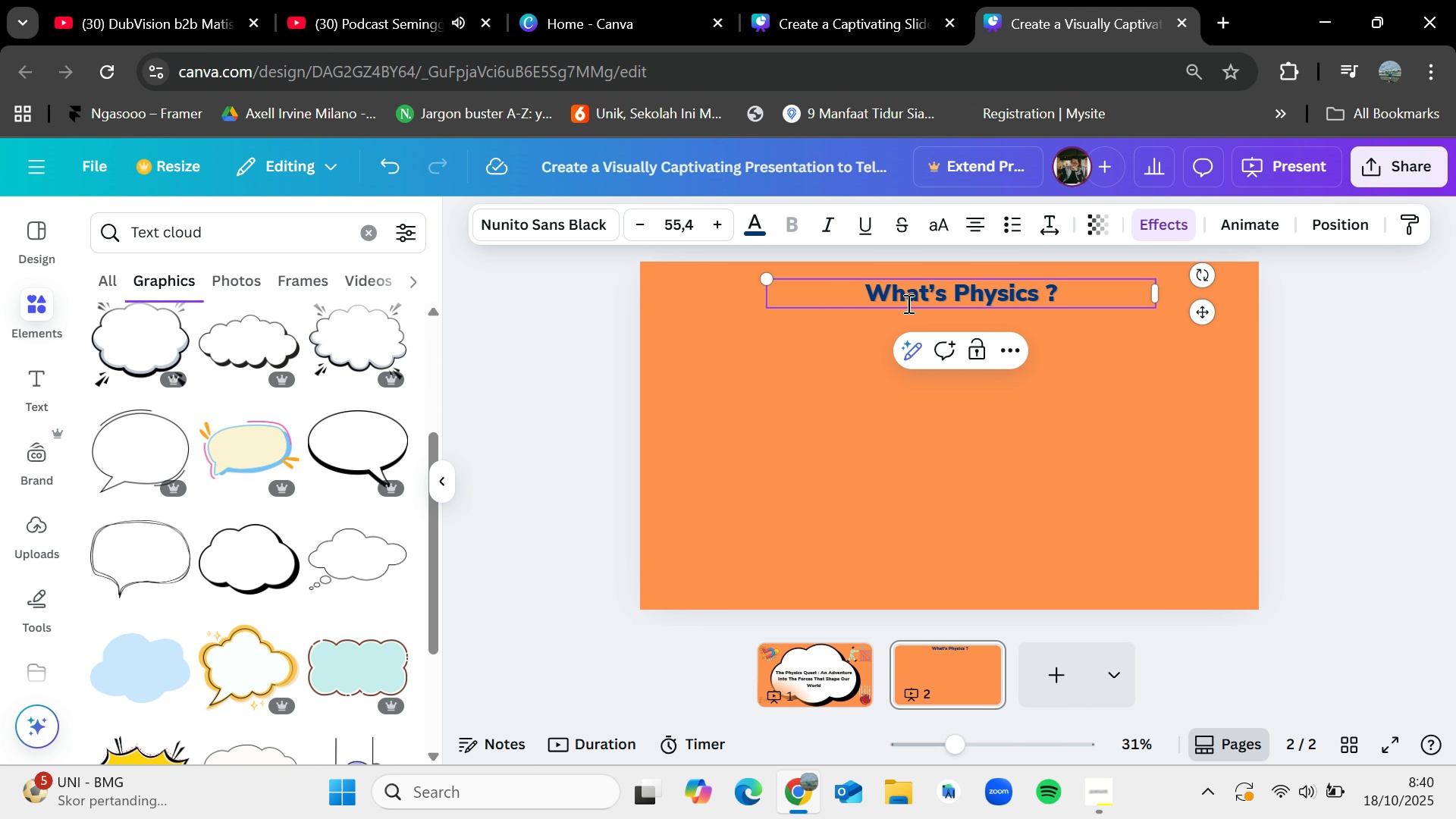 
left_click([802, 410])
 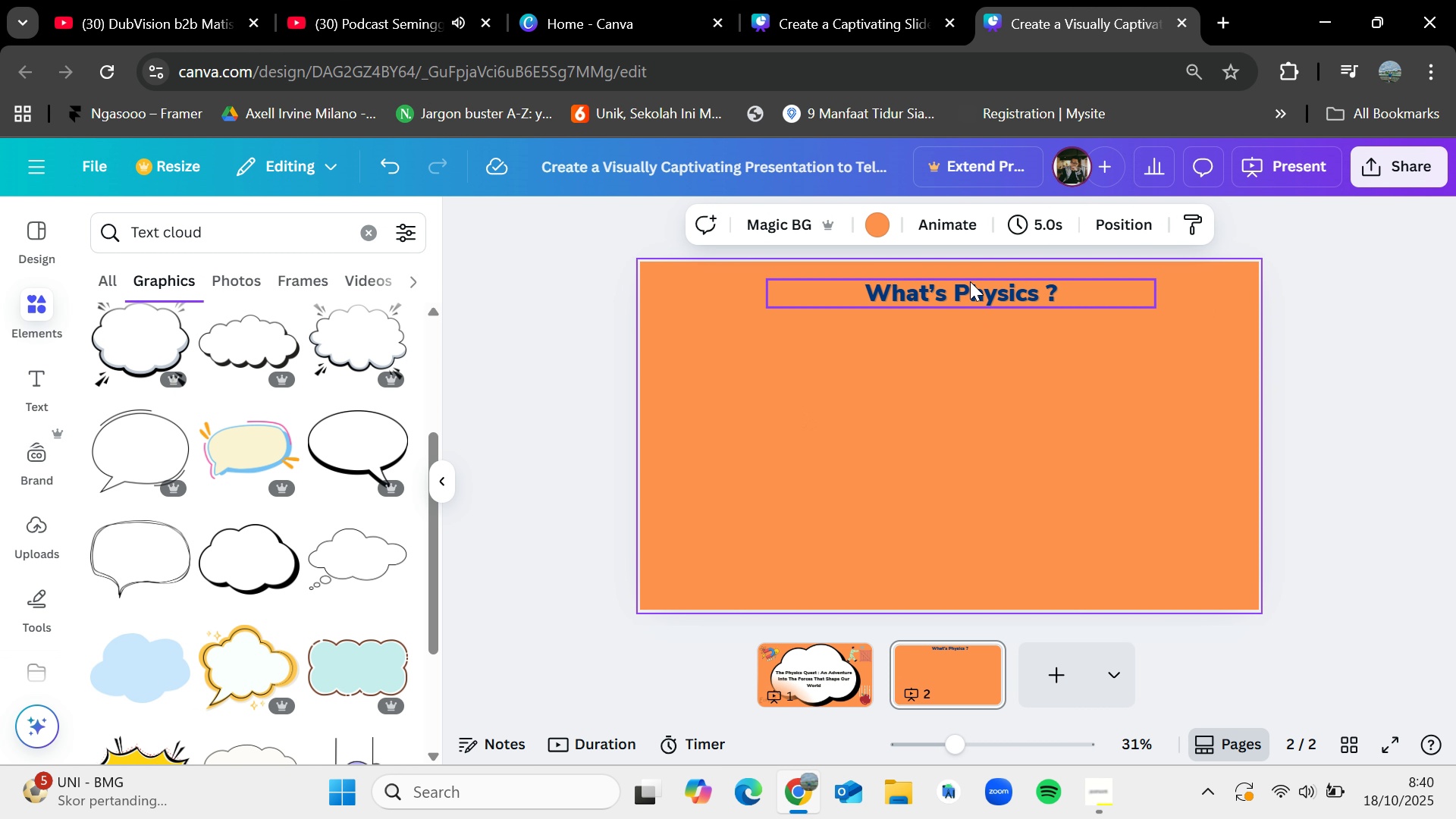 
left_click([970, 281])
 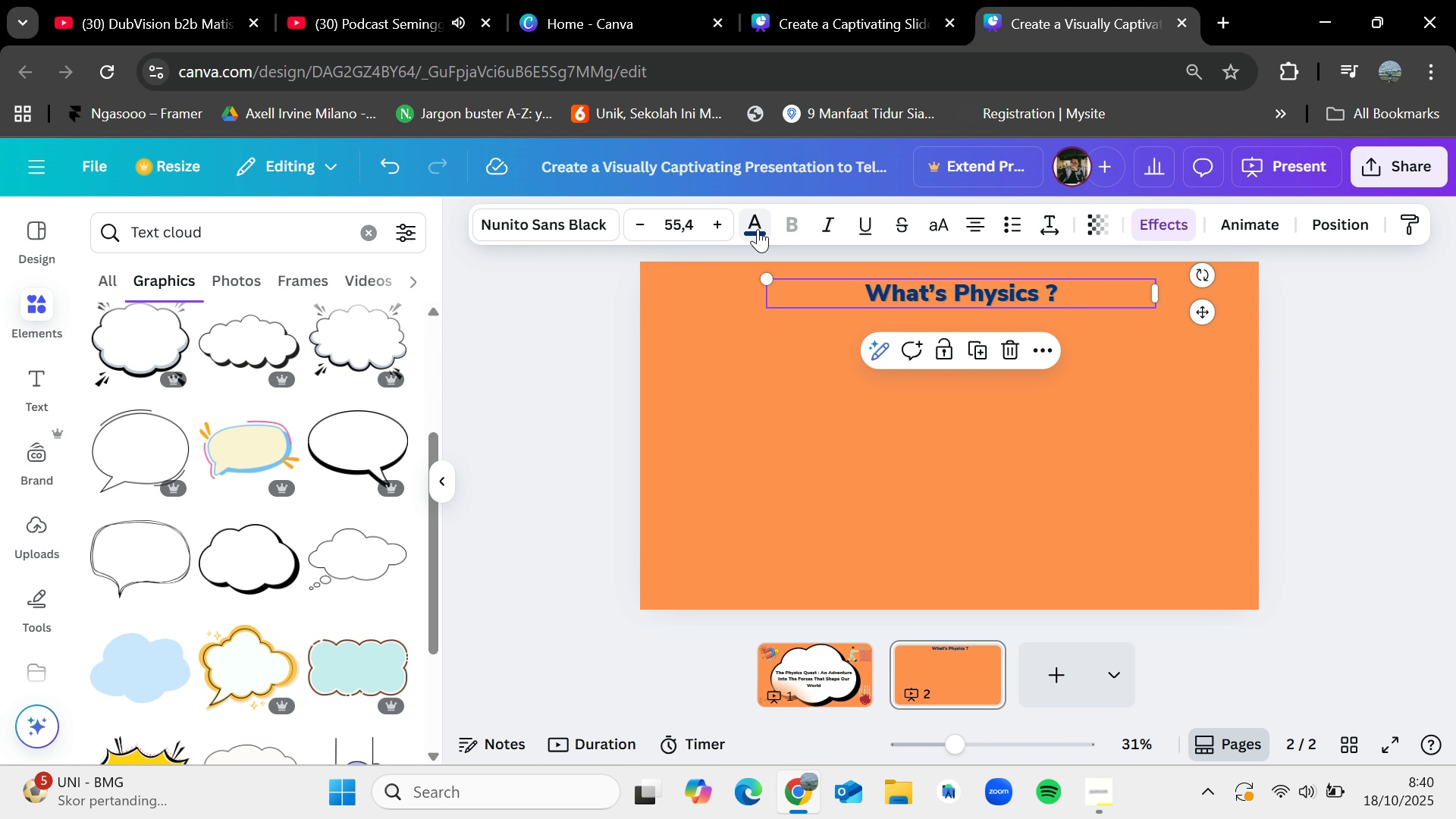 
left_click([758, 229])
 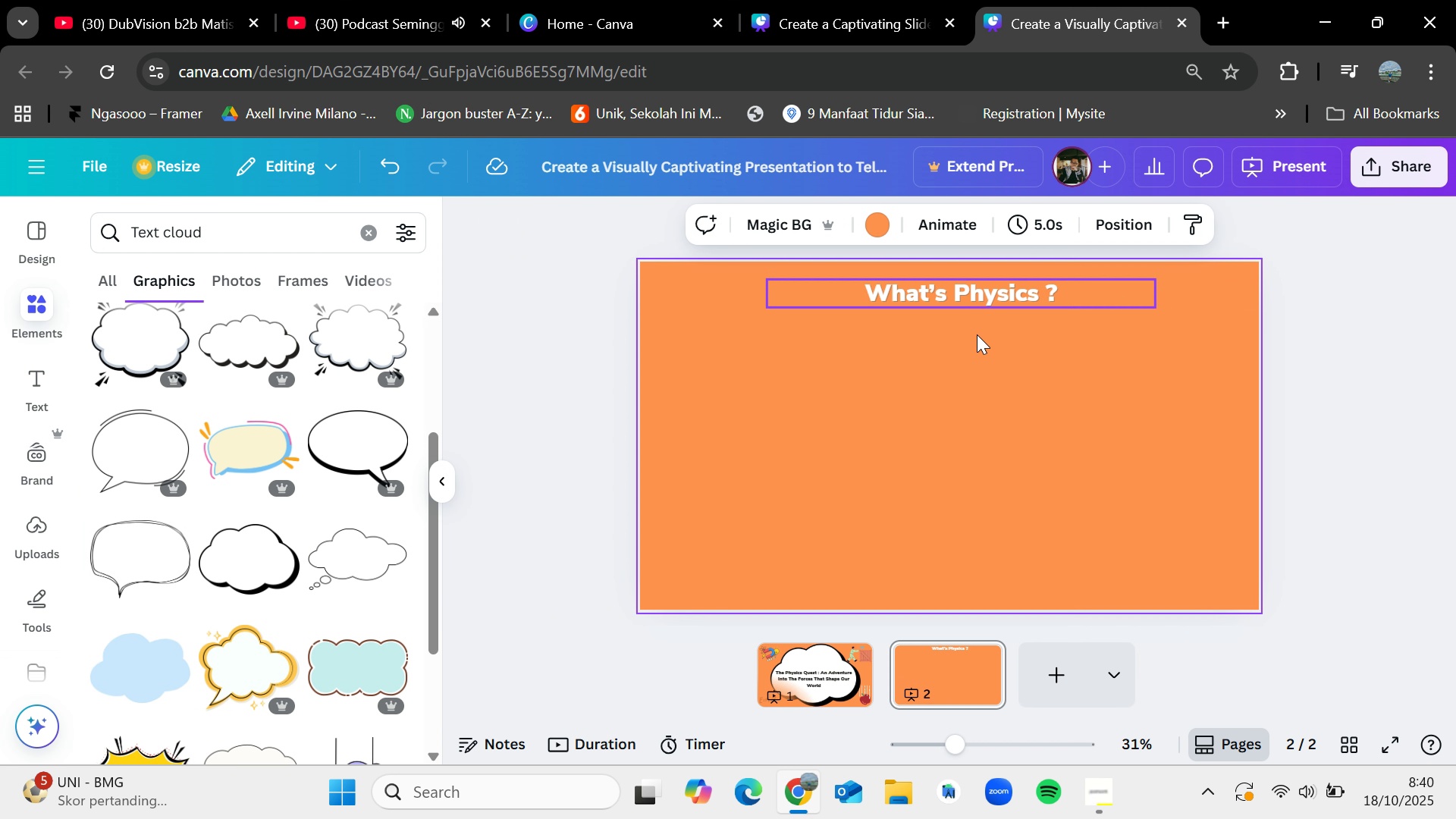 
left_click_drag(start_coordinate=[978, 290], to_coordinate=[978, 300])
 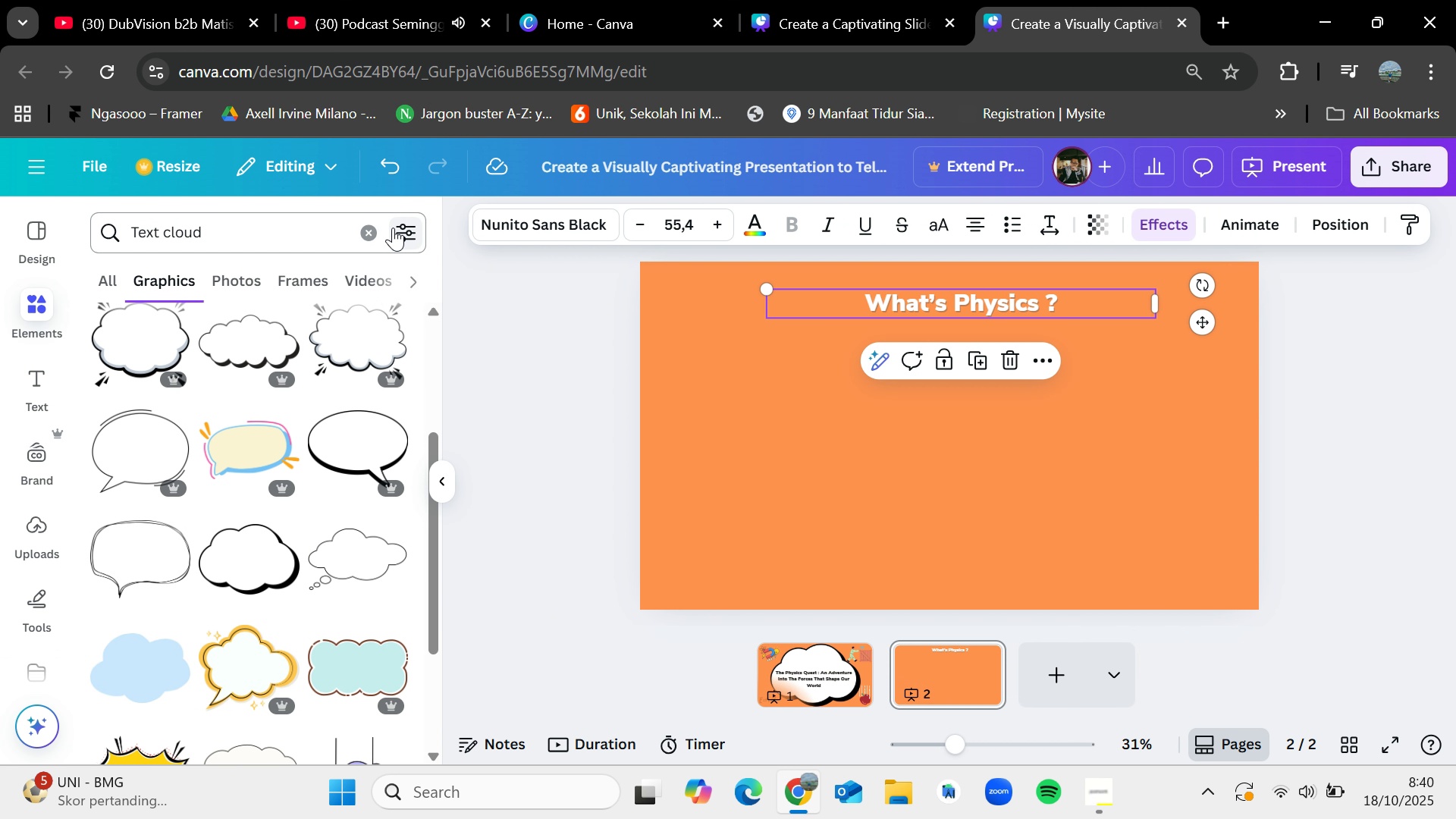 
left_click([361, 234])
 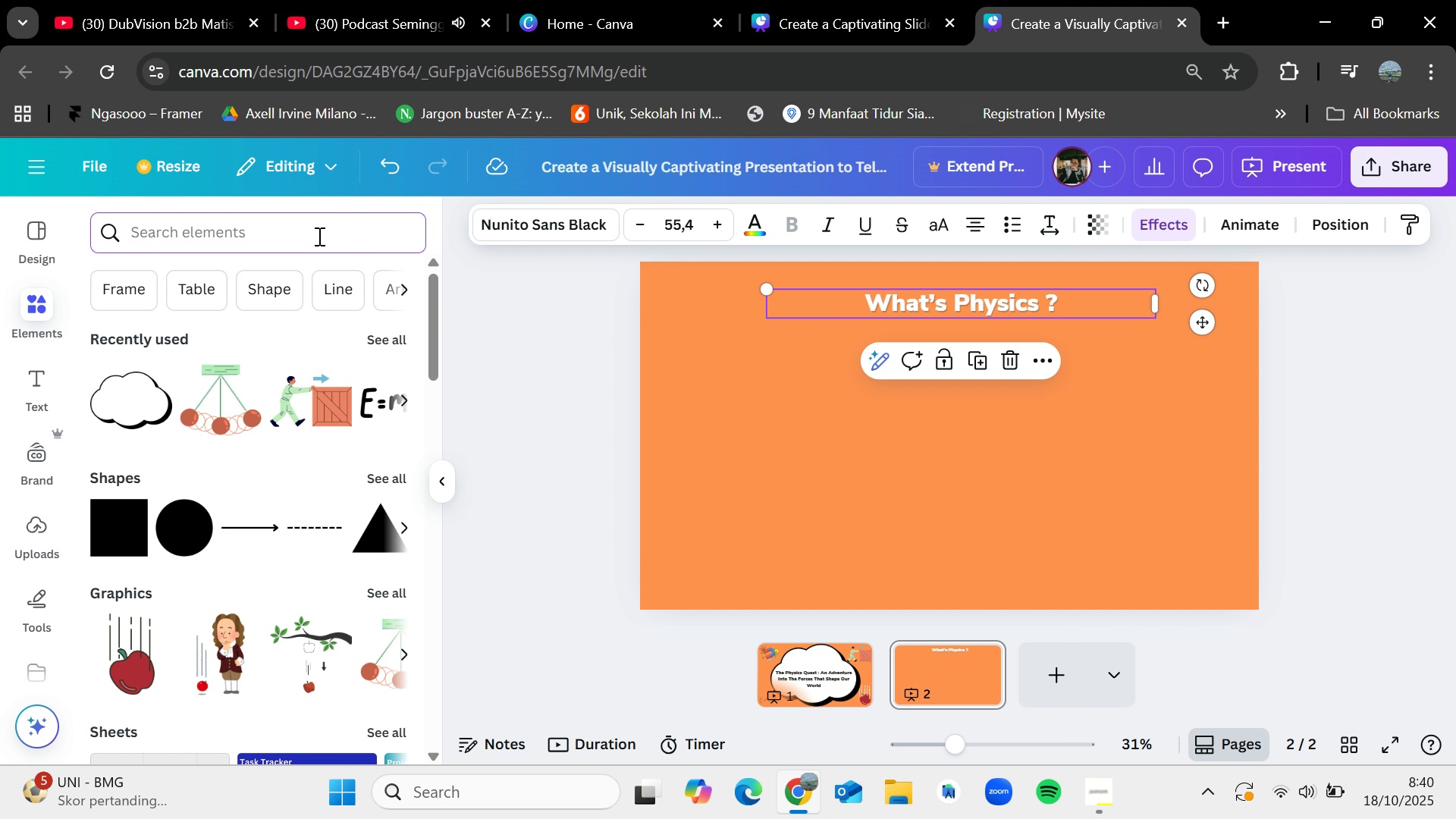 
left_click([318, 236])
 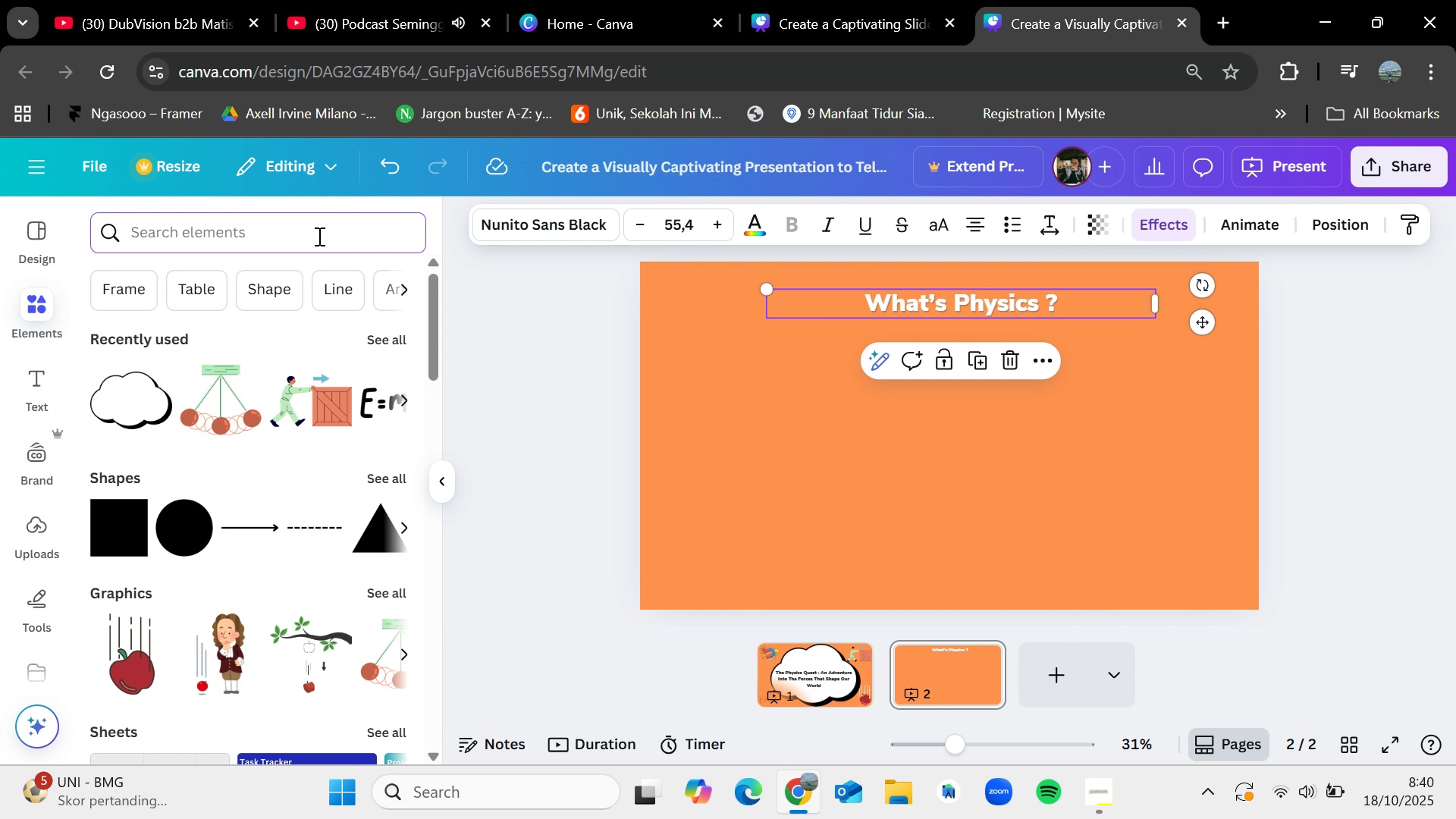 
type(ph)
 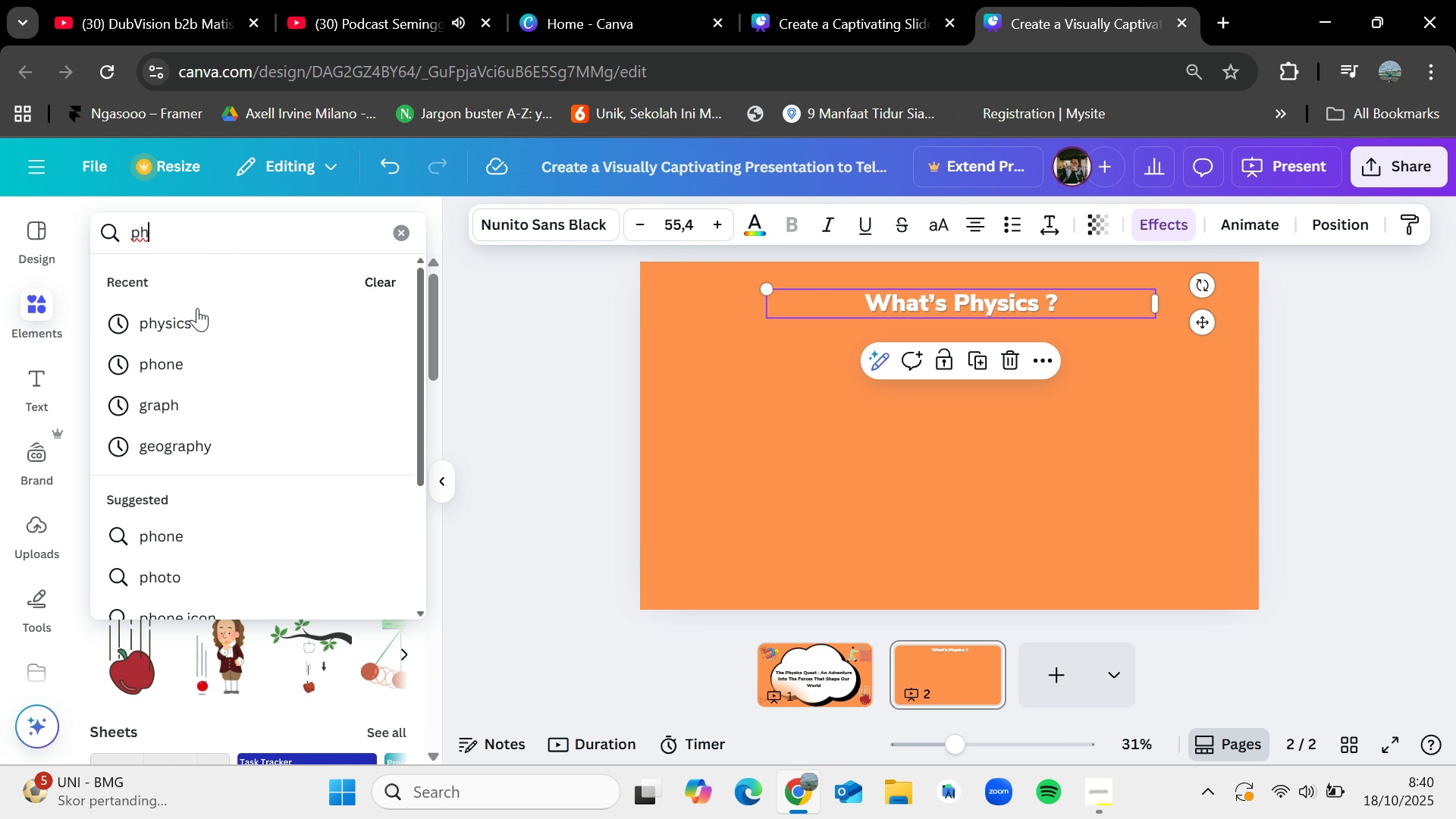 
left_click([200, 314])
 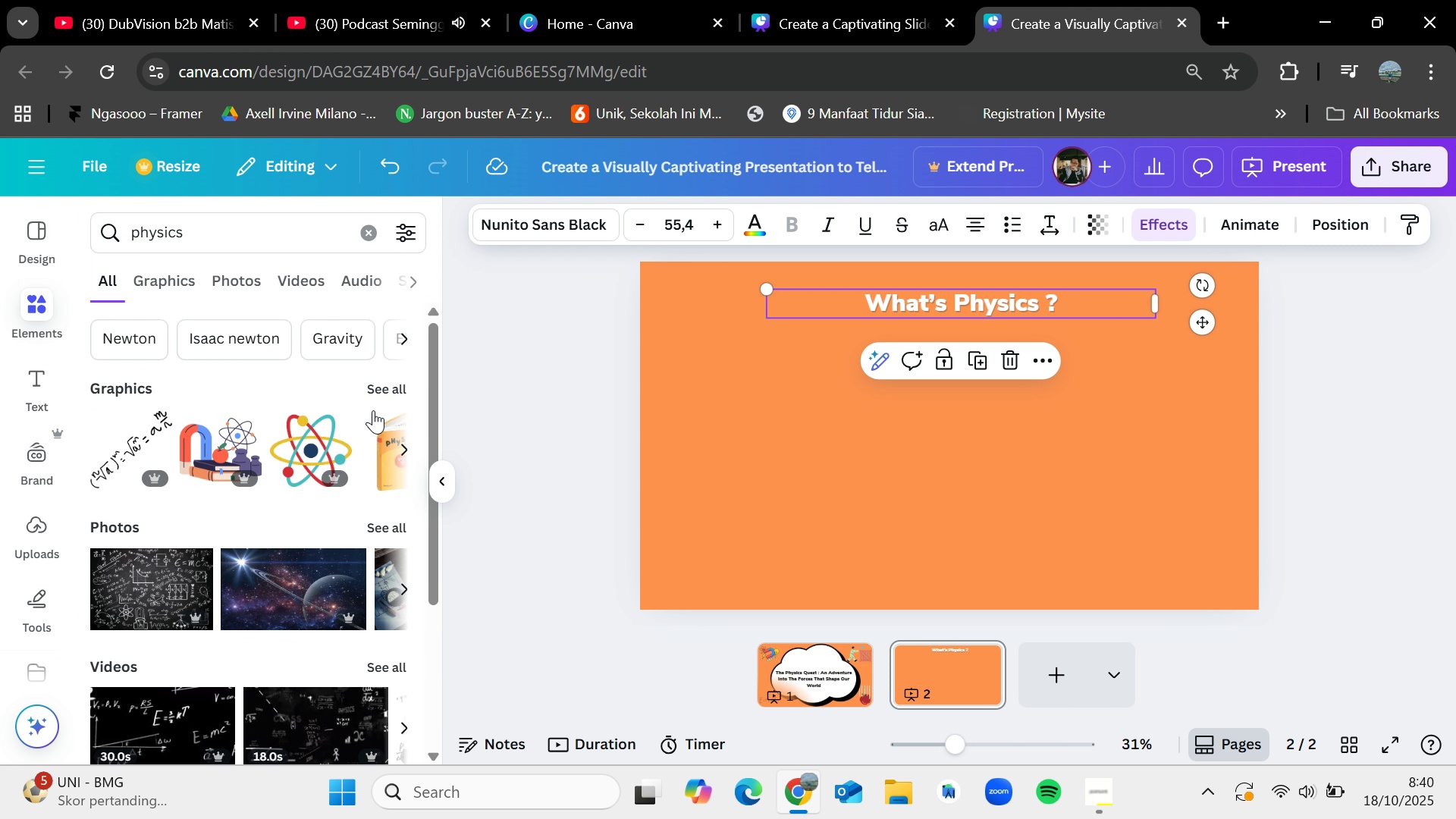 
left_click([382, 395])
 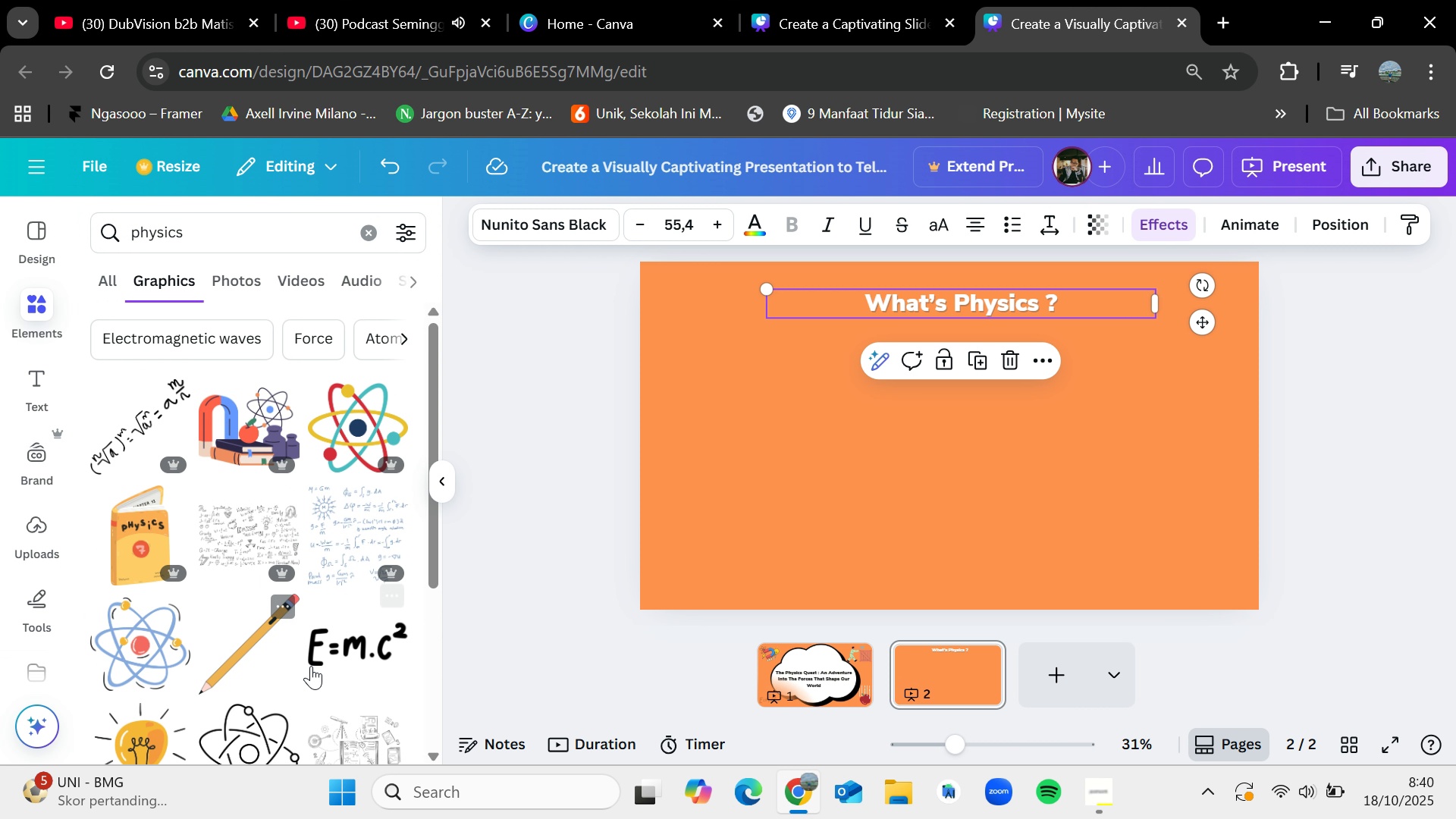 
scroll: coordinate [317, 652], scroll_direction: down, amount: 6.0
 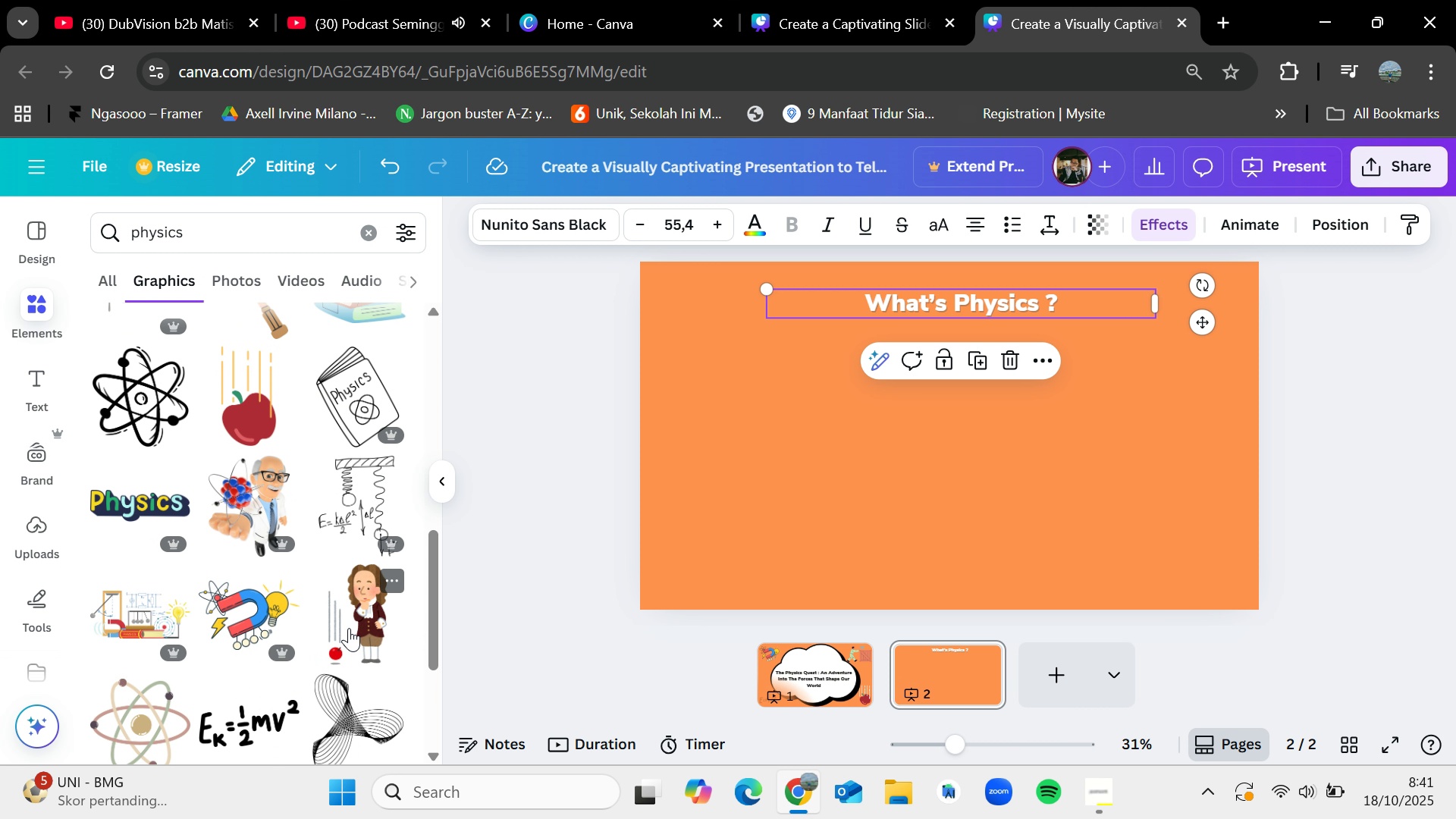 
scroll: coordinate [384, 659], scroll_direction: down, amount: 6.0
 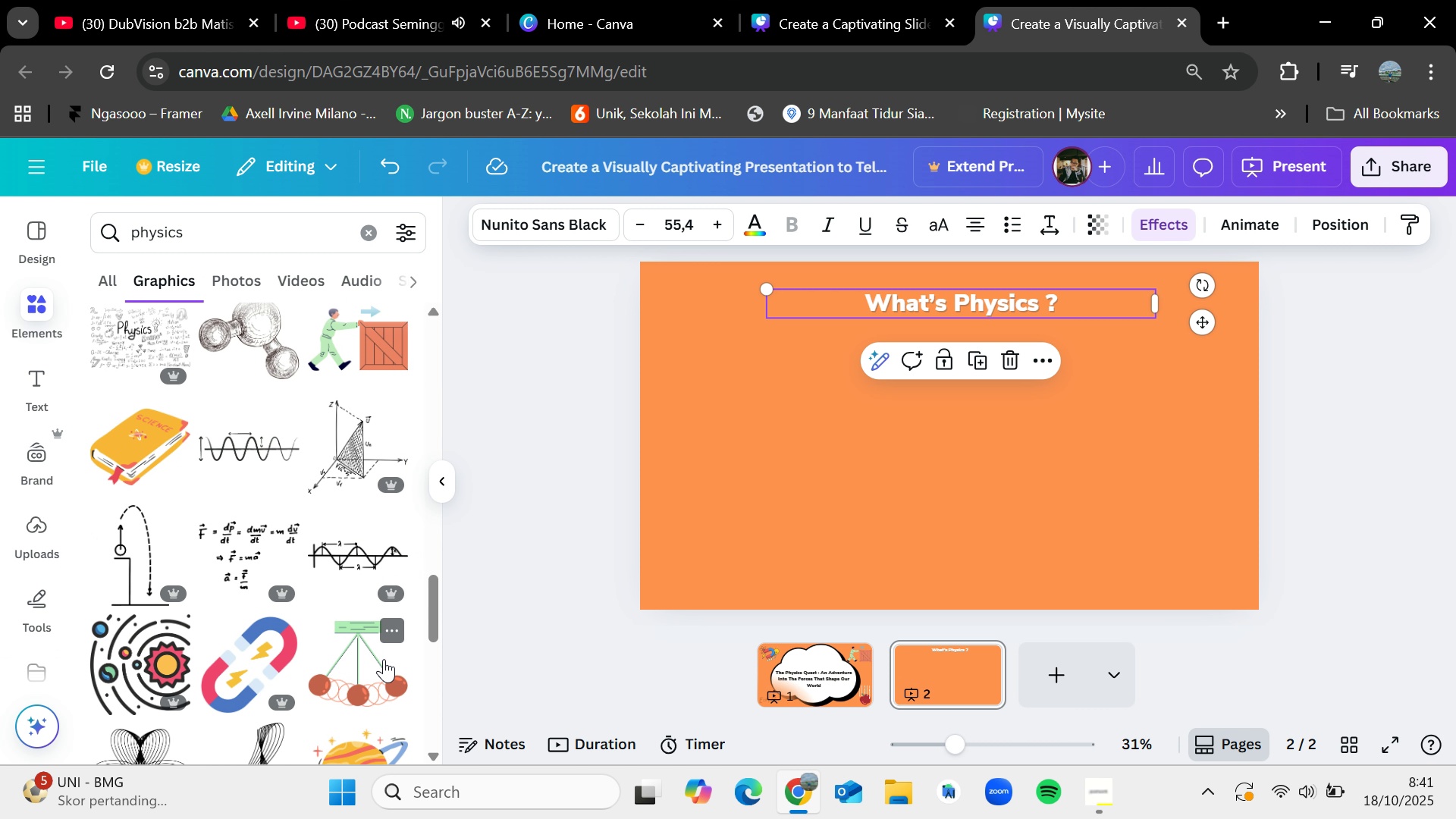 
scroll: coordinate [324, 619], scroll_direction: down, amount: 10.0
 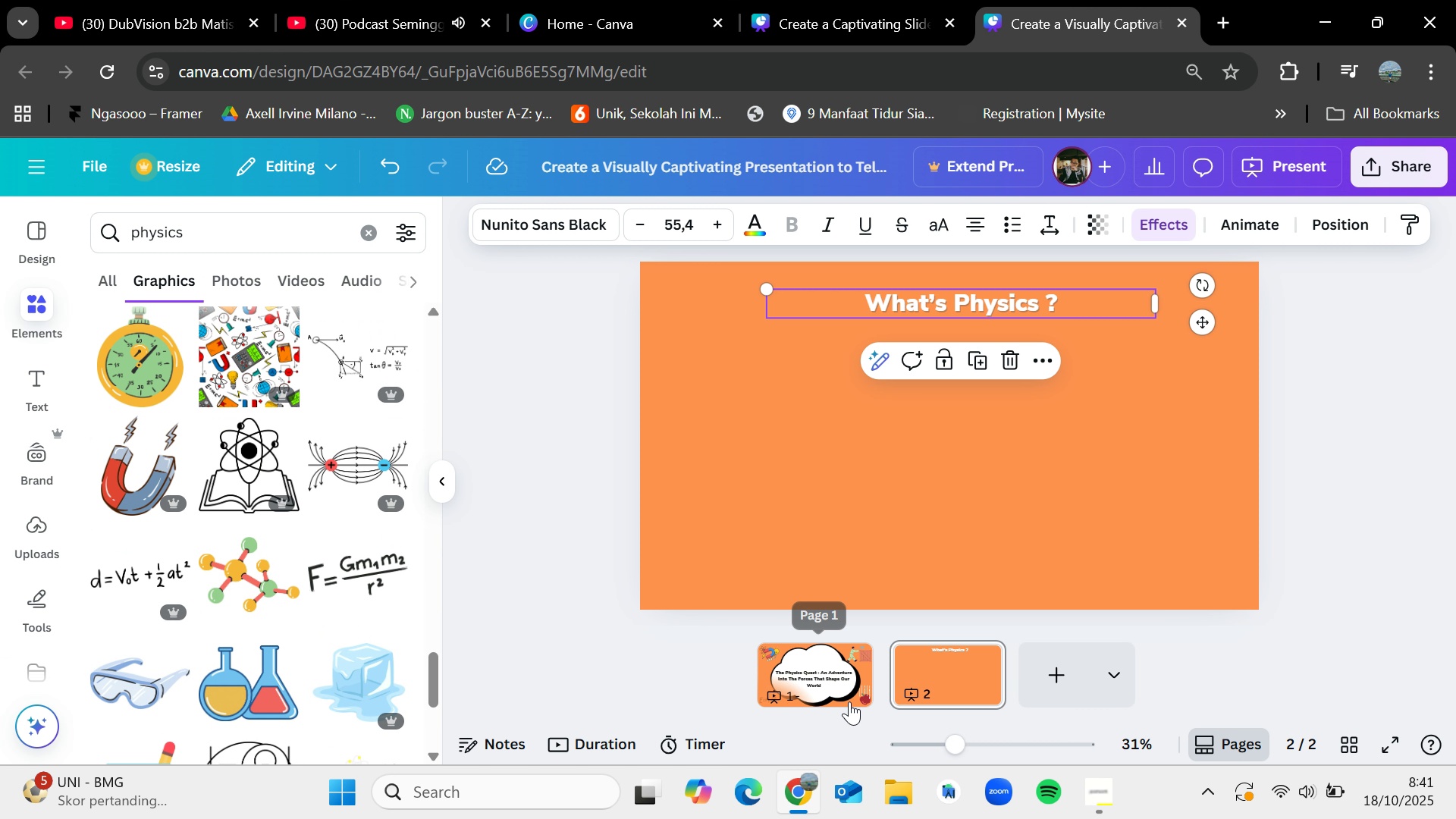 
left_click([829, 678])
 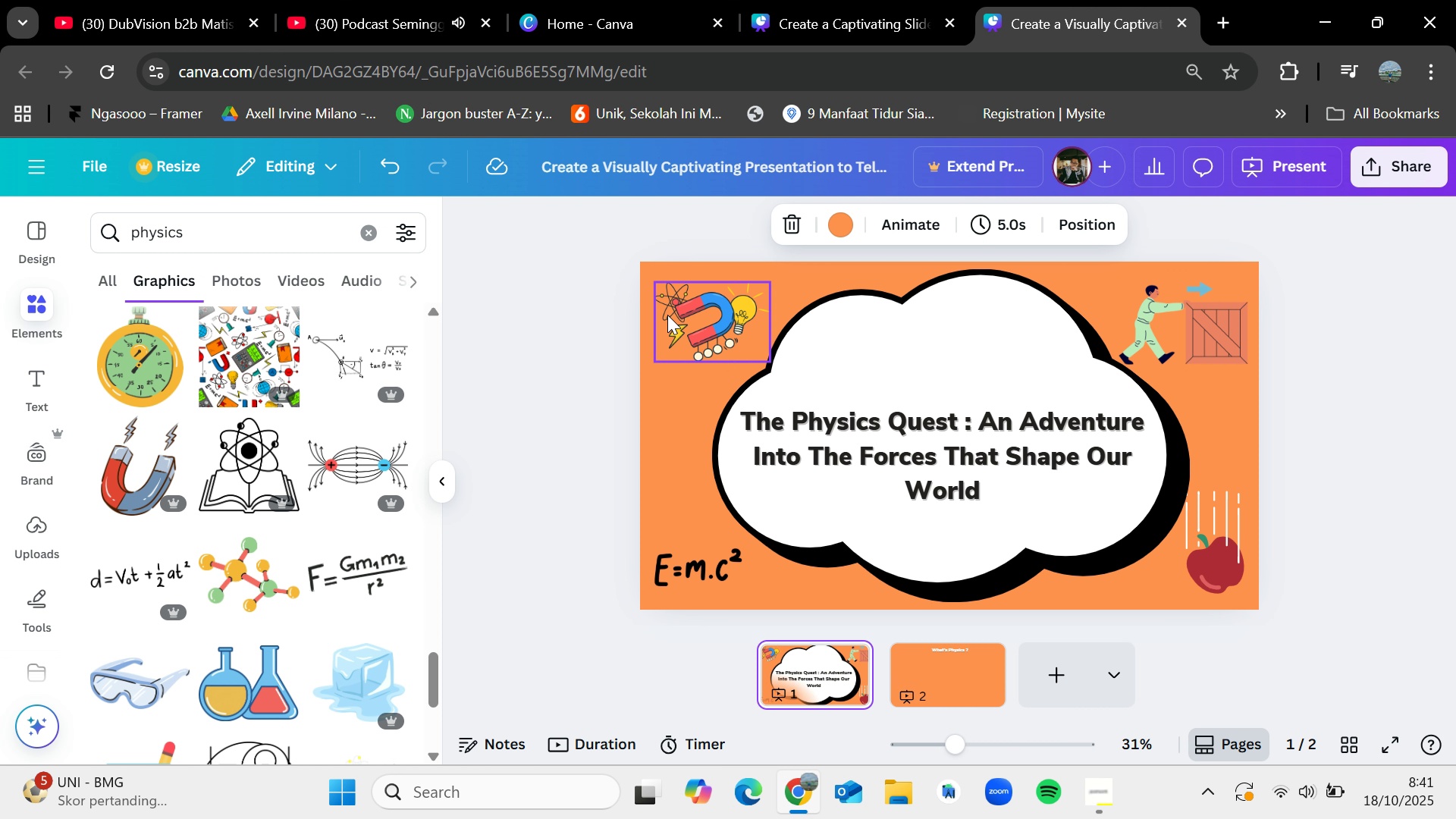 
scroll: coordinate [278, 657], scroll_direction: up, amount: 8.0
 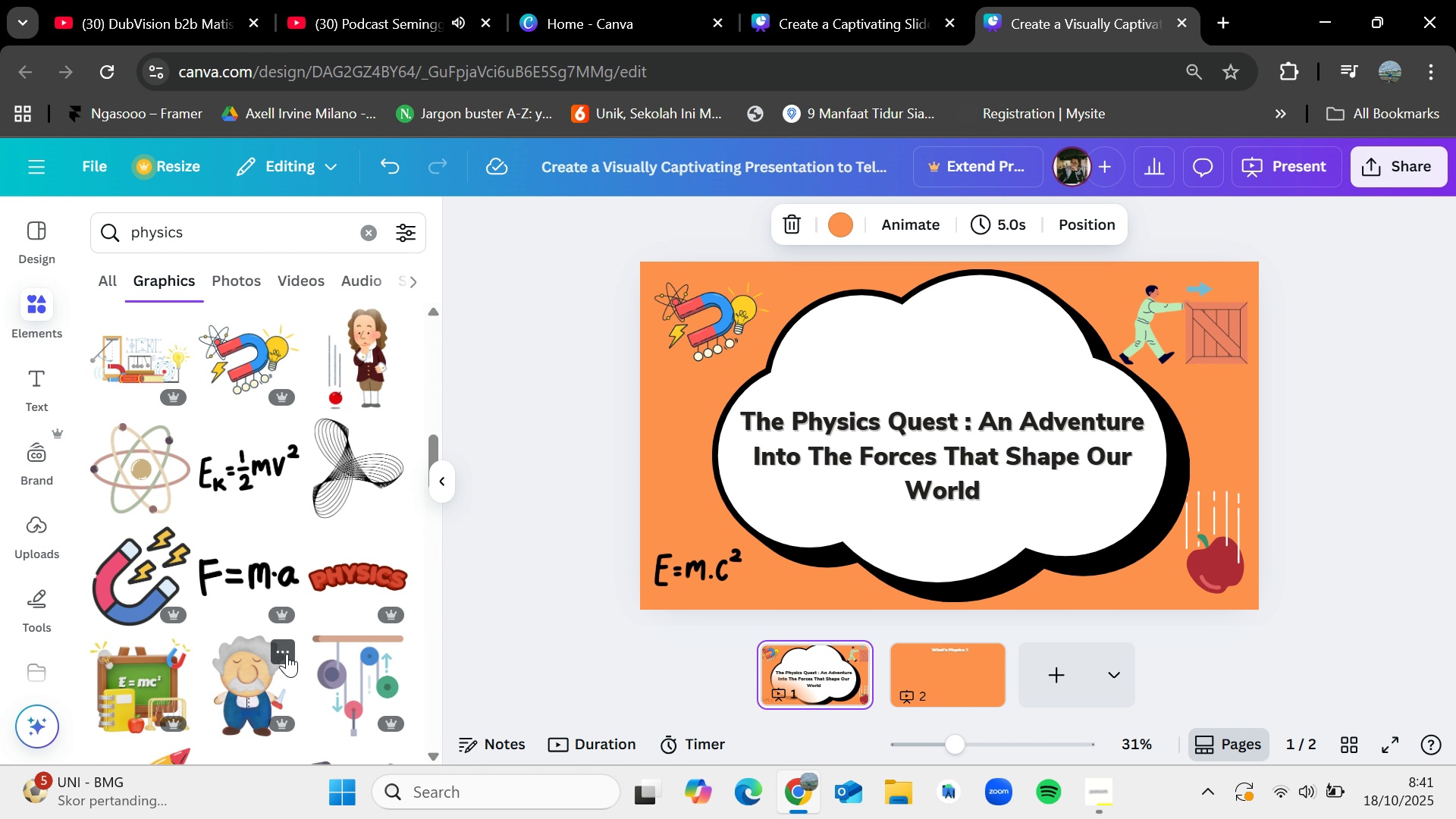 
left_click([704, 325])
 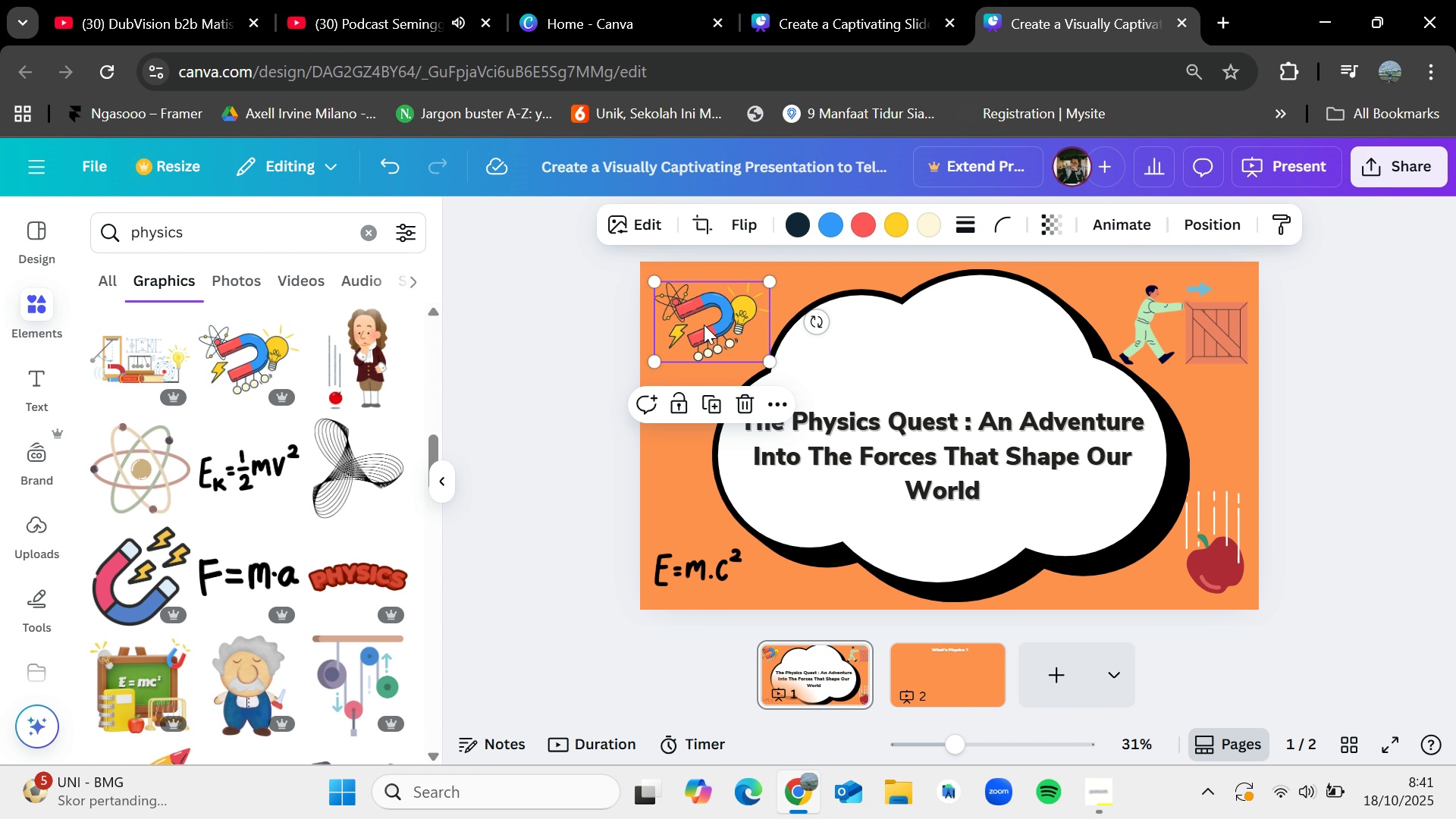 
key(Delete)
 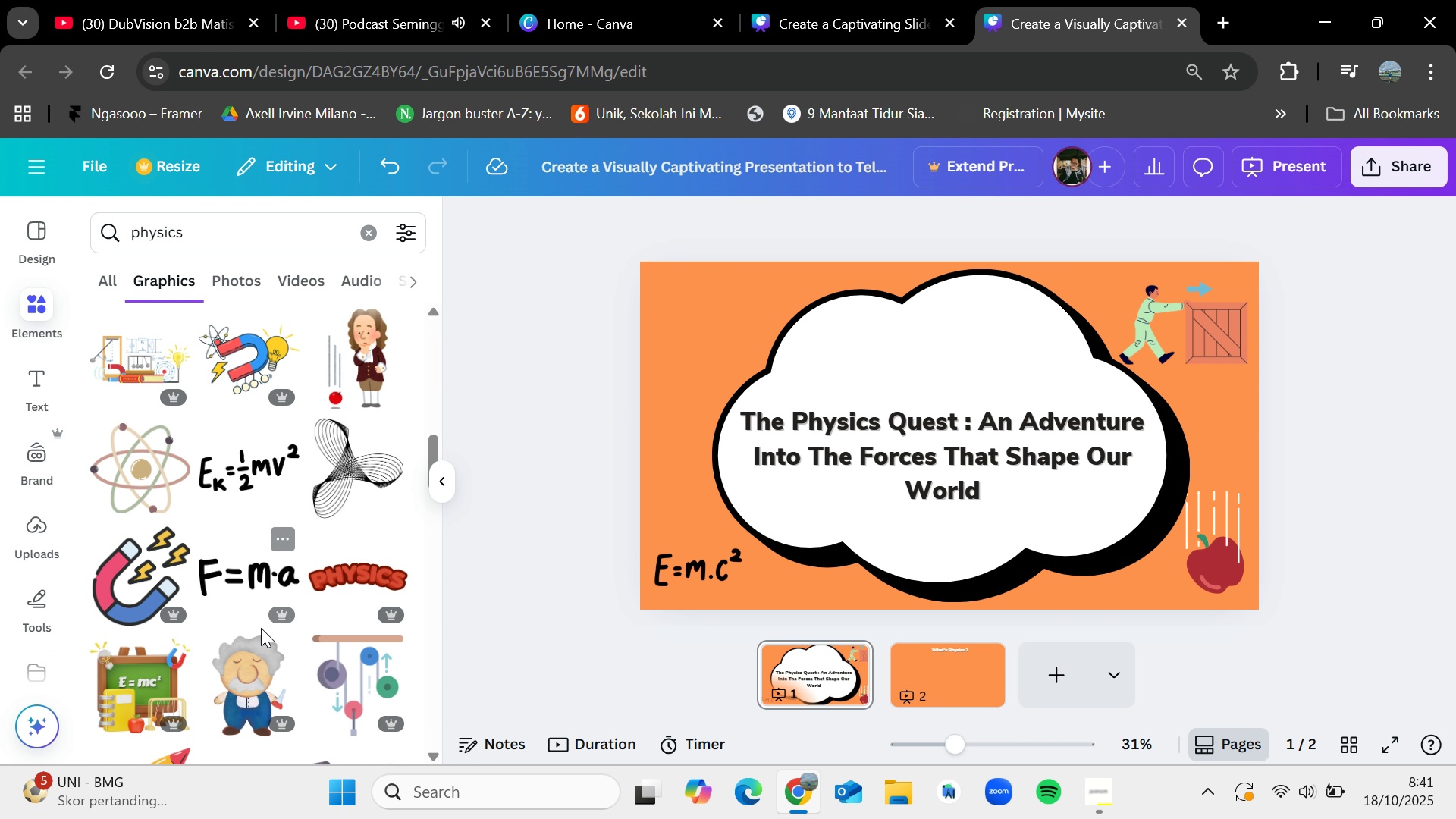 
scroll: coordinate [286, 625], scroll_direction: down, amount: 6.0
 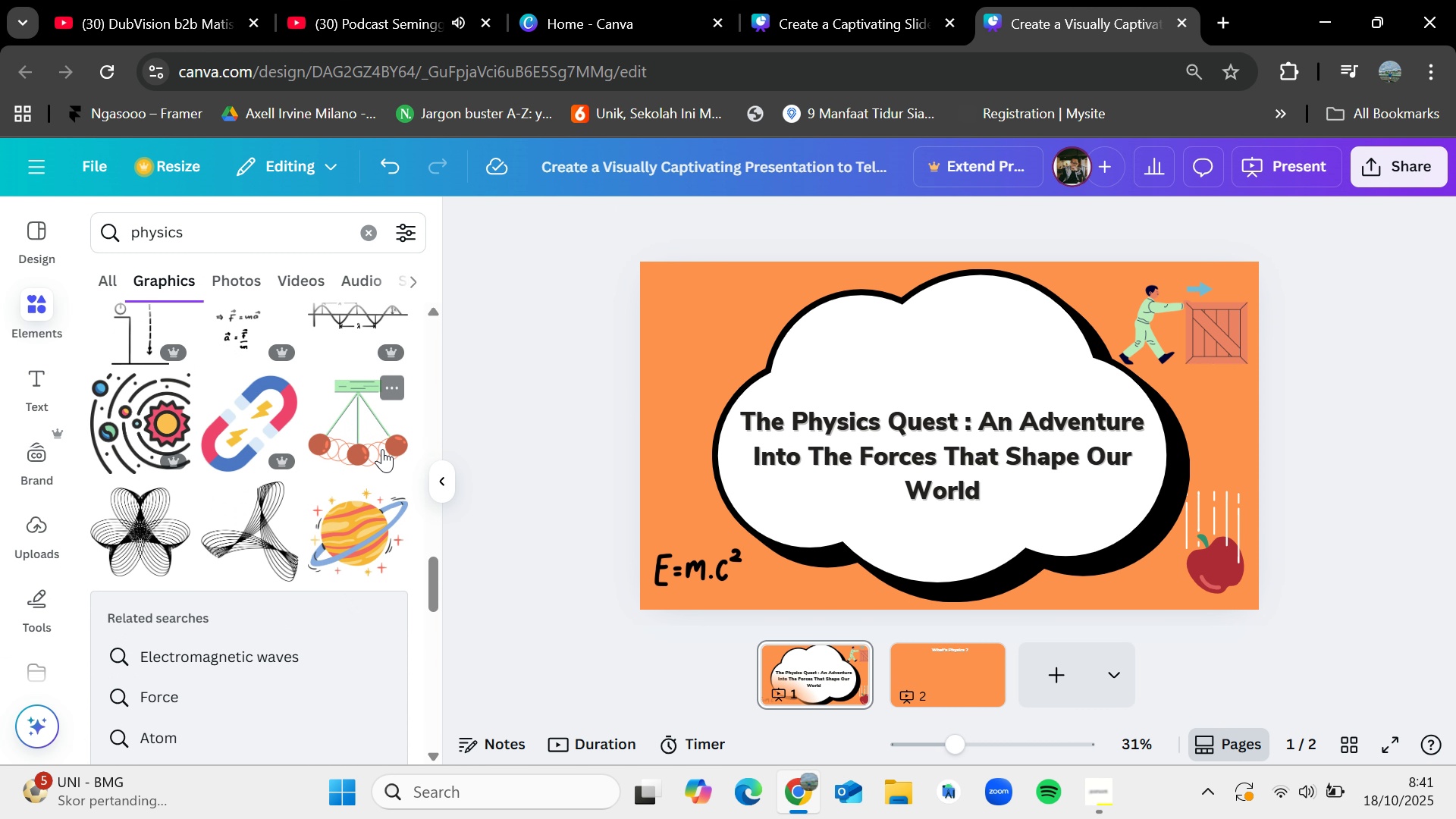 
left_click_drag(start_coordinate=[360, 434], to_coordinate=[692, 334])
 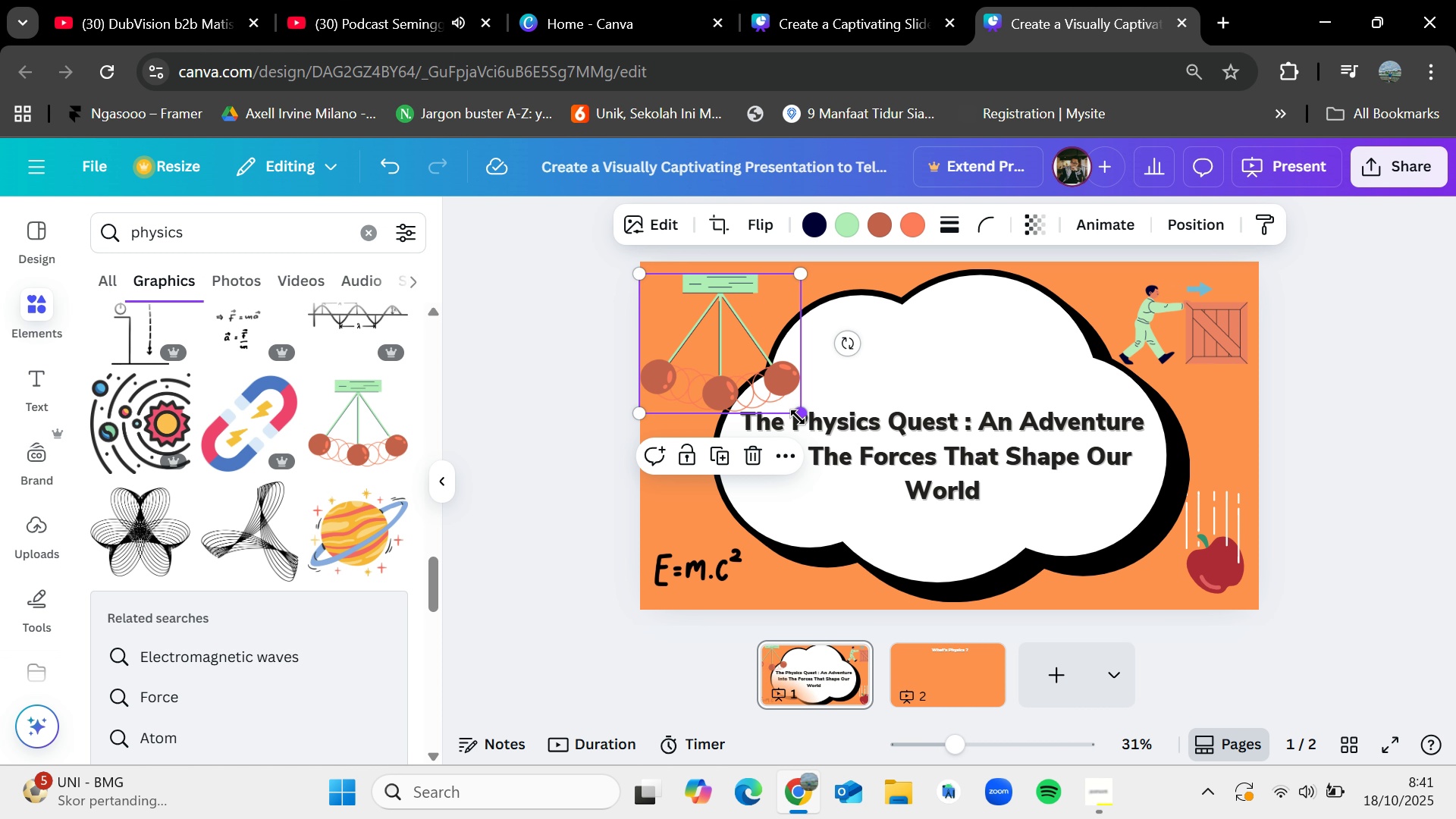 
left_click_drag(start_coordinate=[798, 417], to_coordinate=[745, 360])
 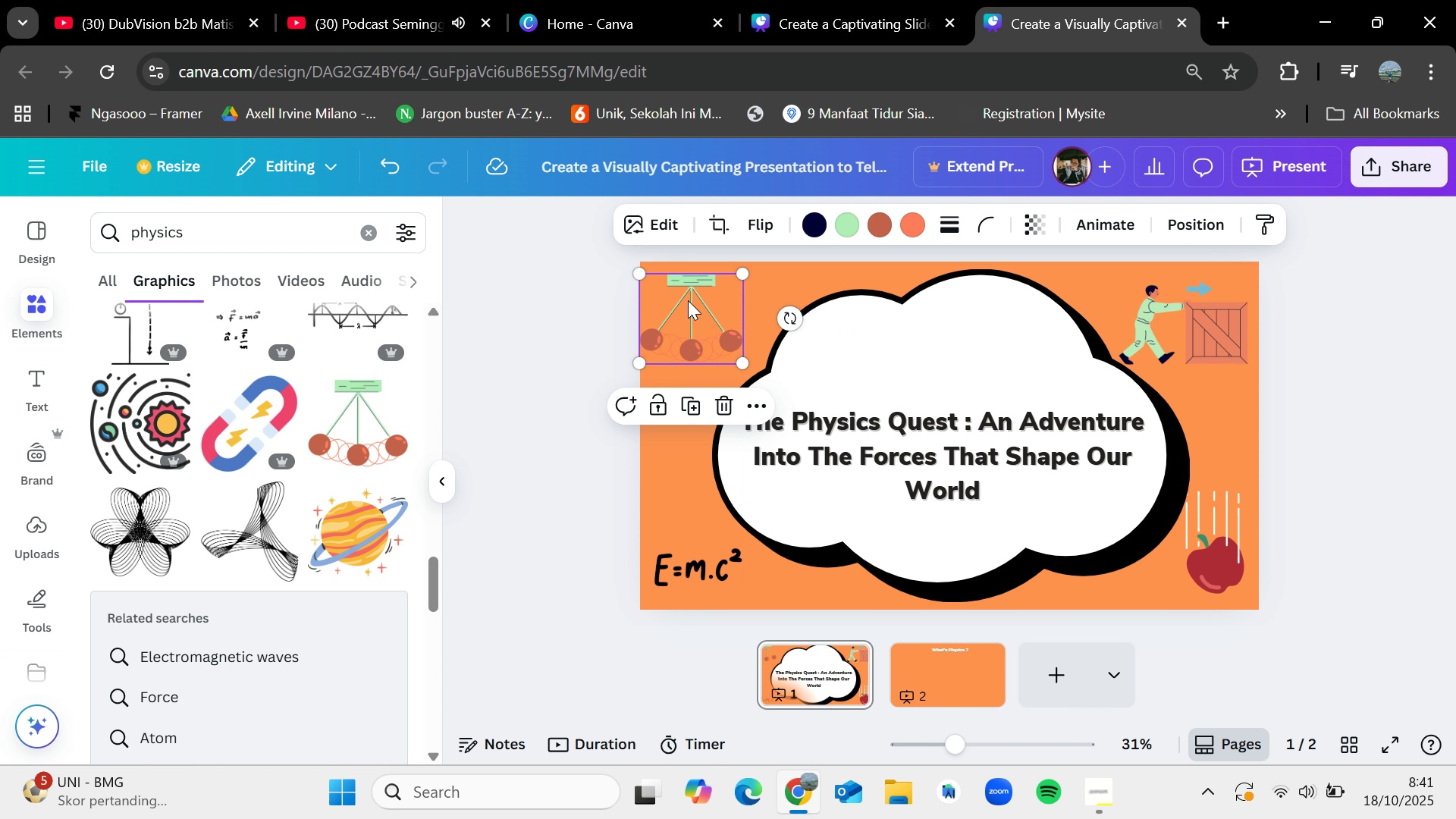 
left_click_drag(start_coordinate=[688, 300], to_coordinate=[696, 306])
 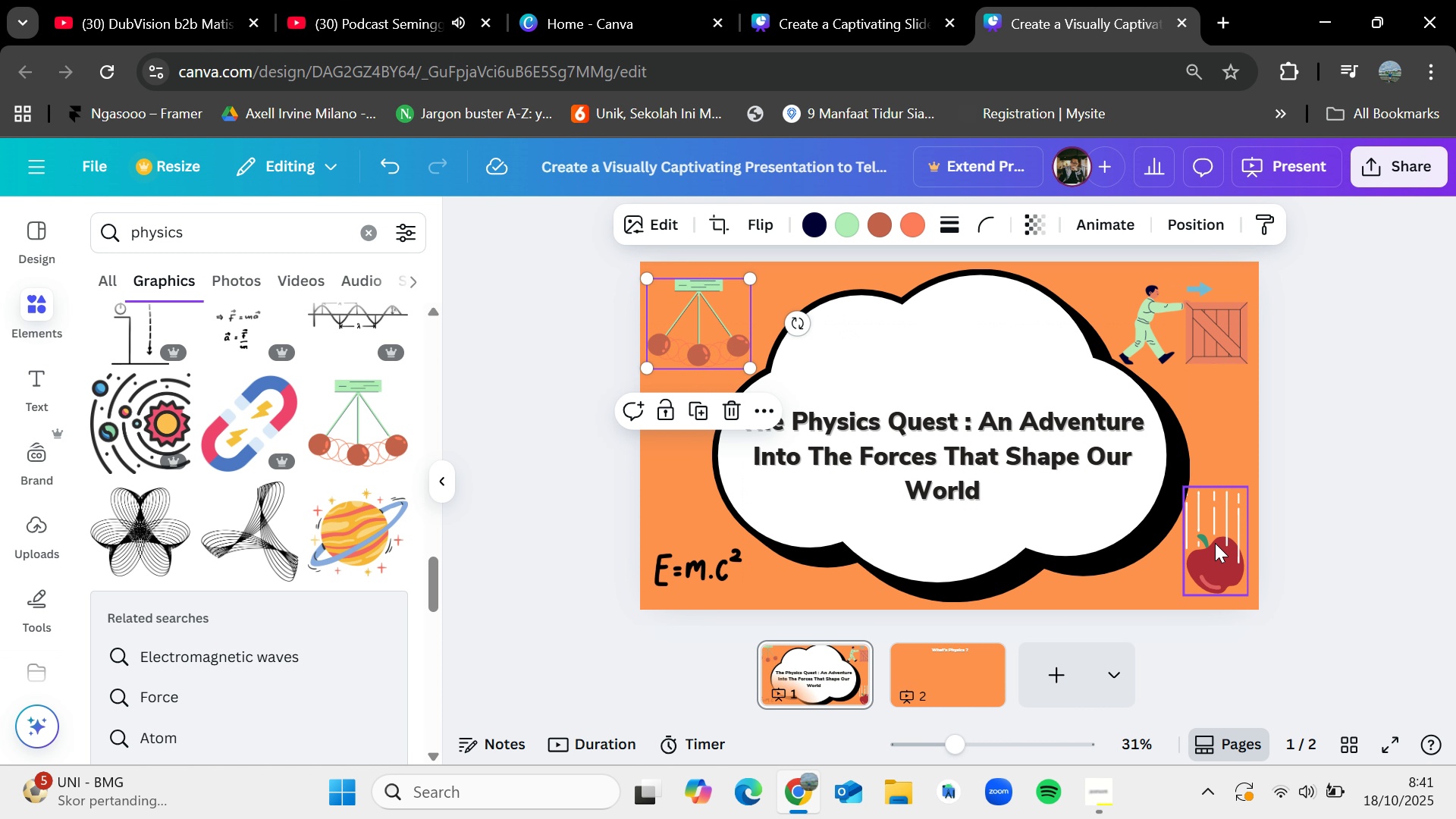 
left_click([1215, 543])
 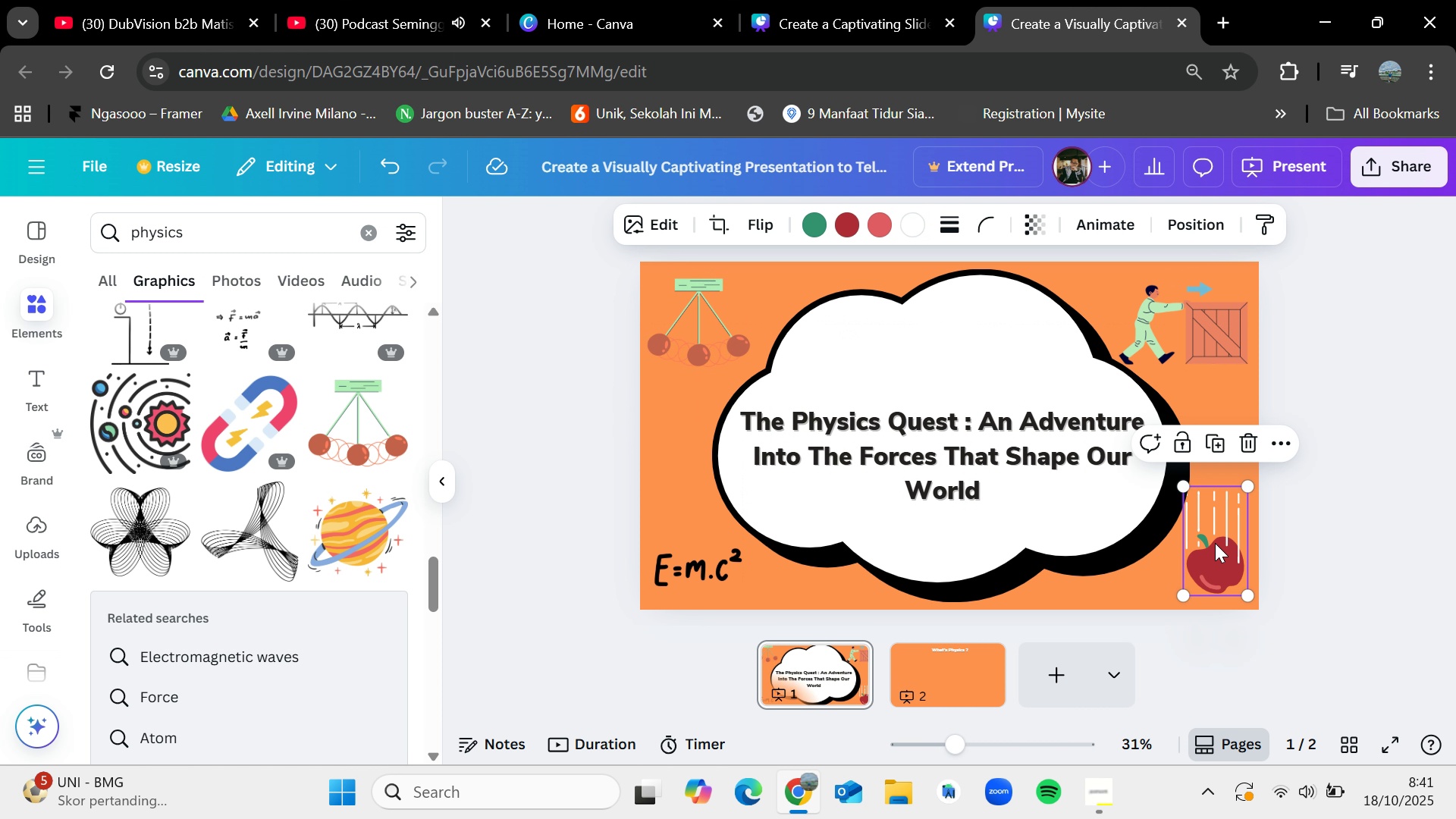 
key(Control+C)
 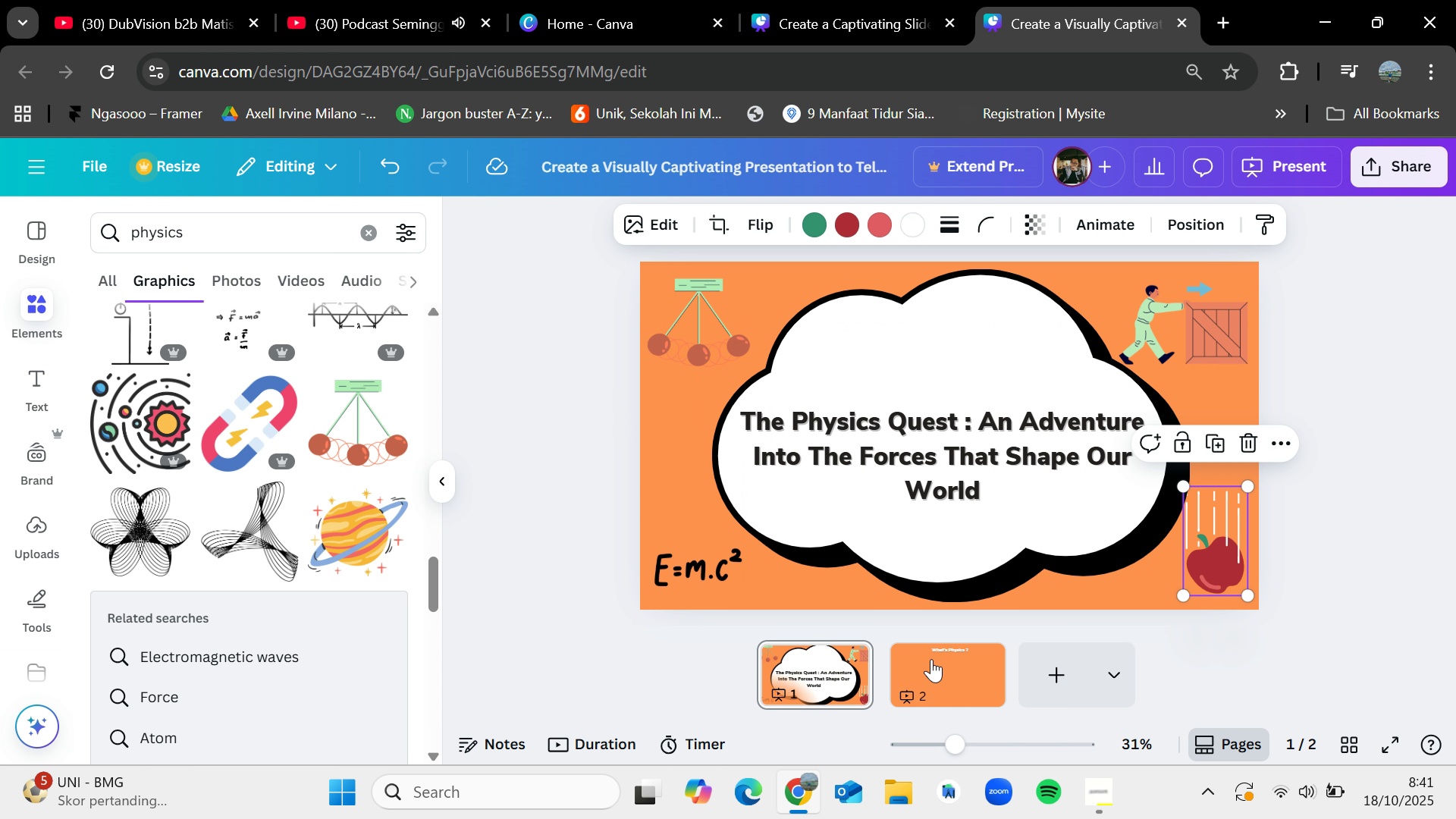 
left_click([931, 659])
 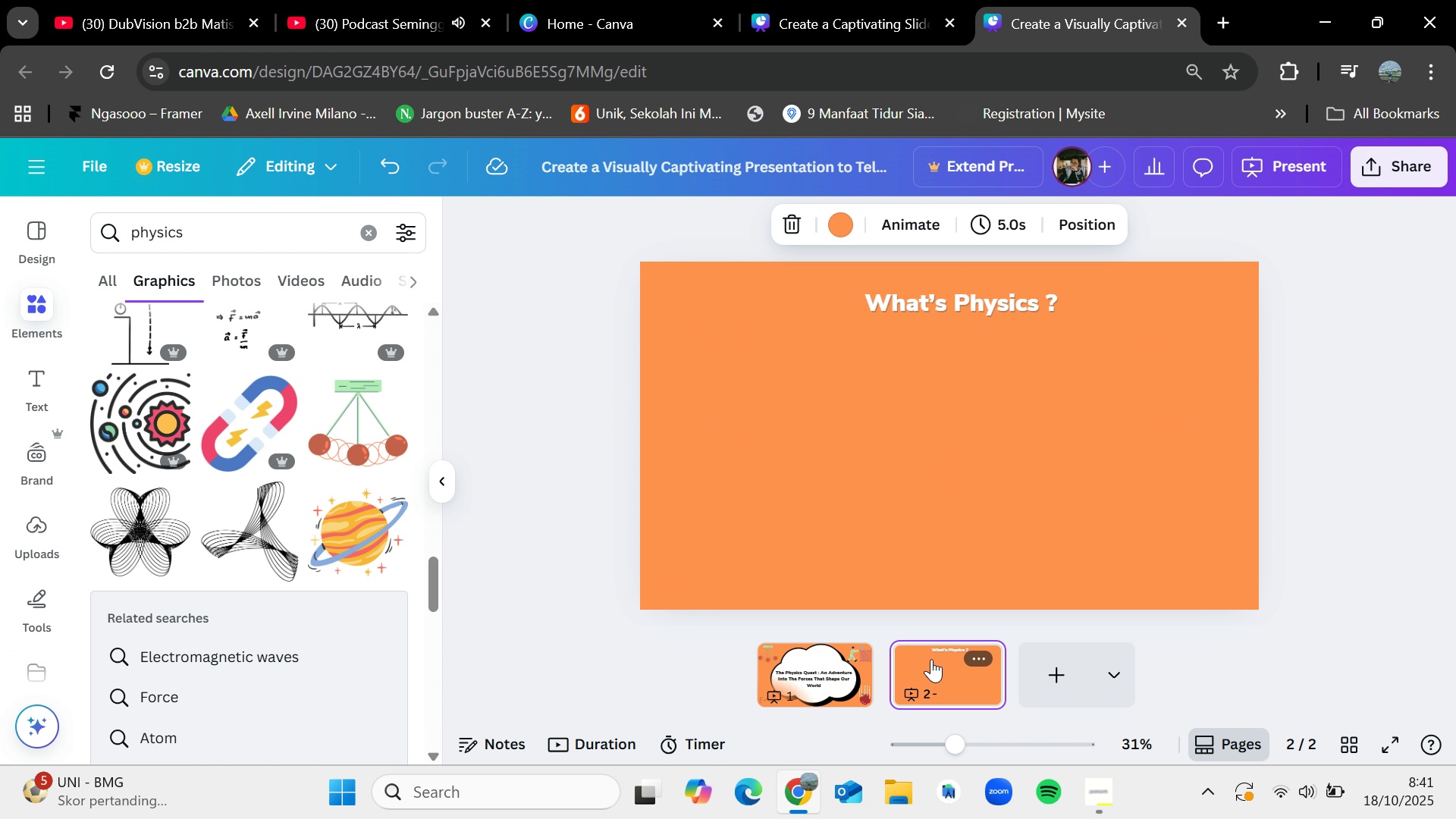 
key(Control+V)
 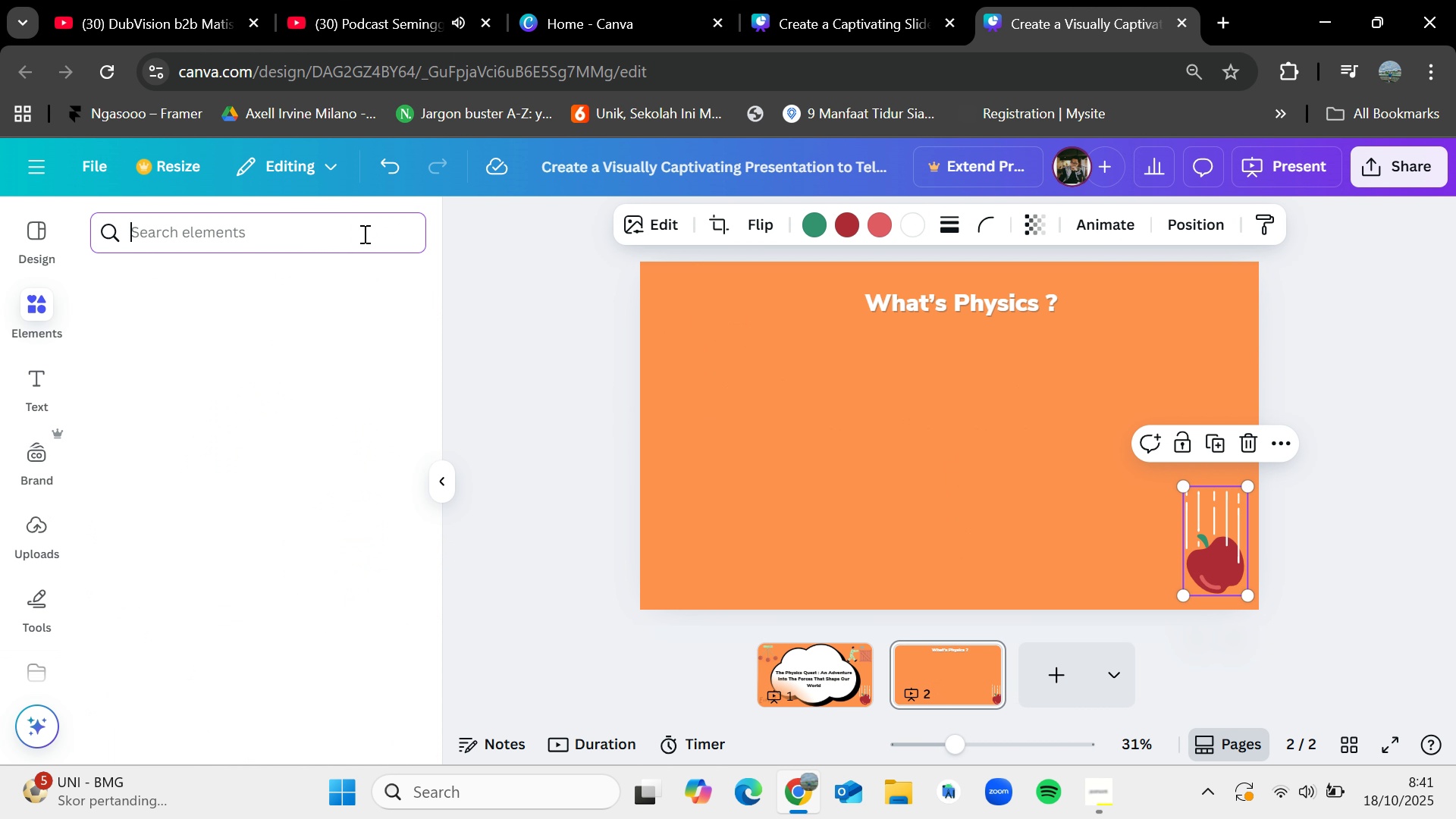 
type(tree)
 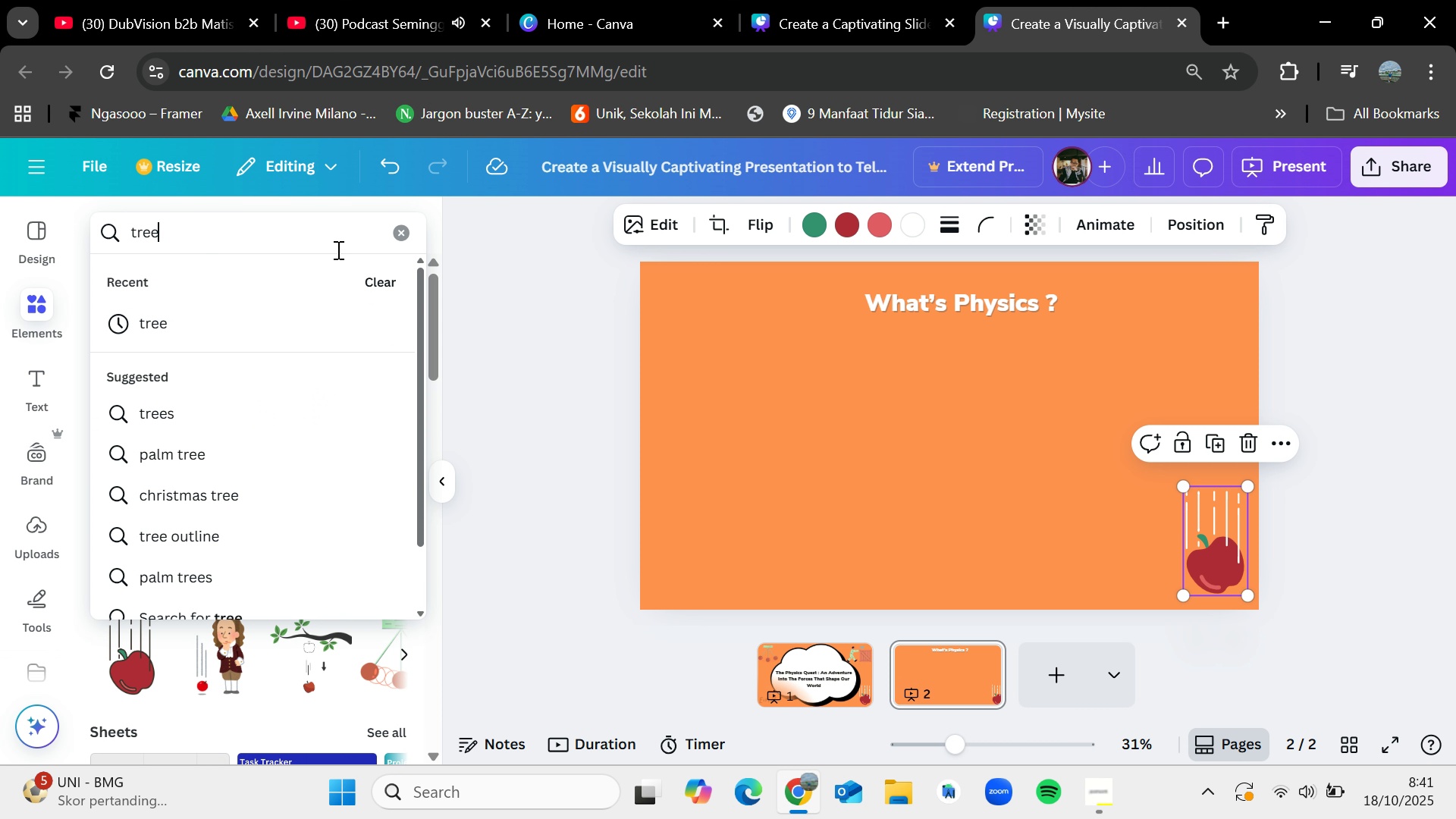 
key(Enter)
 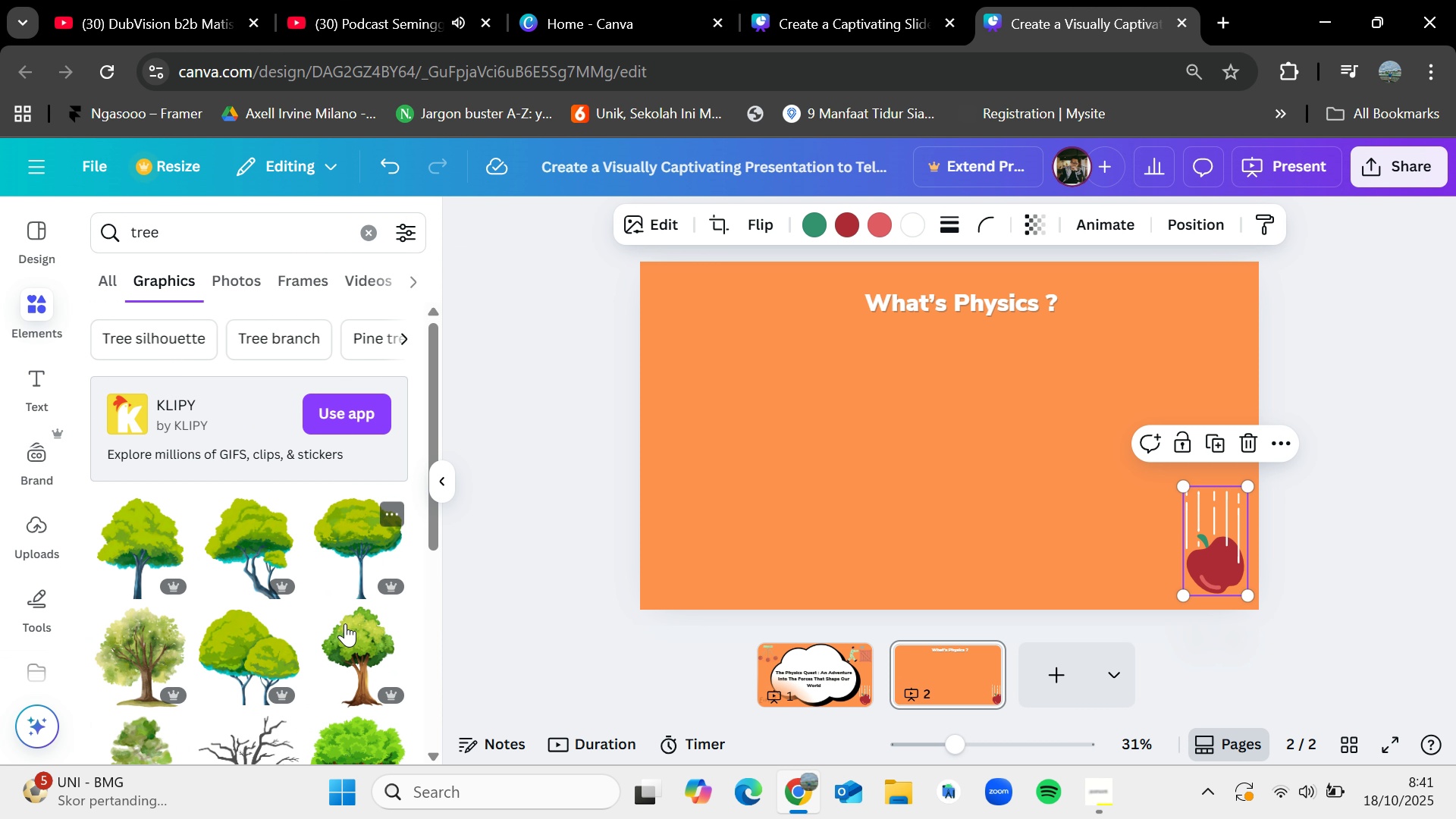 
scroll: coordinate [344, 611], scroll_direction: down, amount: 1.0
 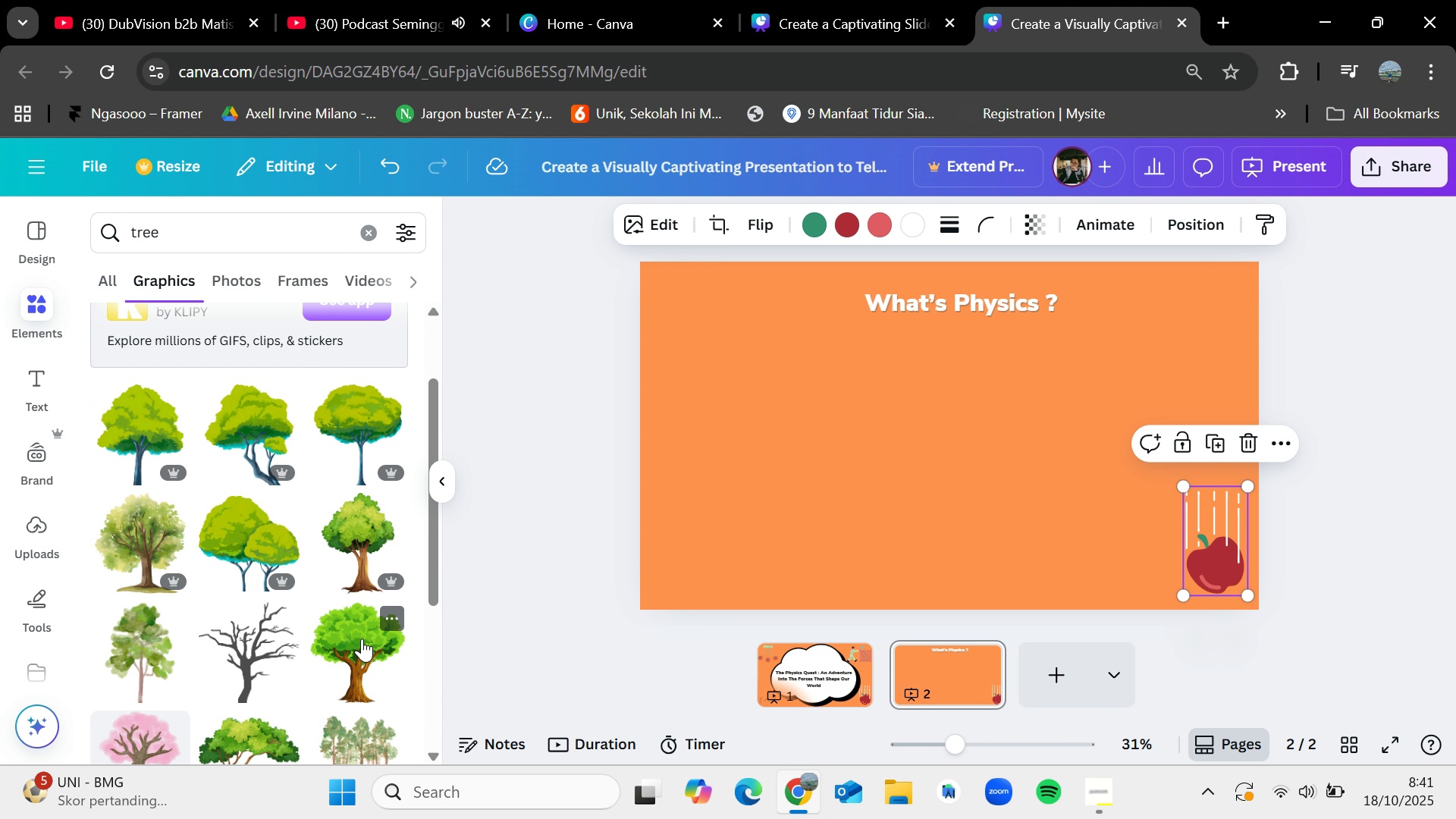 
left_click_drag(start_coordinate=[356, 651], to_coordinate=[733, 406])
 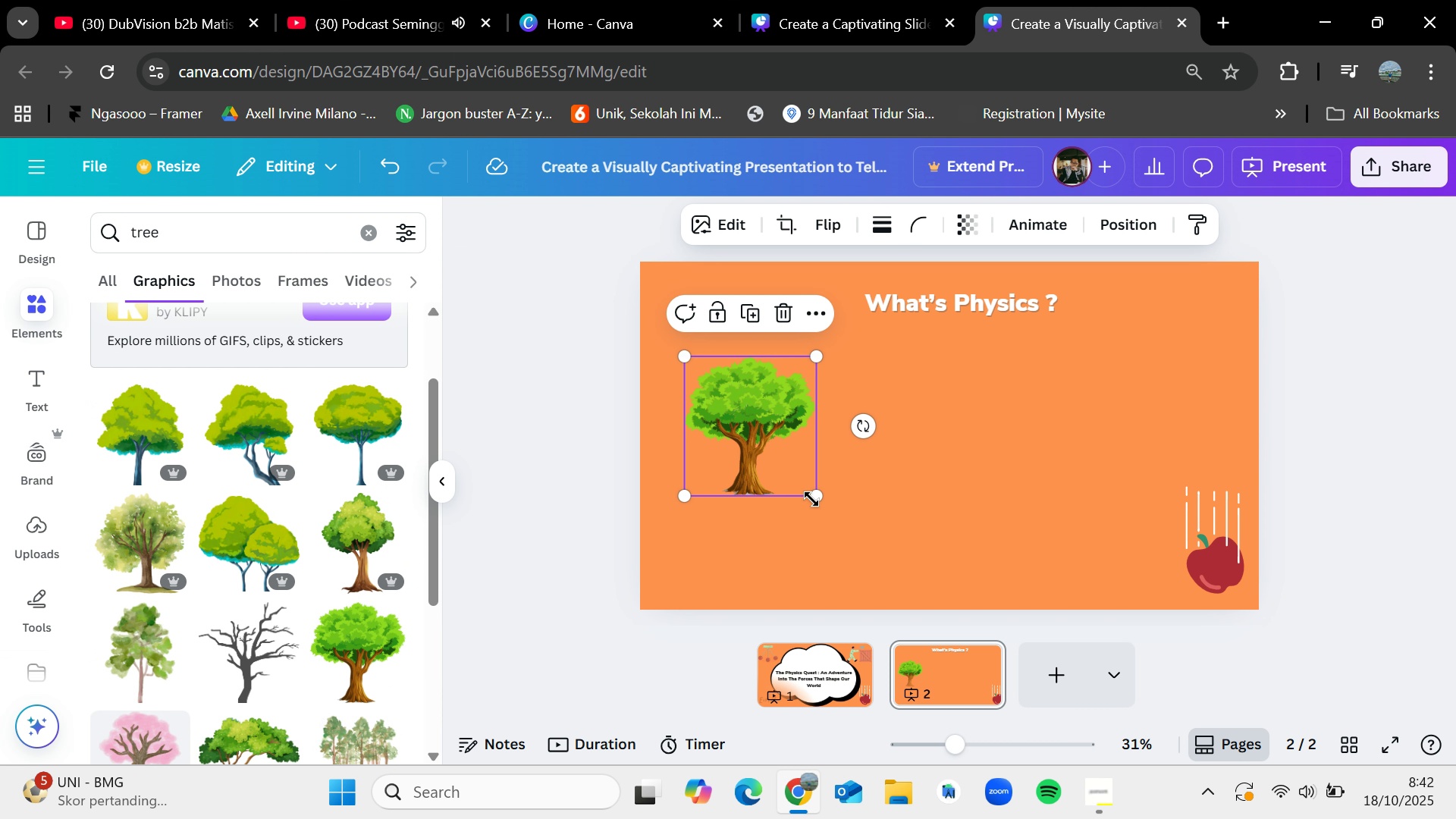 
left_click_drag(start_coordinate=[811, 498], to_coordinate=[914, 610])
 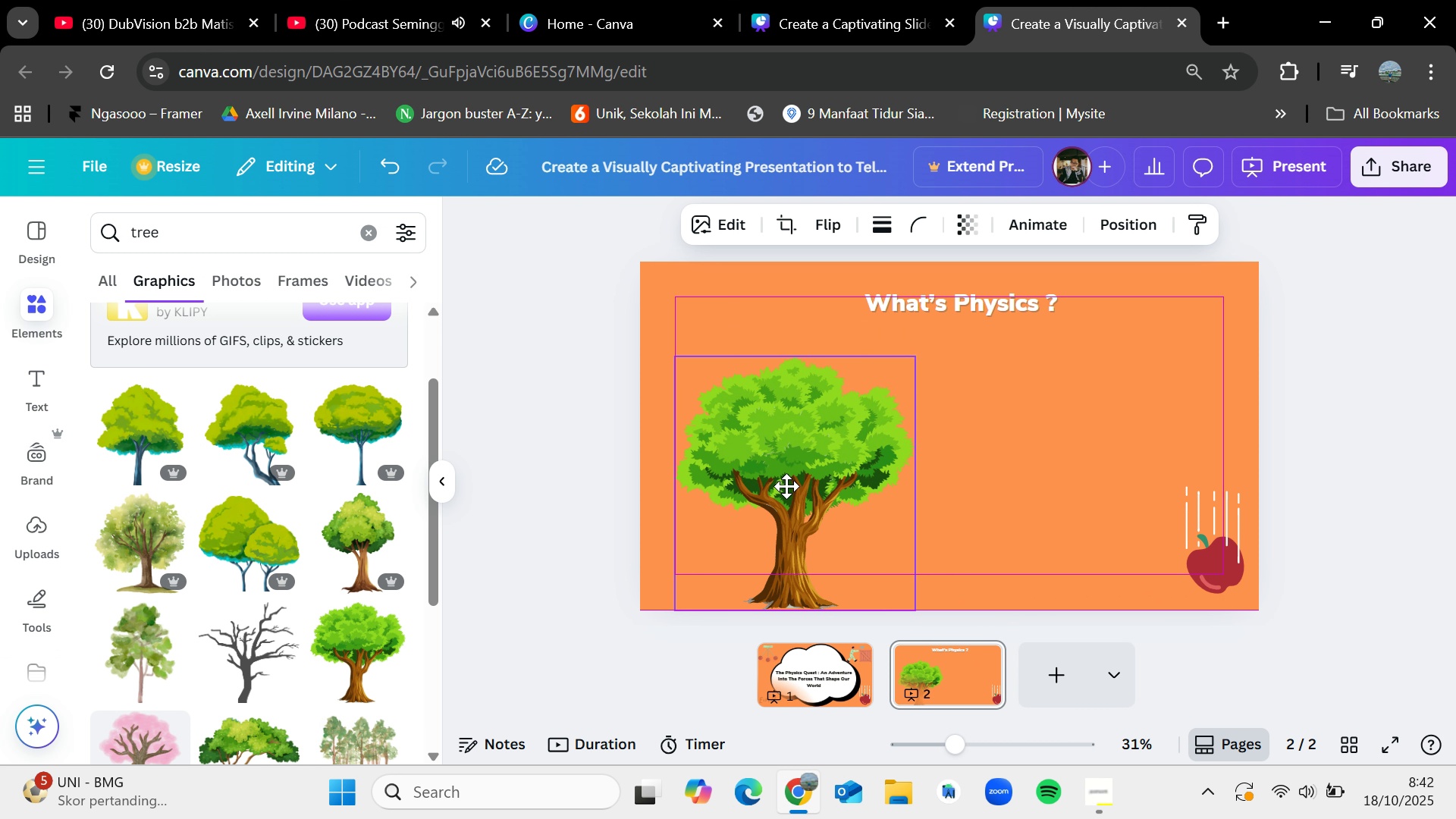 
left_click_drag(start_coordinate=[819, 506], to_coordinate=[786, 493])
 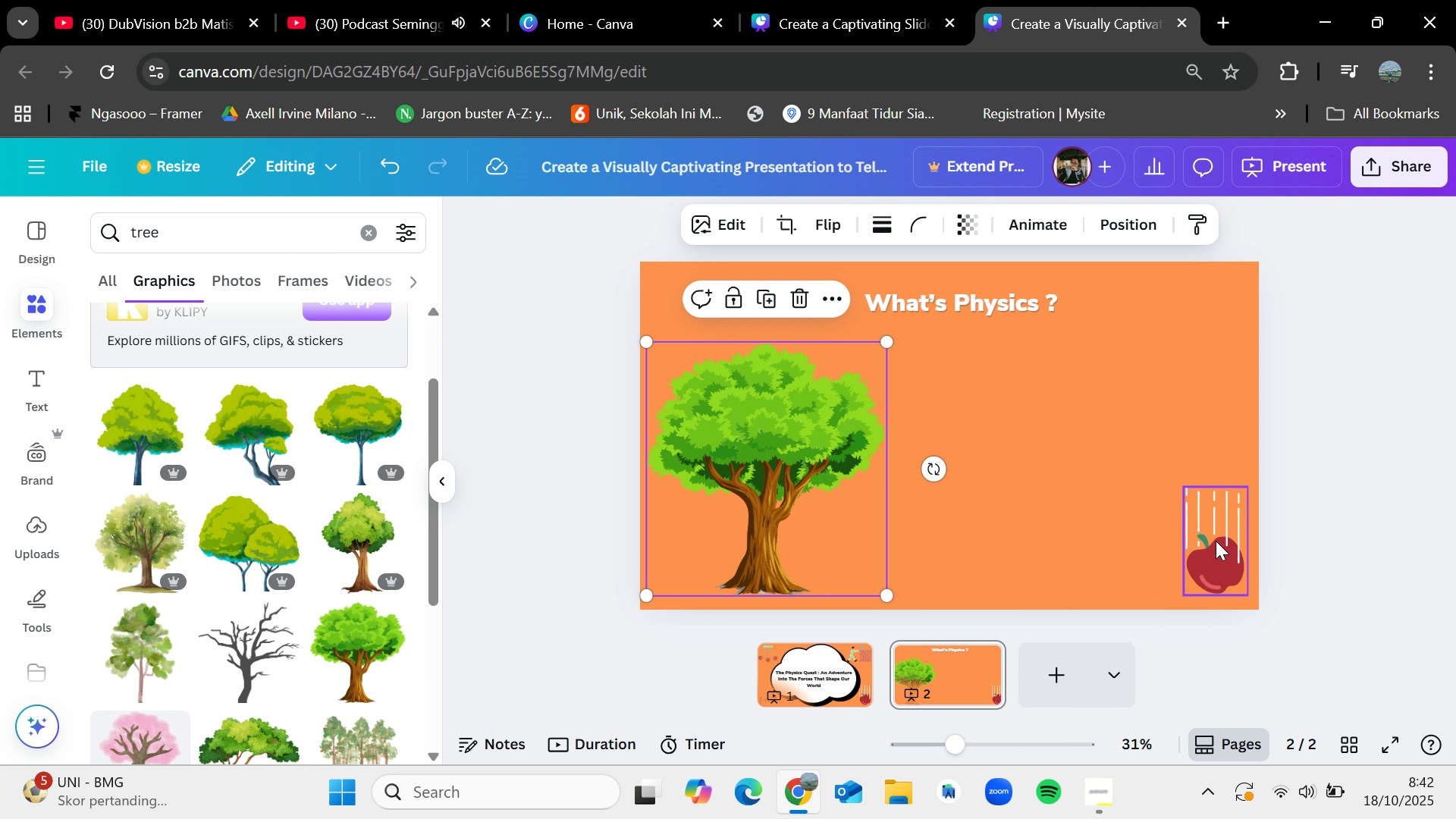 
left_click_drag(start_coordinate=[1216, 541], to_coordinate=[853, 528])
 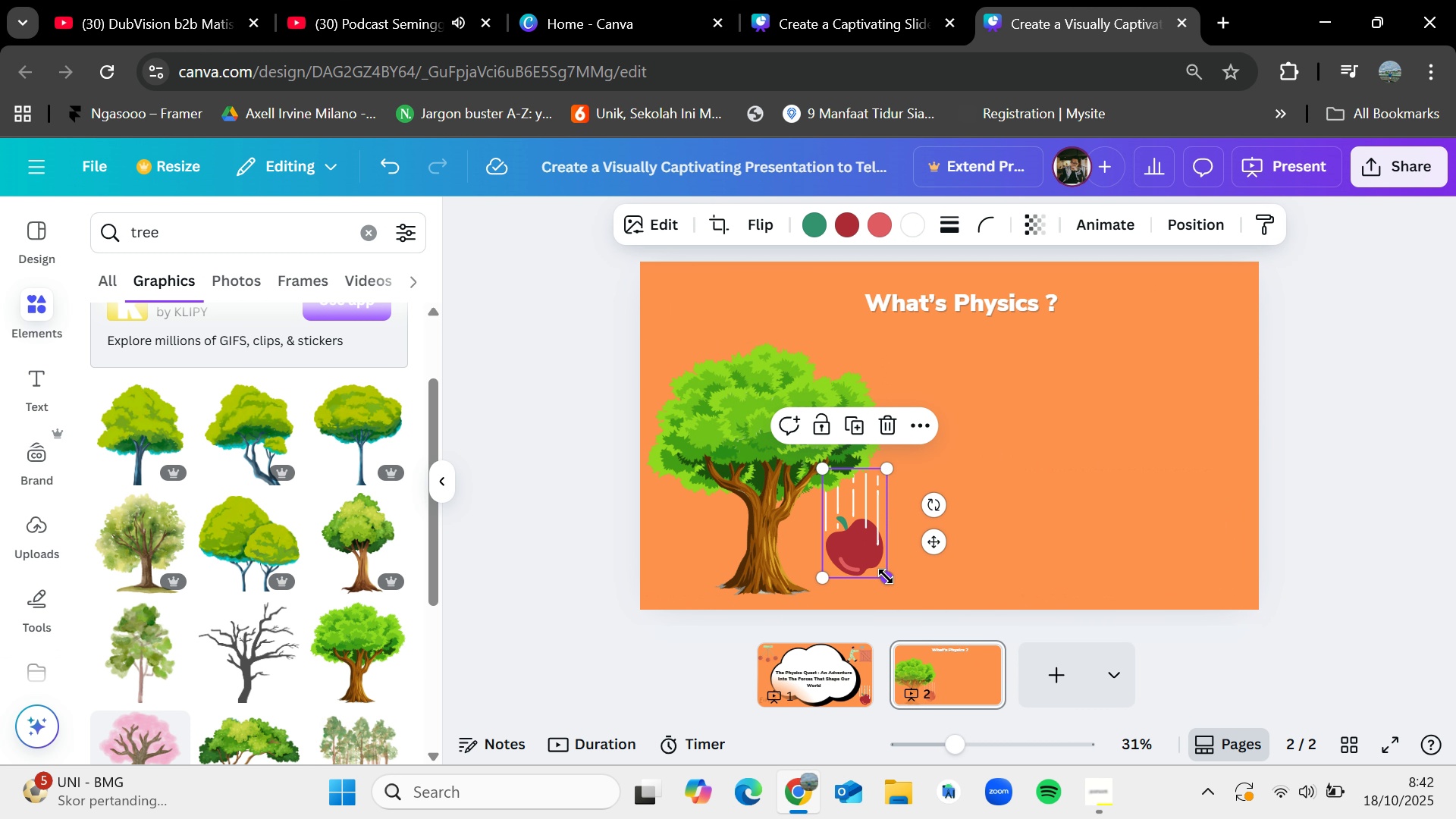 
left_click_drag(start_coordinate=[886, 576], to_coordinate=[858, 543])
 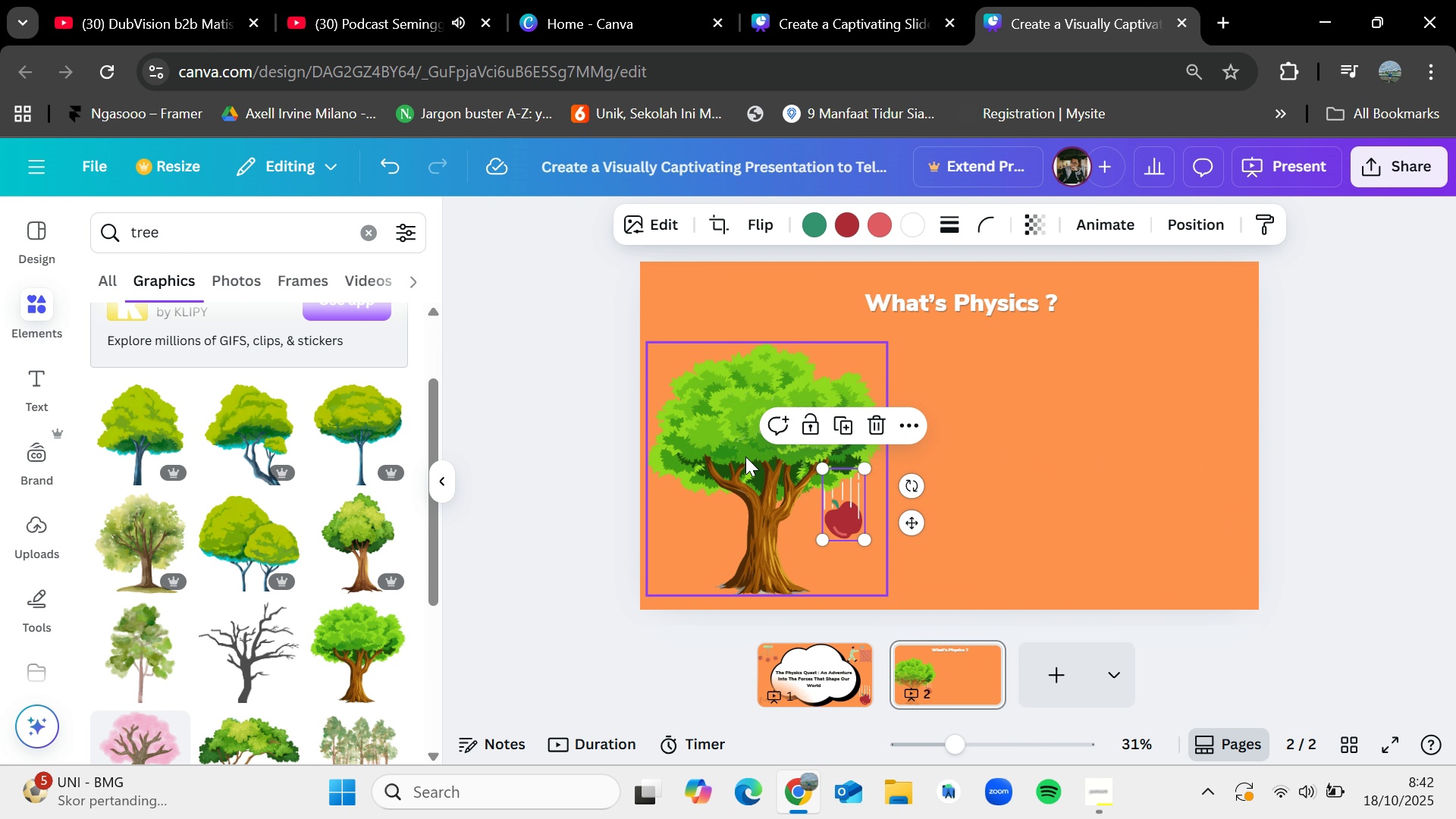 
left_click_drag(start_coordinate=[745, 457], to_coordinate=[745, 452])
 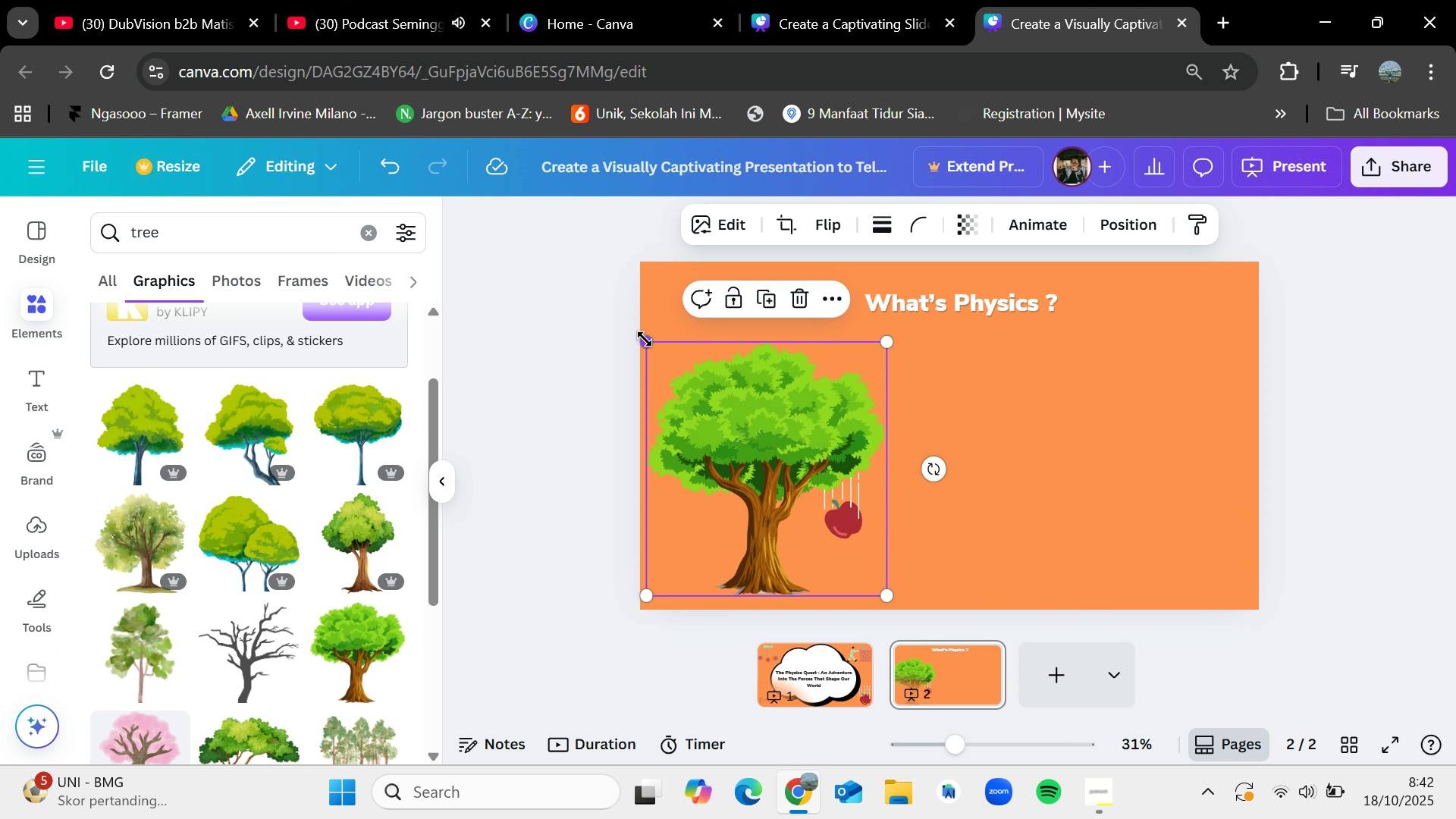 
left_click_drag(start_coordinate=[645, 339], to_coordinate=[586, 313])
 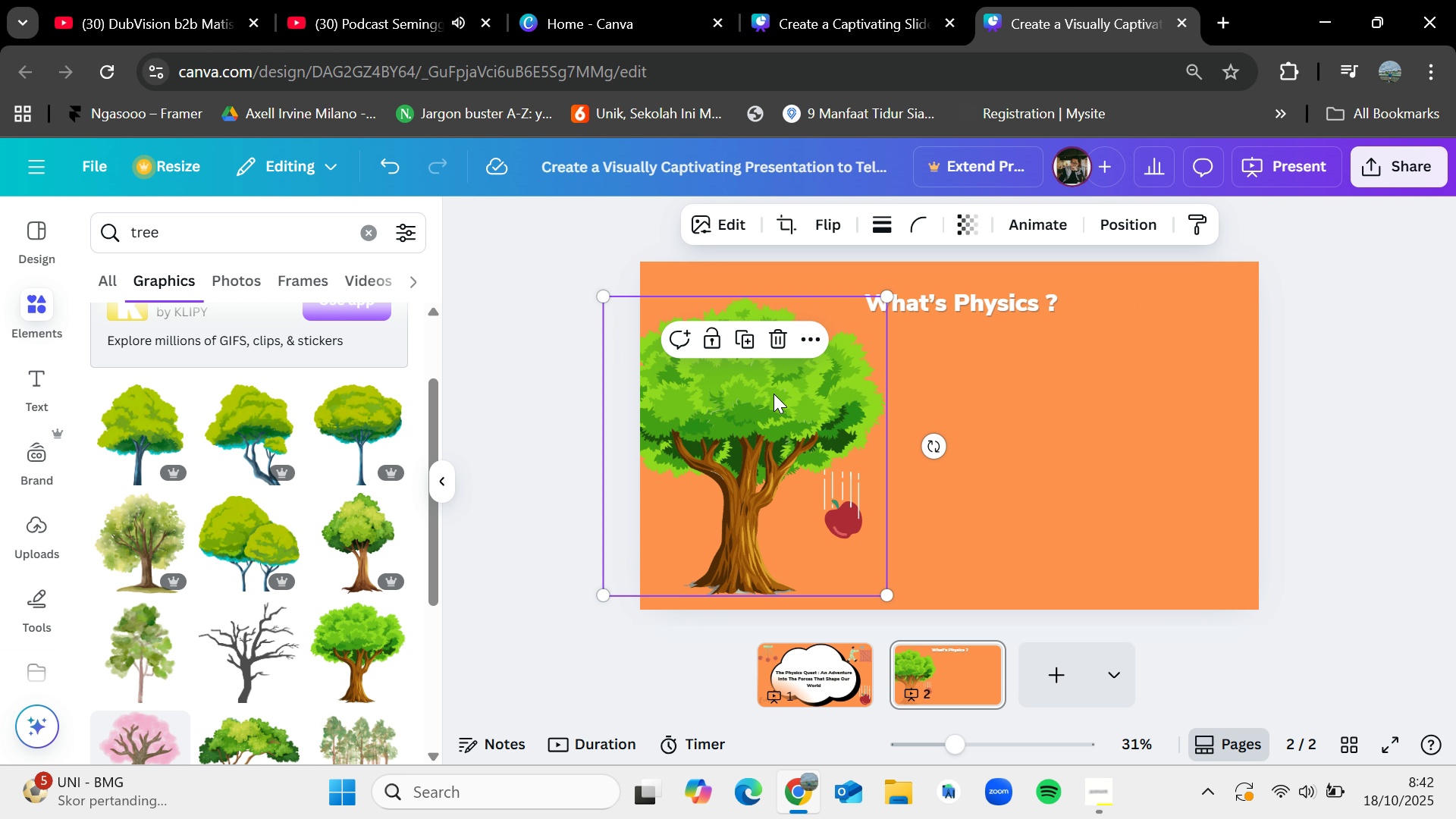 
left_click_drag(start_coordinate=[774, 394], to_coordinate=[801, 404])
 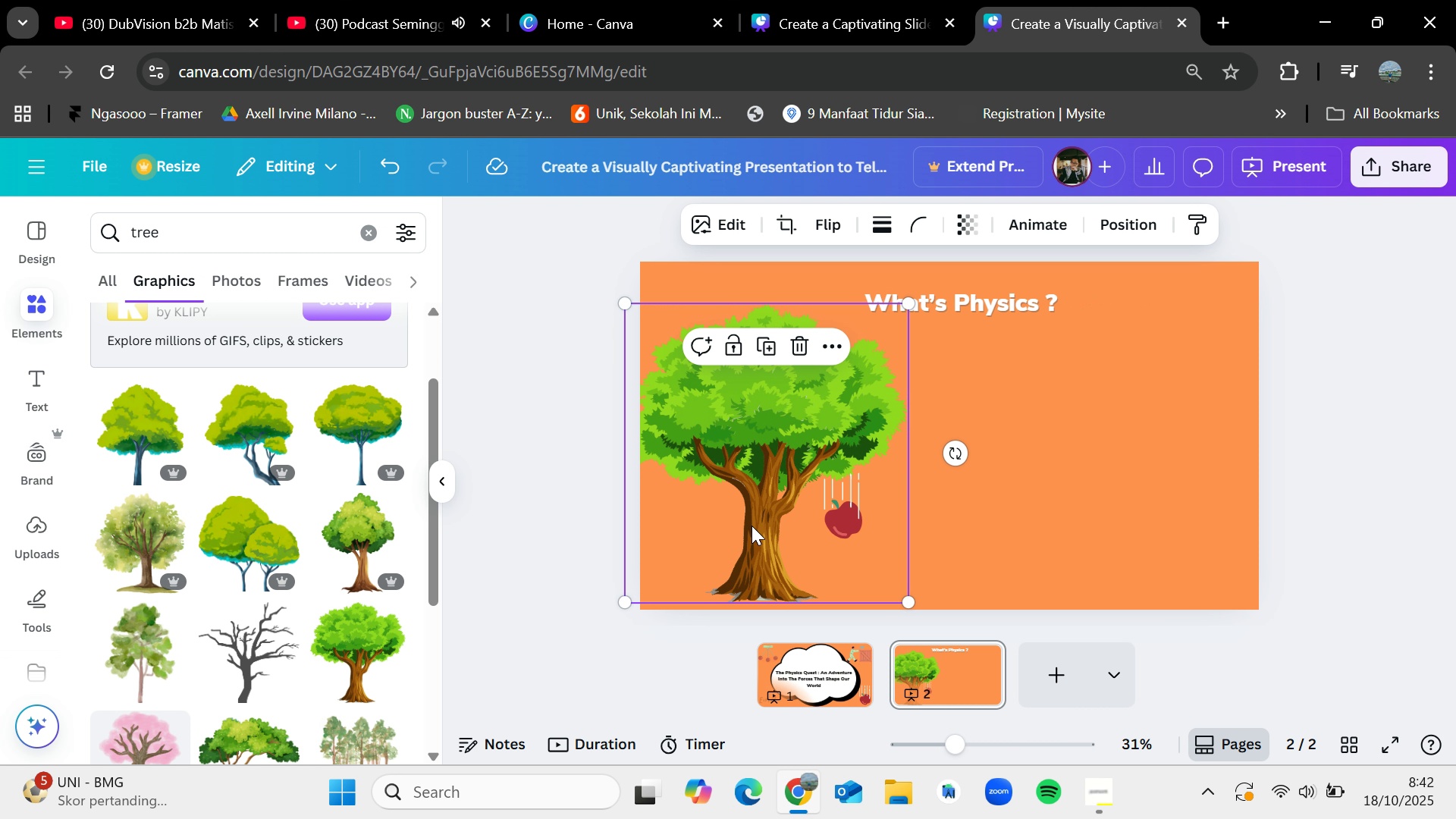 
left_click_drag(start_coordinate=[752, 526], to_coordinate=[751, 538])
 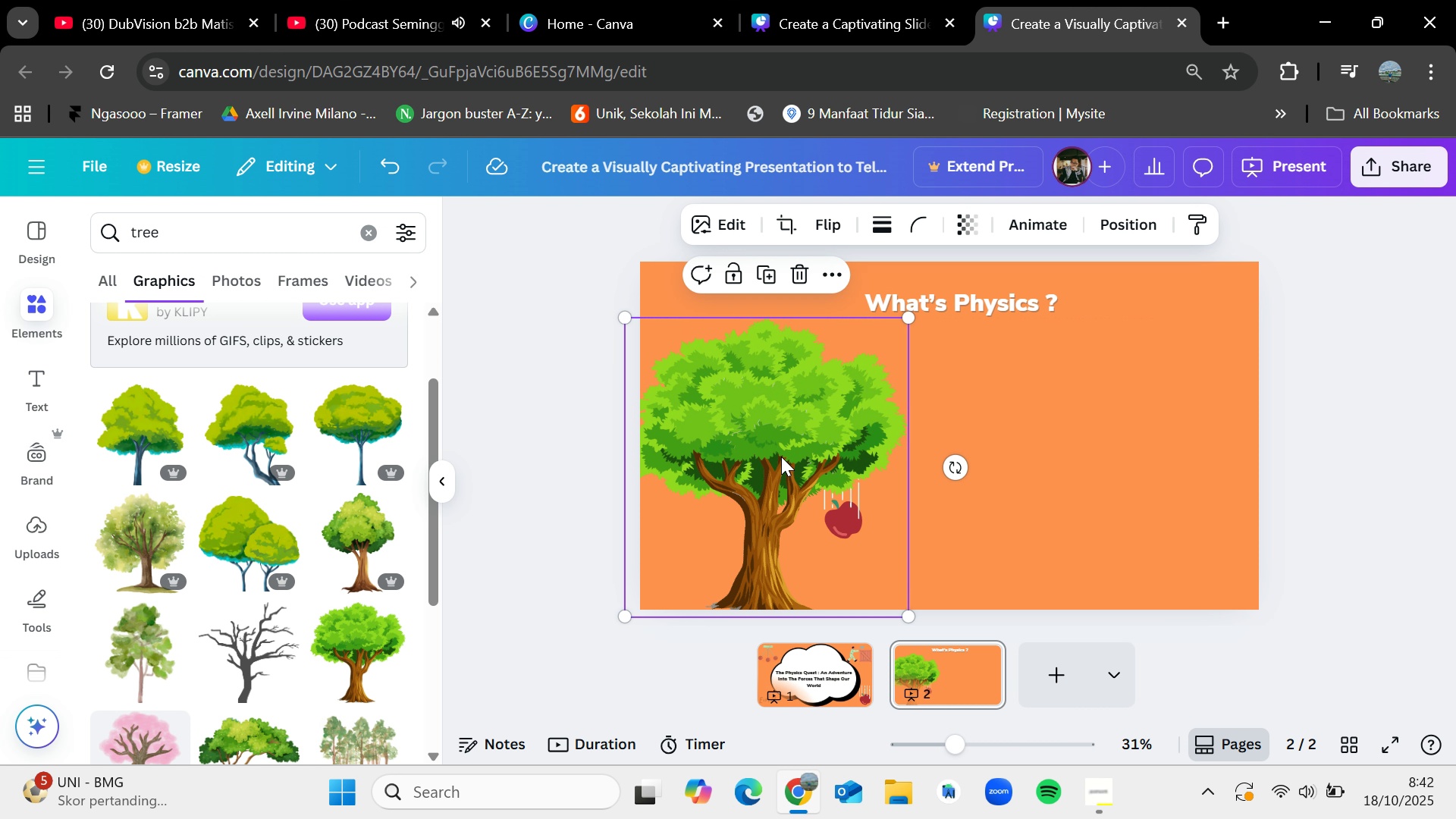 
left_click_drag(start_coordinate=[780, 456], to_coordinate=[778, 437])
 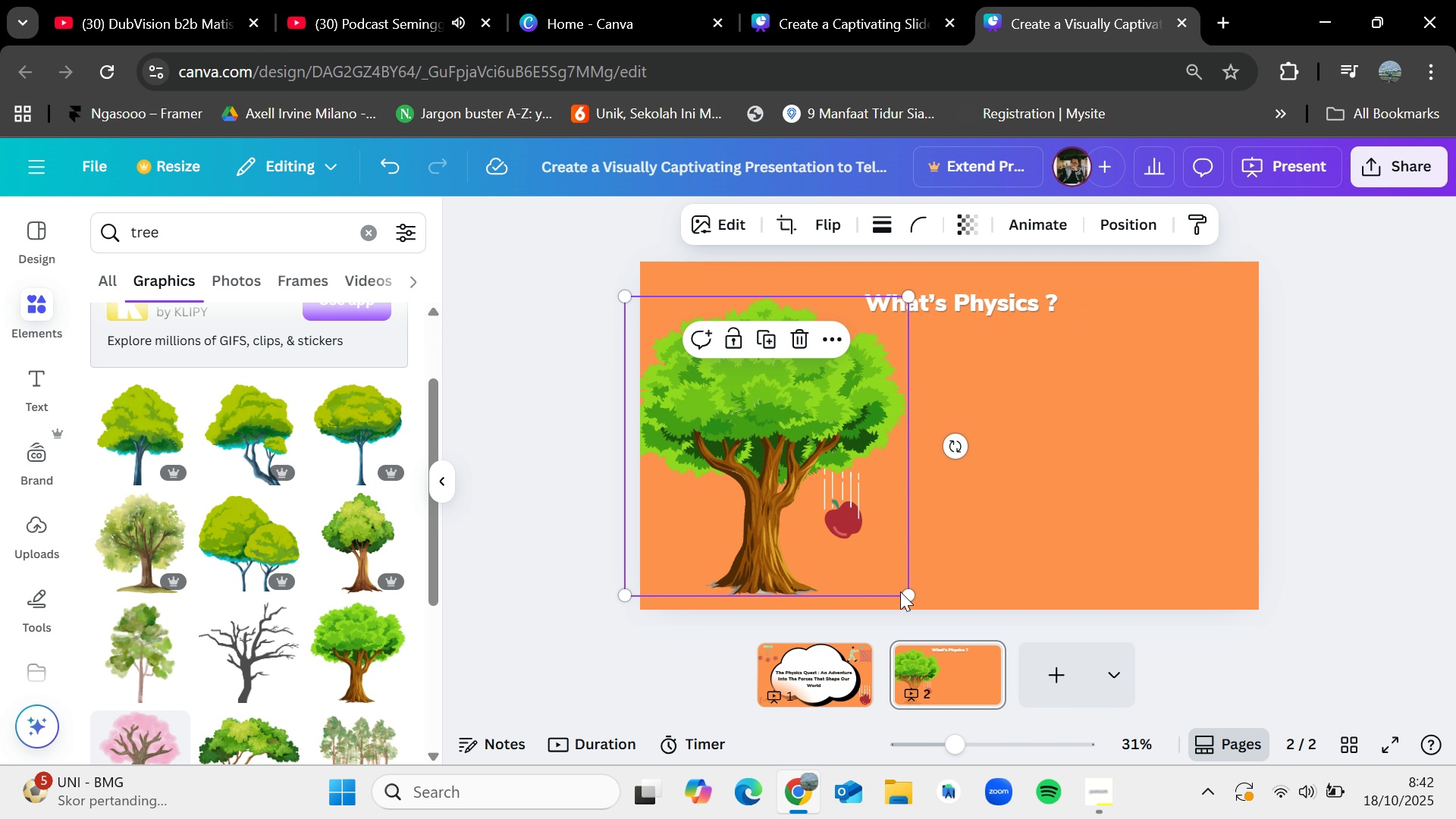 
left_click_drag(start_coordinate=[905, 594], to_coordinate=[919, 622])
 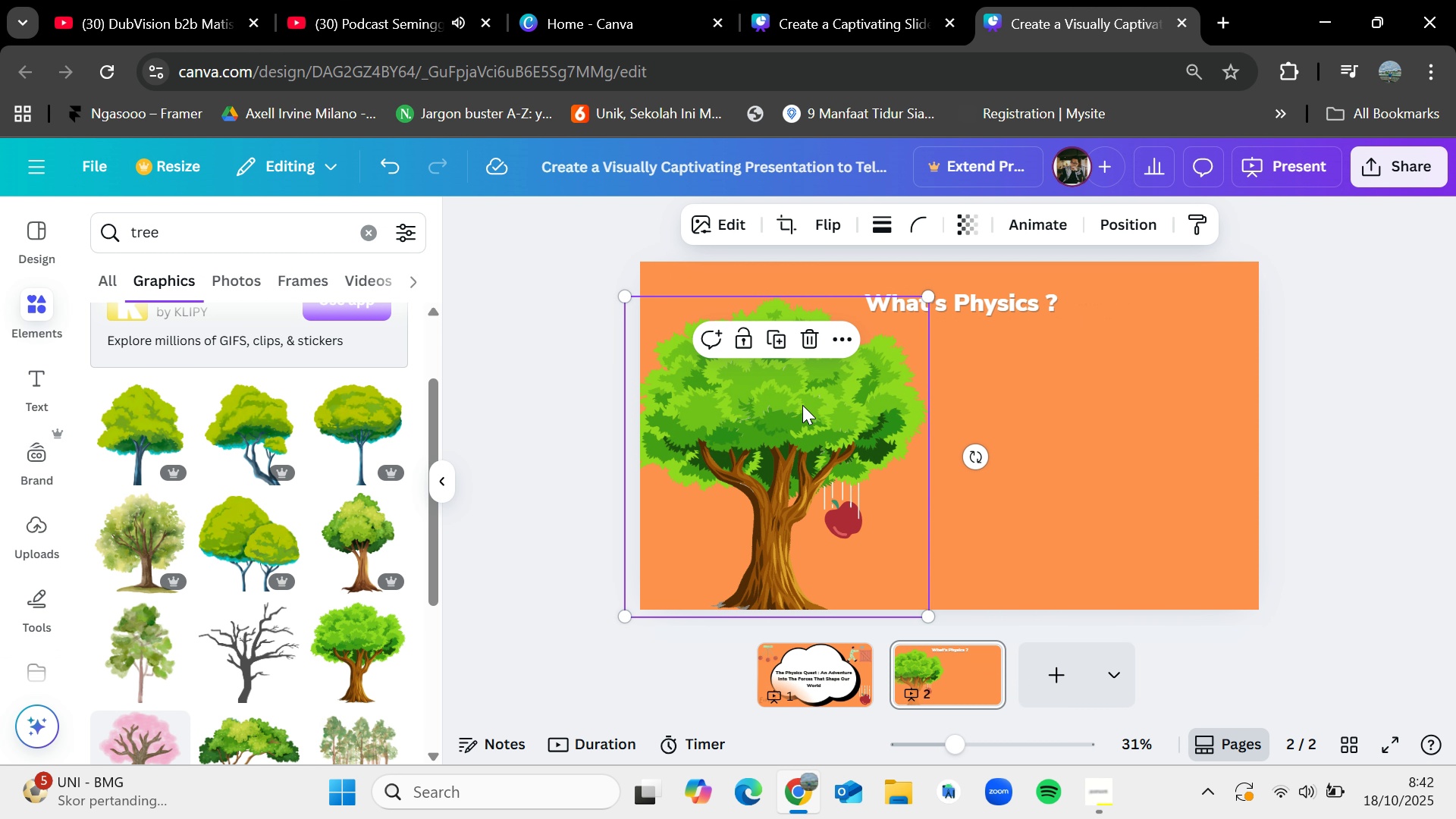 
left_click_drag(start_coordinate=[802, 405], to_coordinate=[789, 405])
 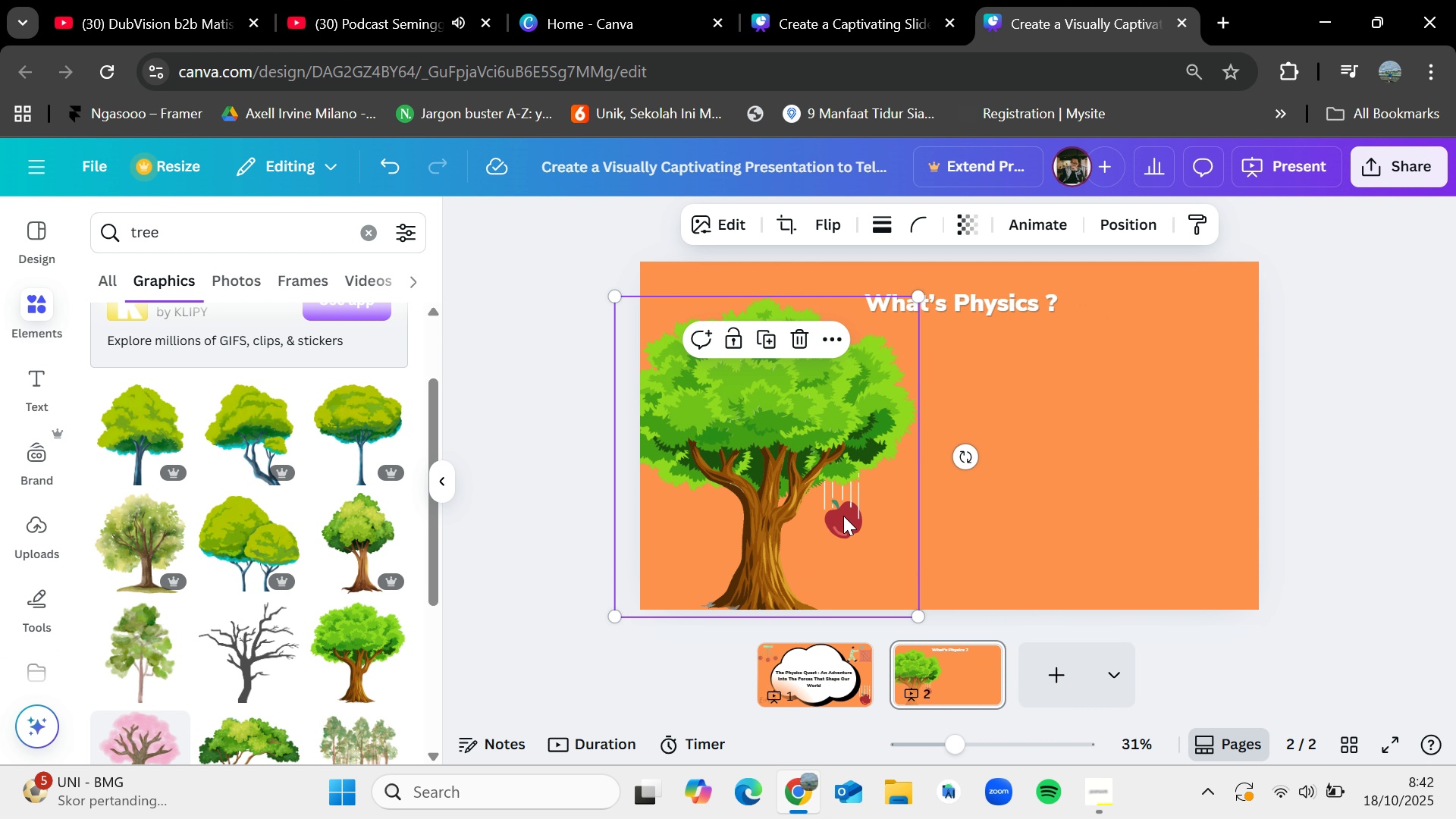 
left_click_drag(start_coordinate=[843, 516], to_coordinate=[845, 525])
 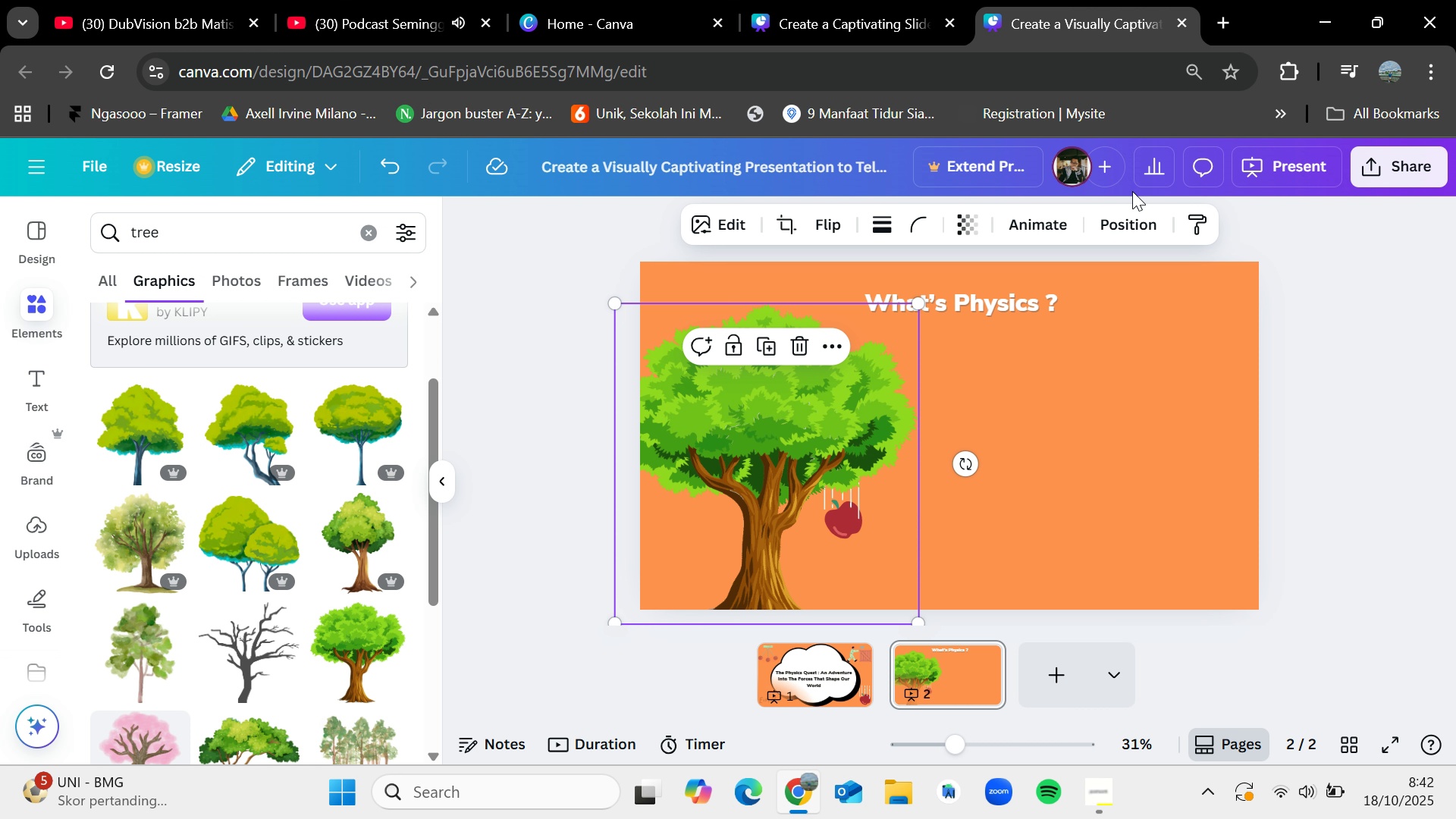 
left_click([1144, 221])
 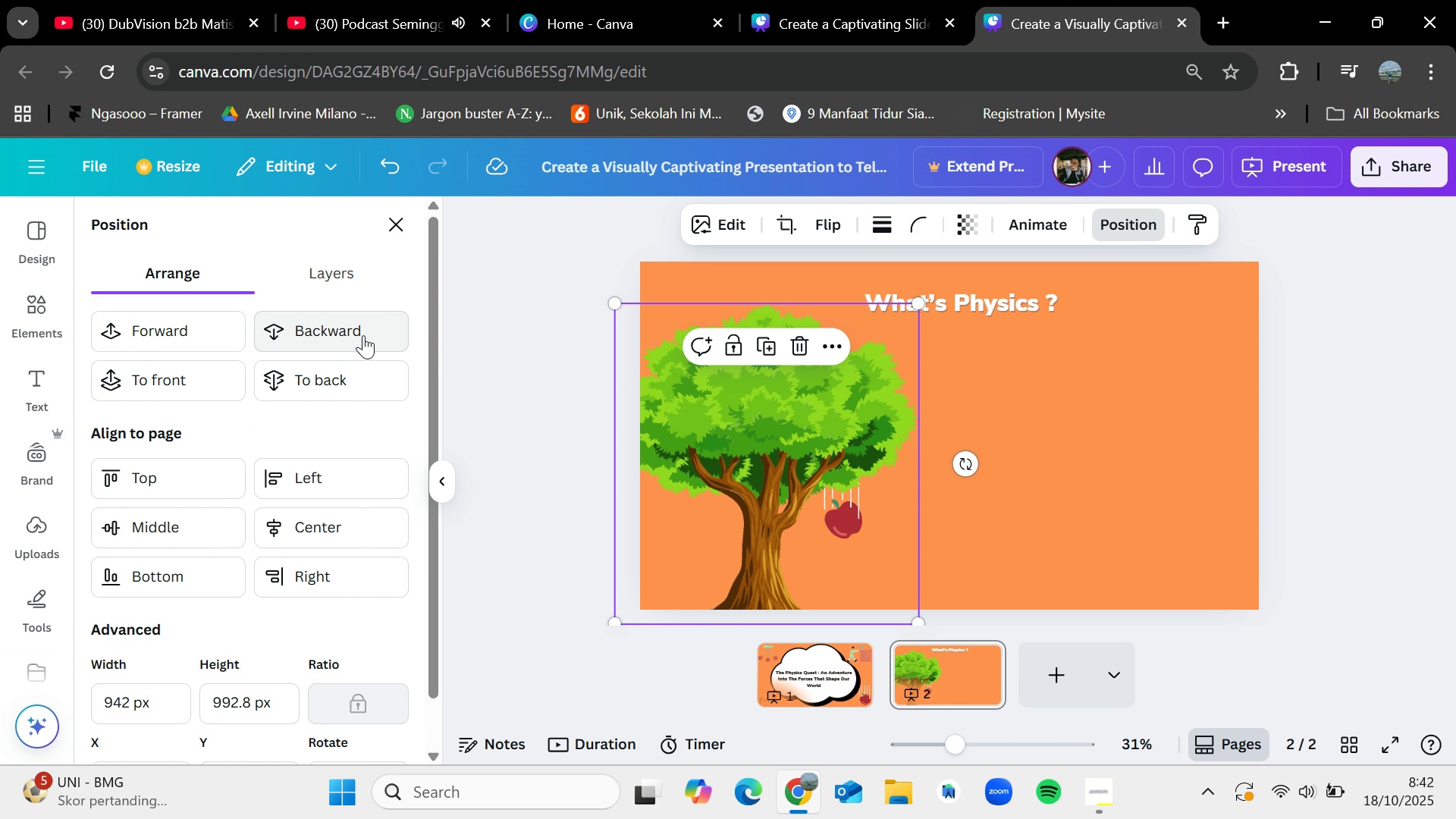 
left_click([363, 335])
 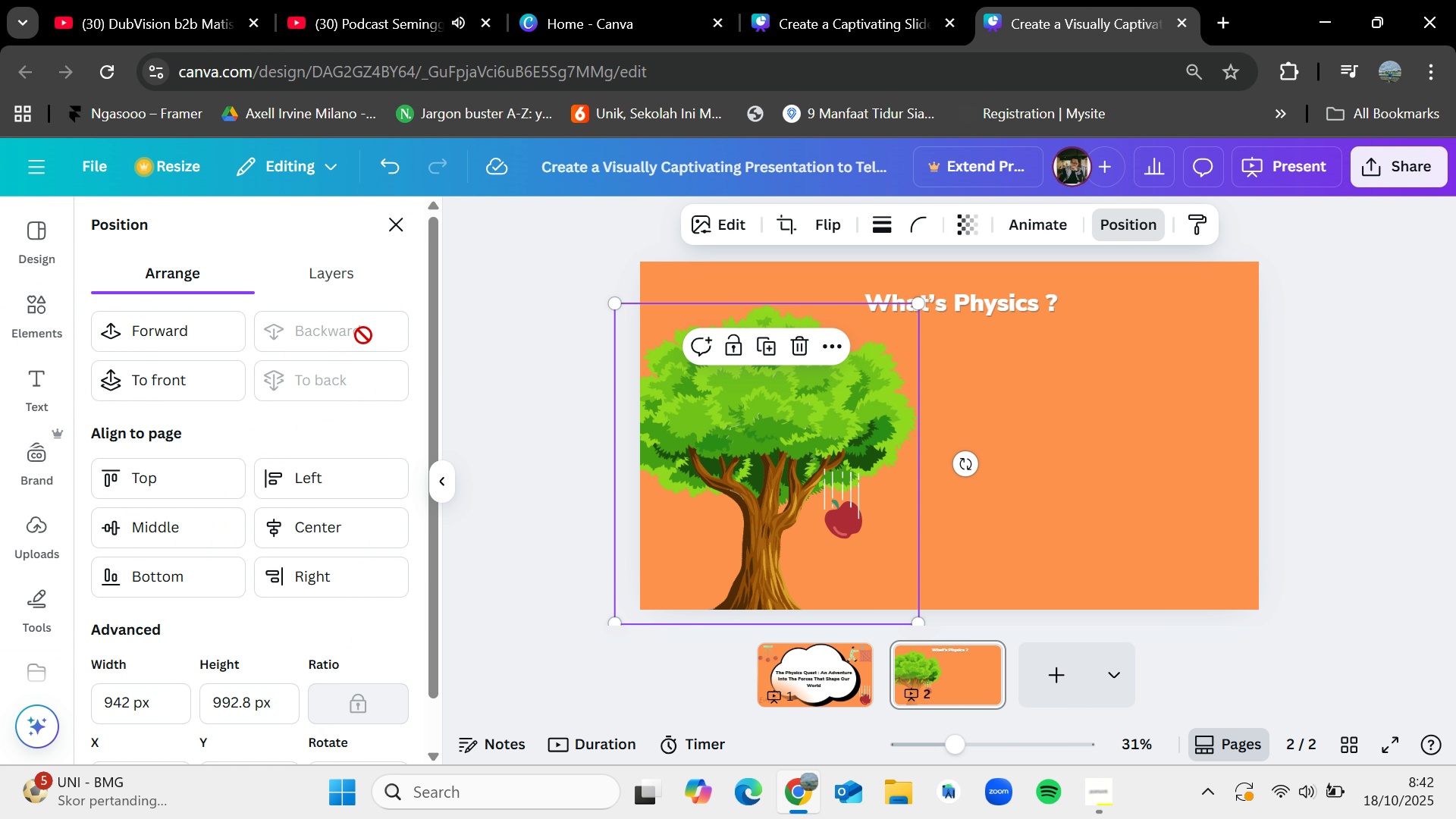 
left_click([363, 335])
 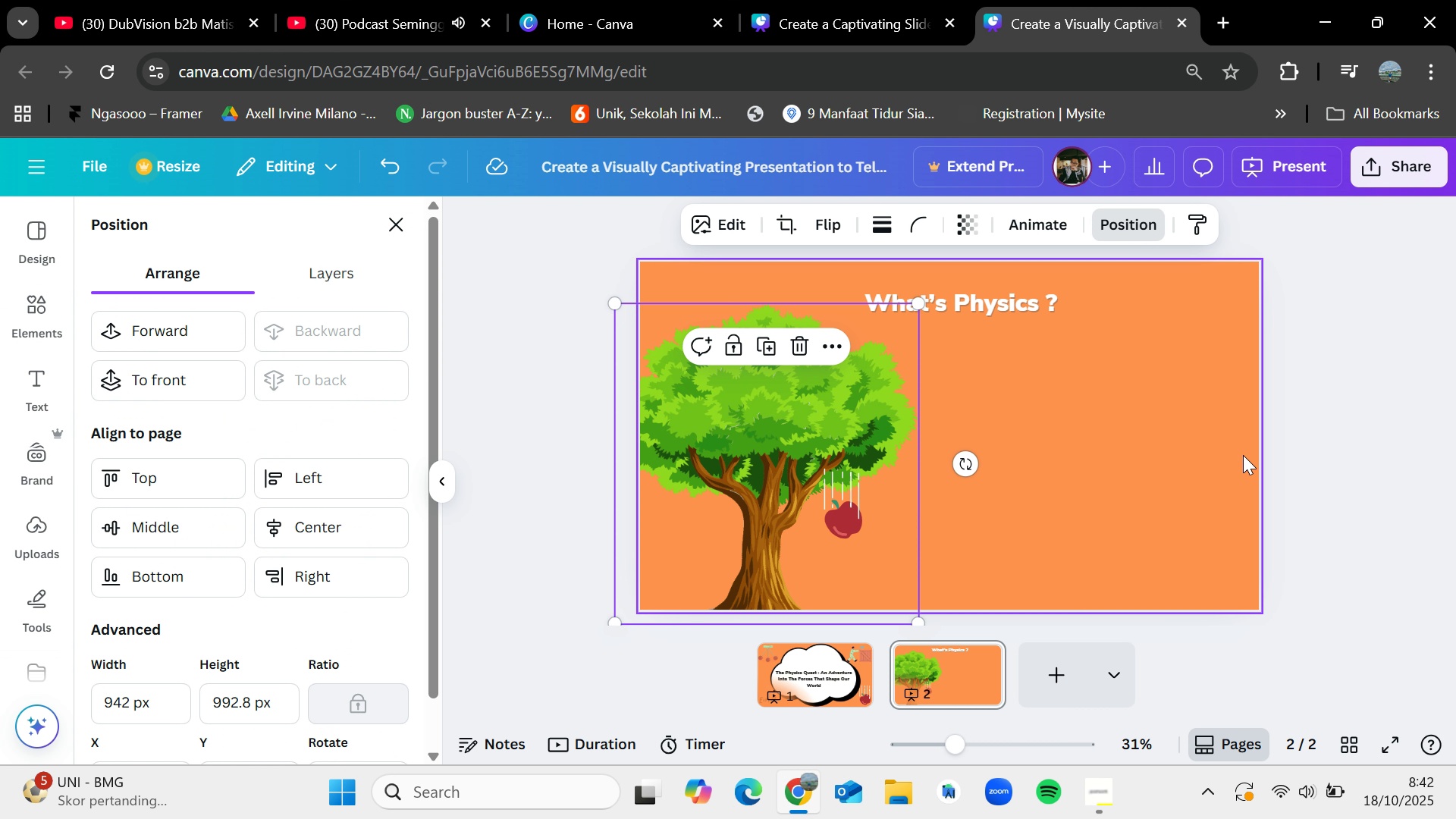 
left_click([1243, 455])
 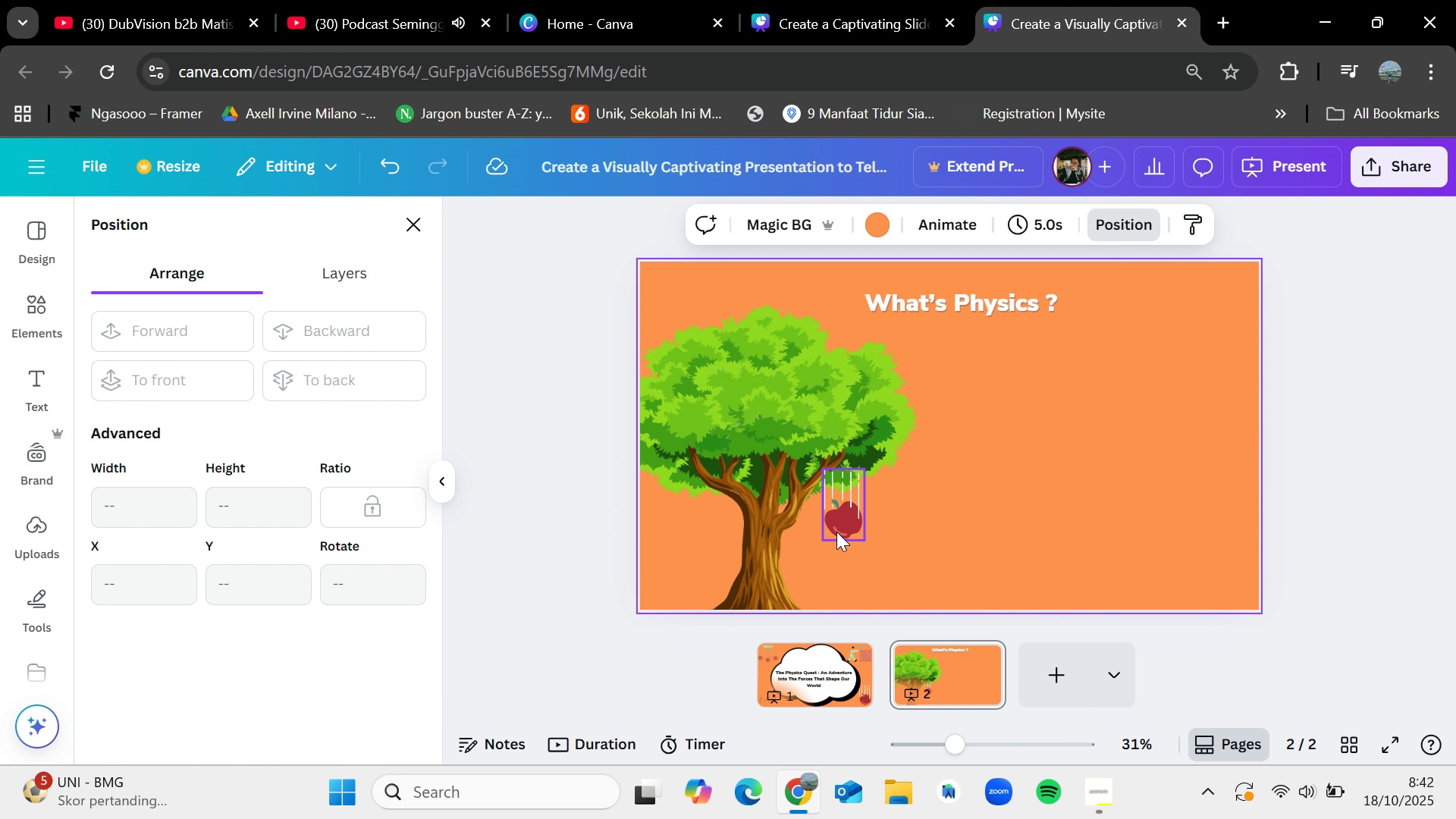 
left_click([836, 532])
 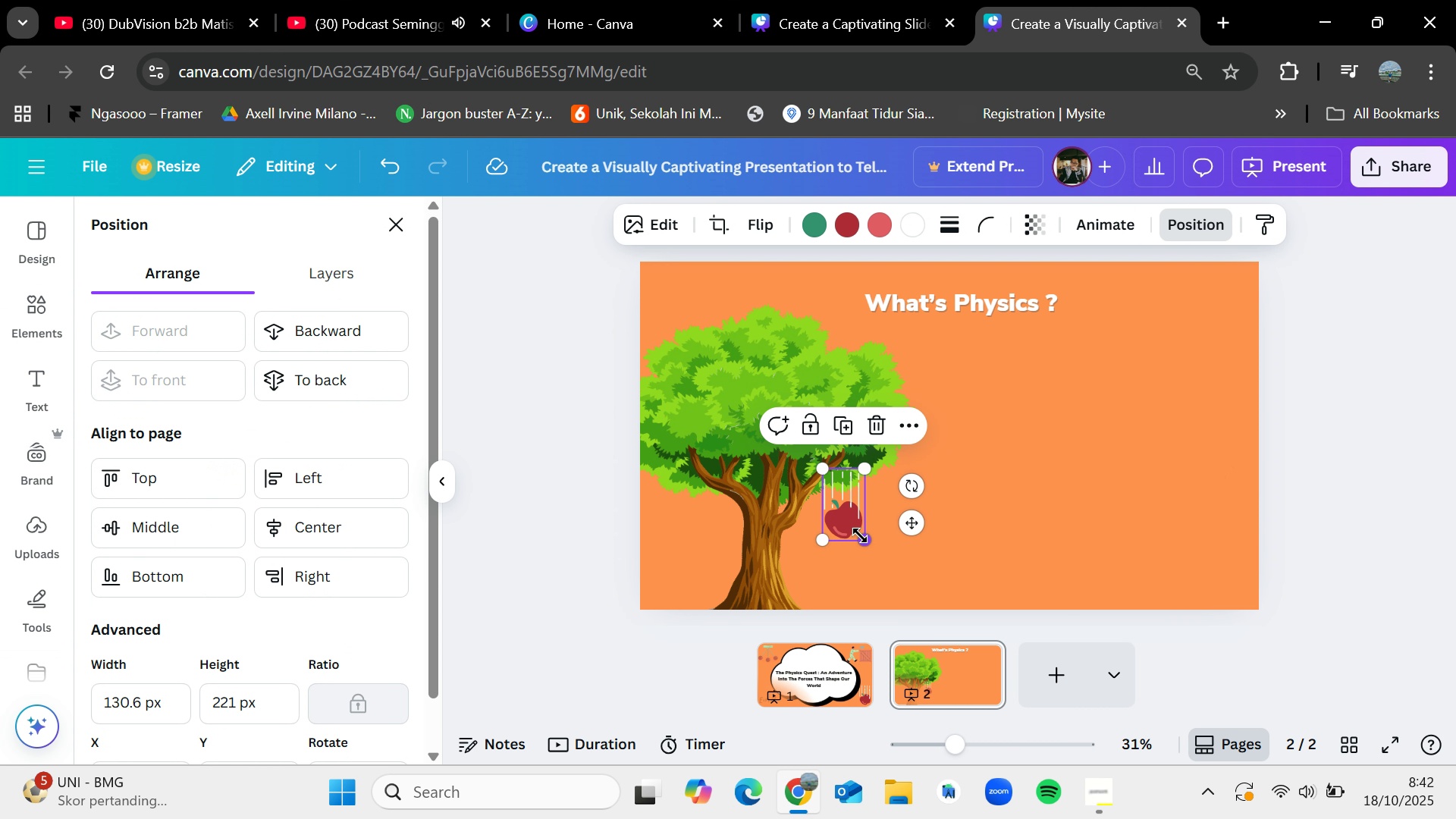 
left_click_drag(start_coordinate=[860, 535], to_coordinate=[845, 519])
 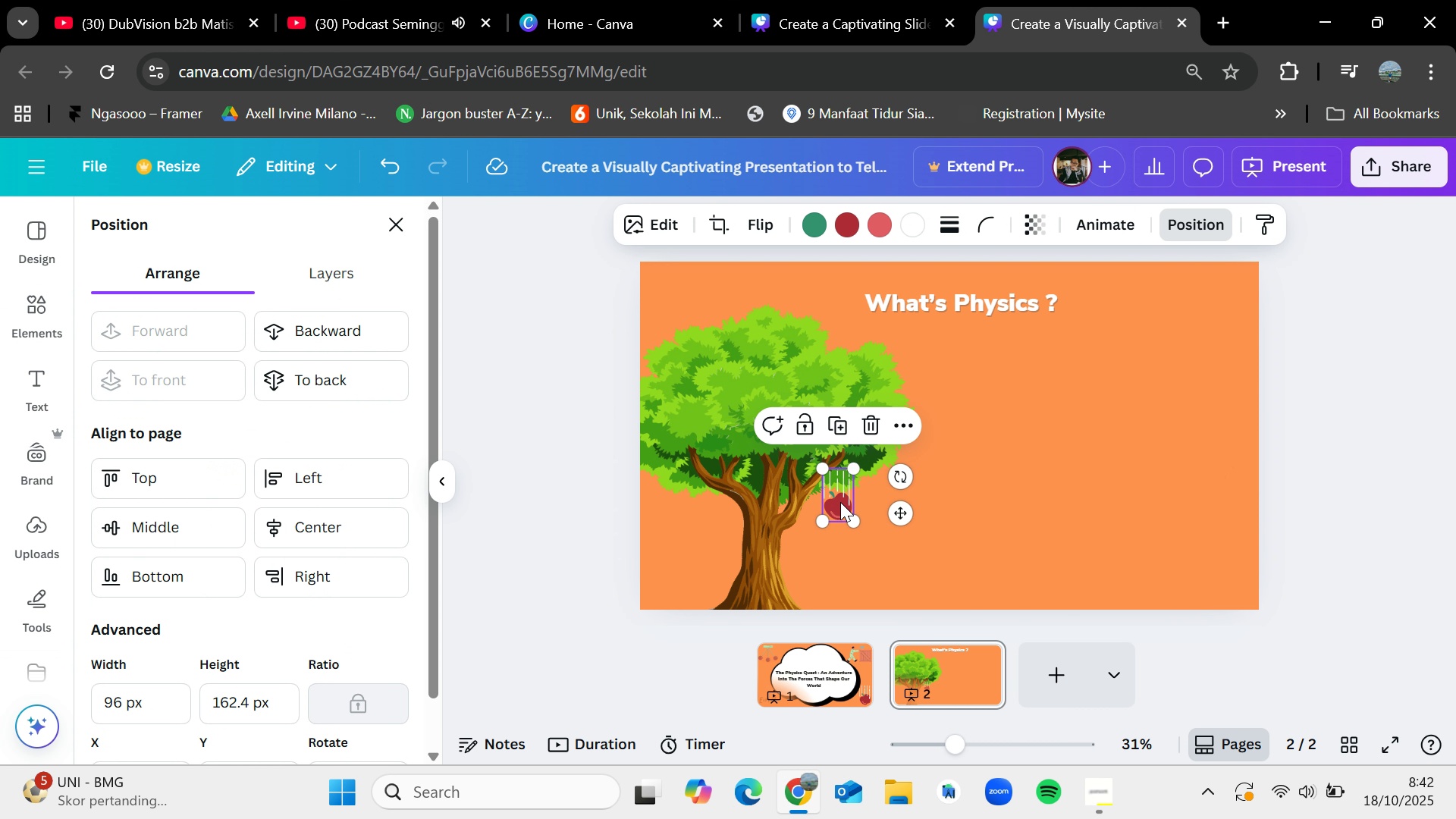 
left_click_drag(start_coordinate=[840, 502], to_coordinate=[850, 515])
 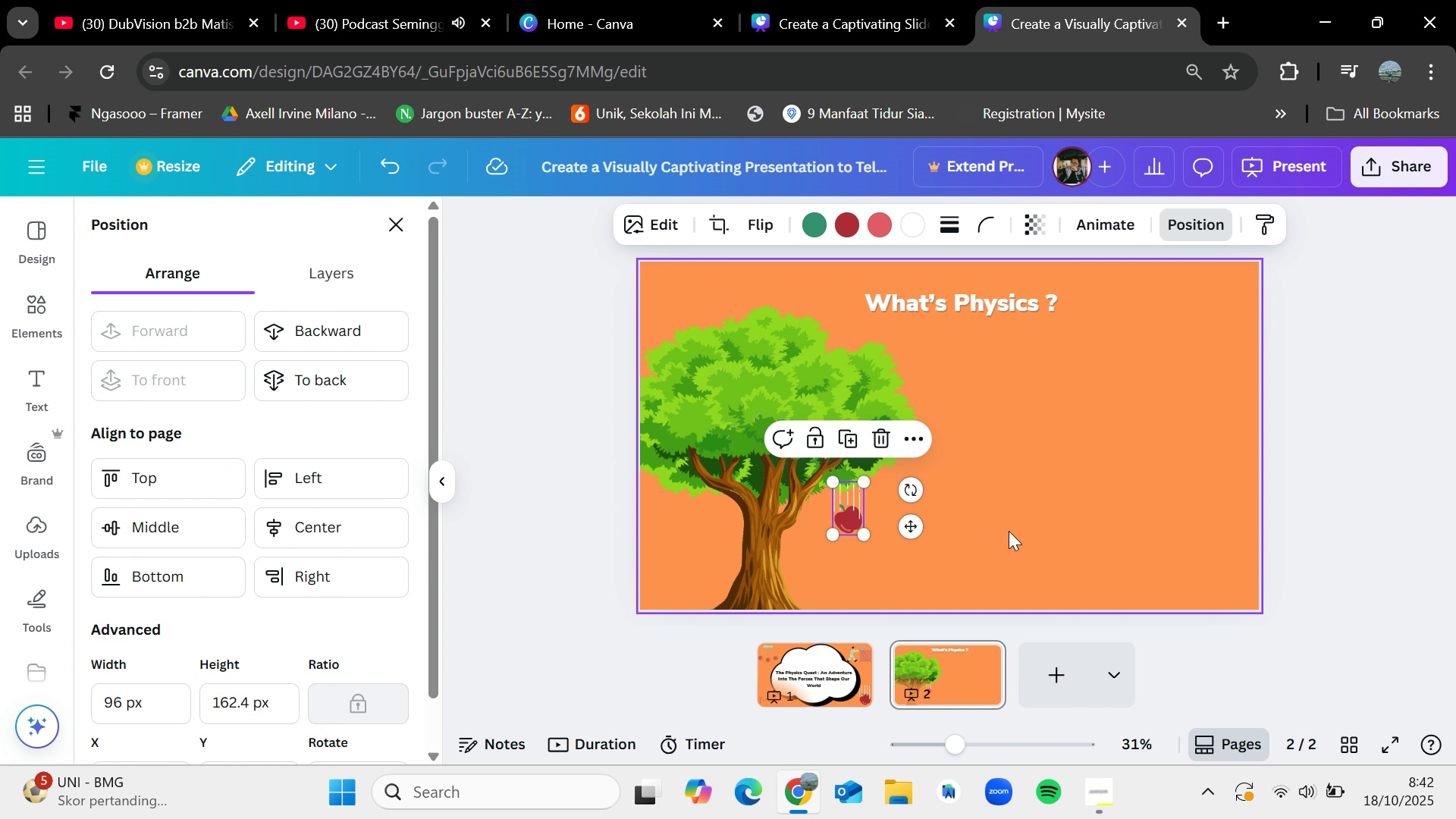 
key(Control+C)
 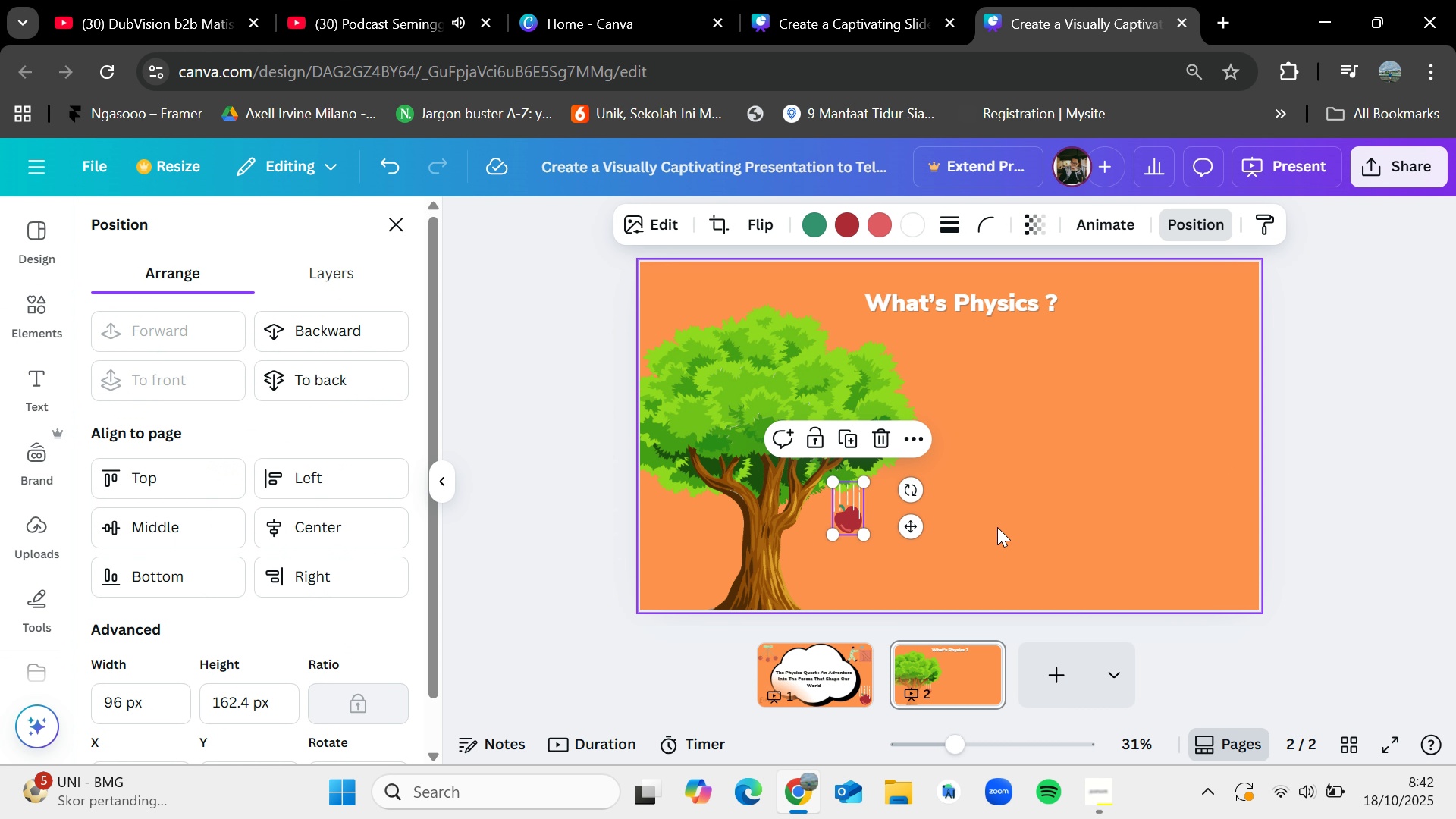 
key(Control+V)
 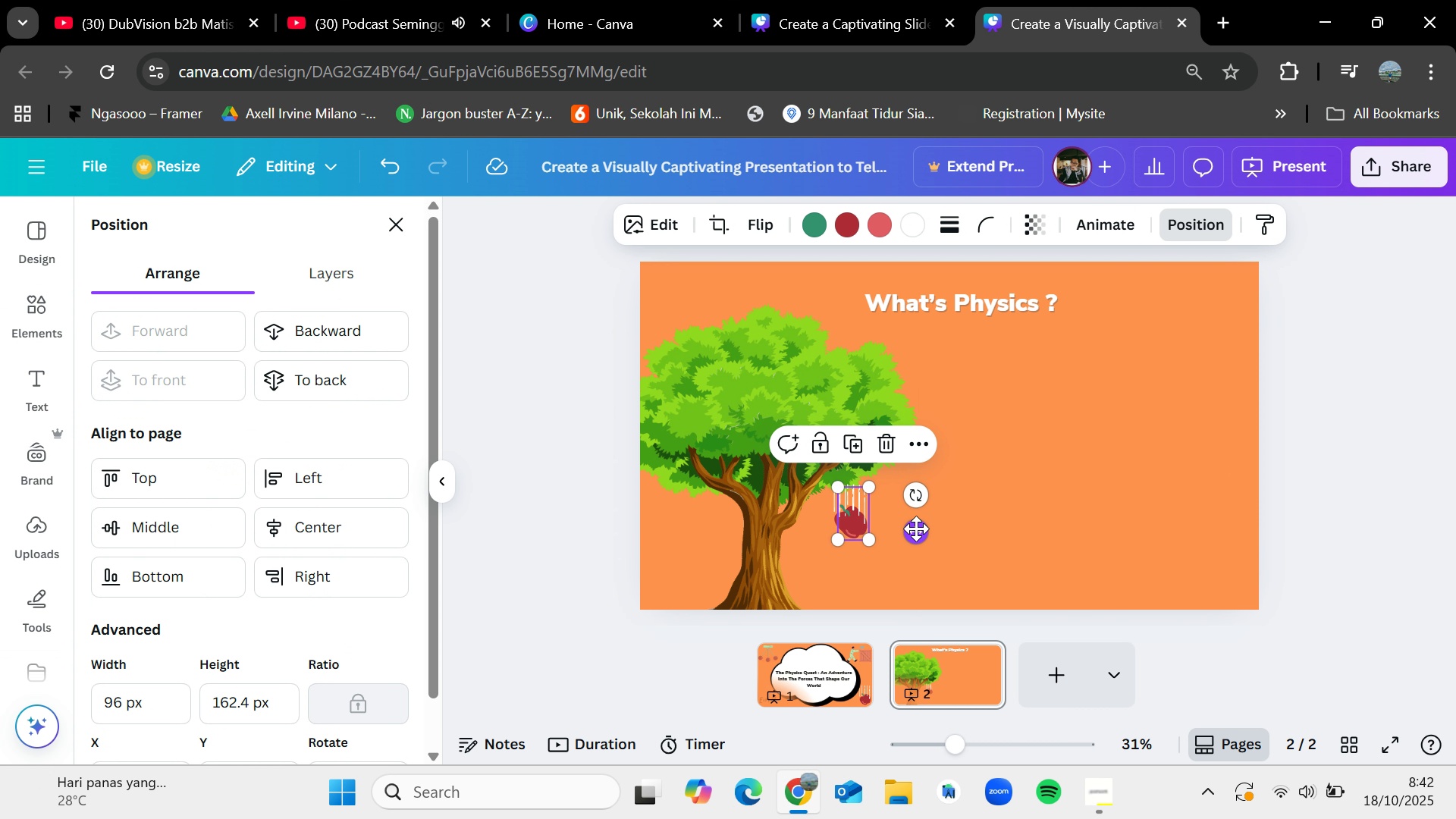 
left_click_drag(start_coordinate=[914, 531], to_coordinate=[737, 529])
 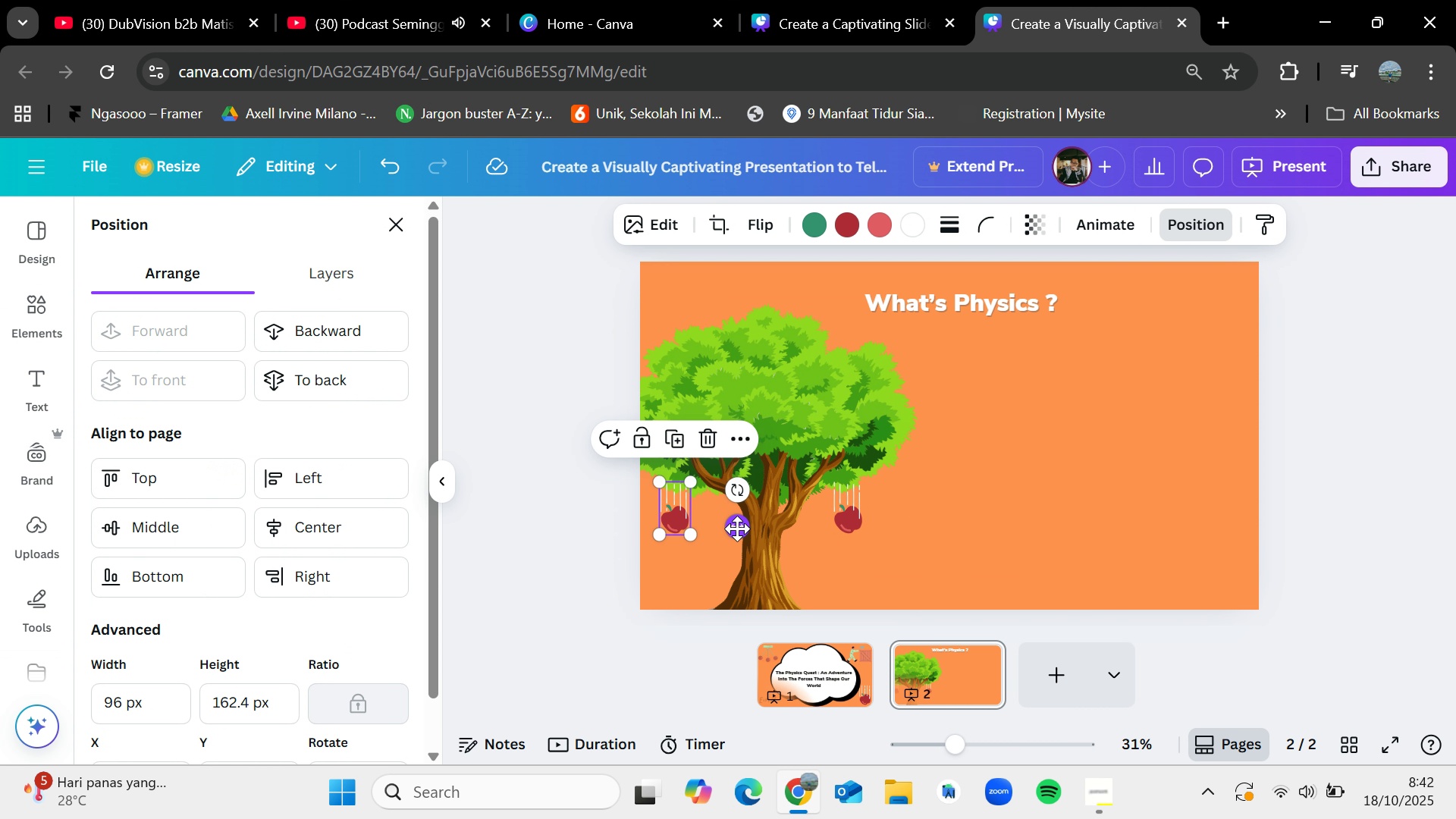 
key(Control+V)
 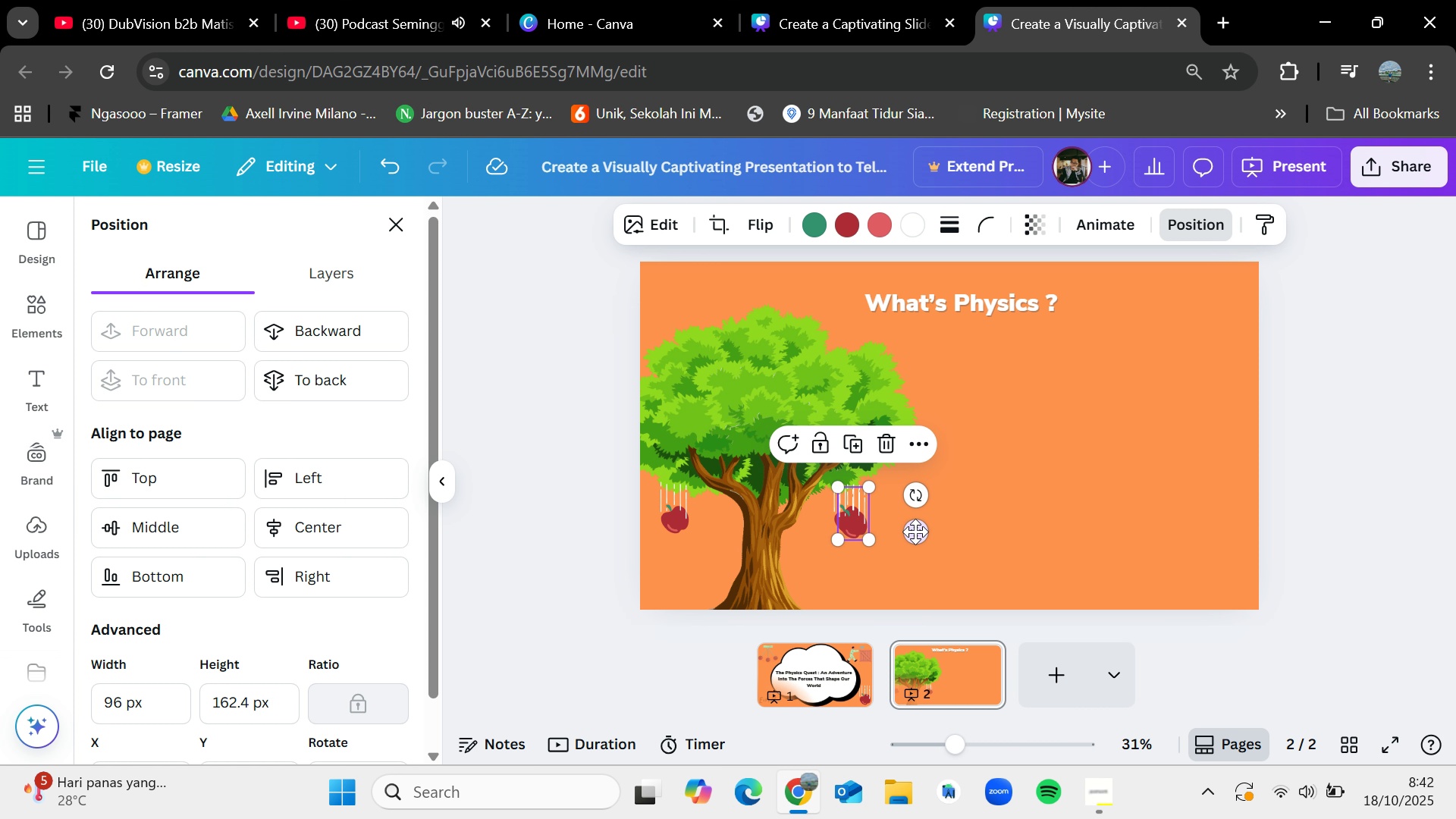 
left_click_drag(start_coordinate=[920, 529], to_coordinate=[944, 544])
 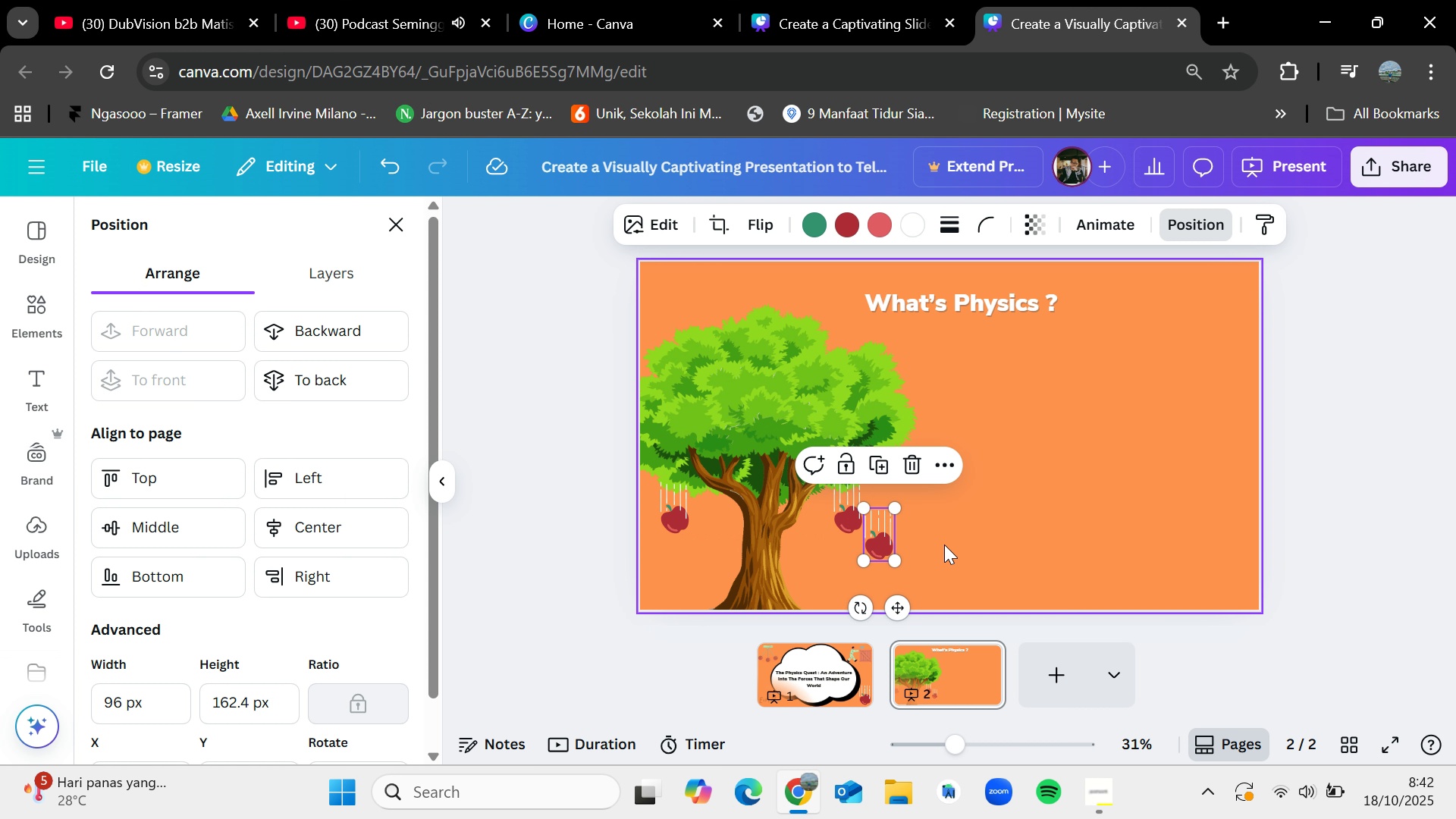 
key(Control+V)
 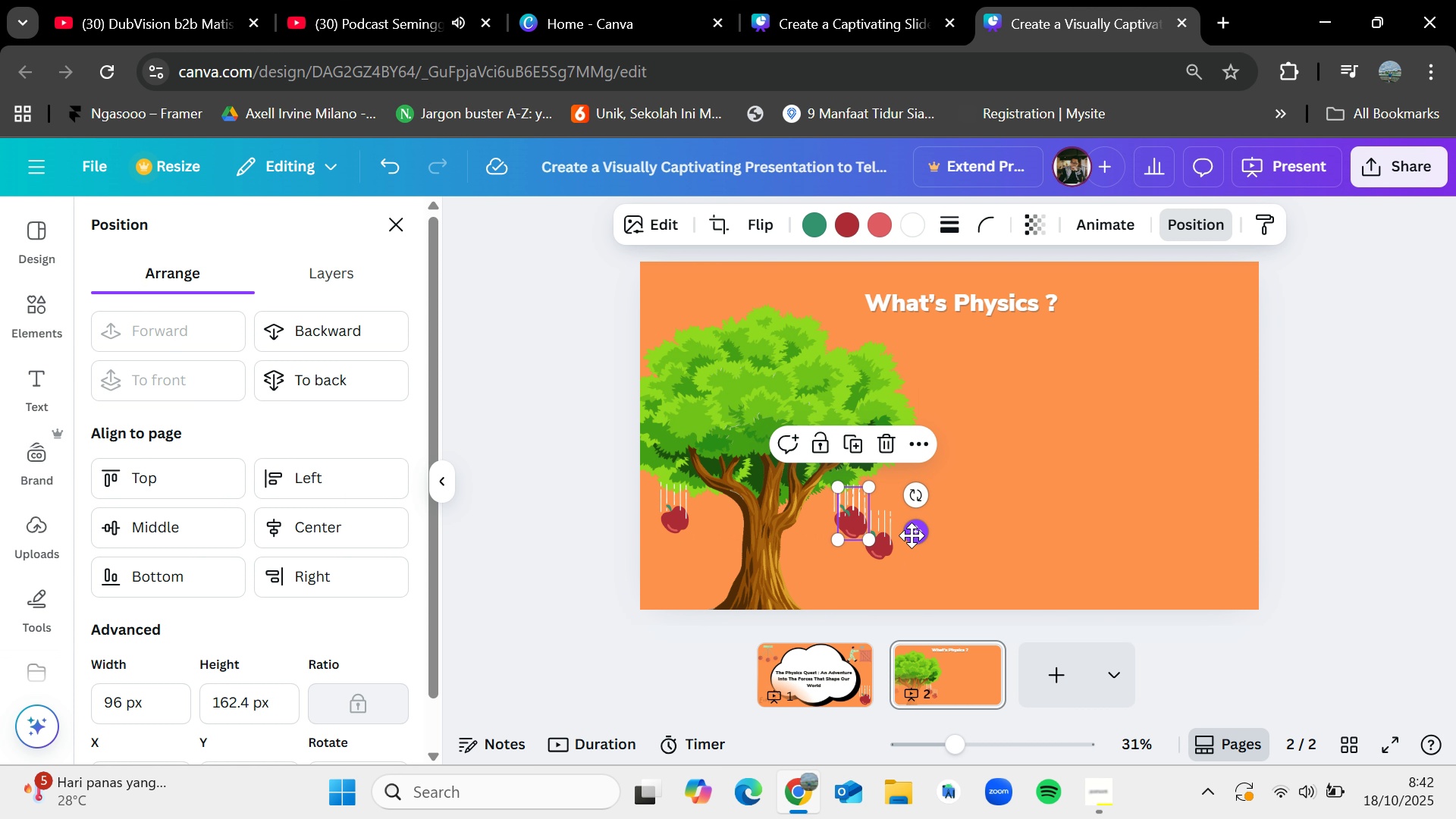 
left_click_drag(start_coordinate=[912, 534], to_coordinate=[775, 559])
 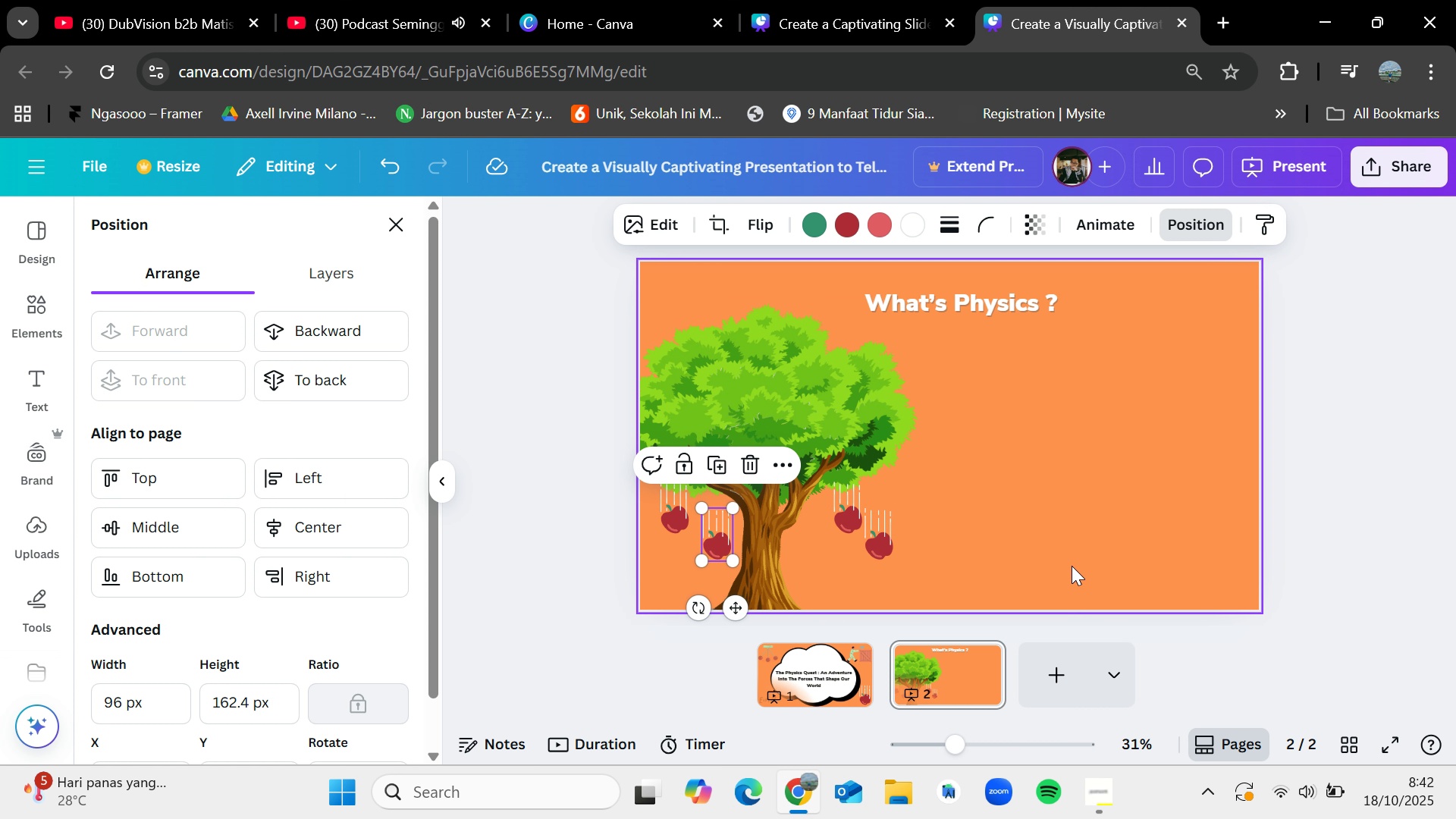 
left_click([1072, 566])
 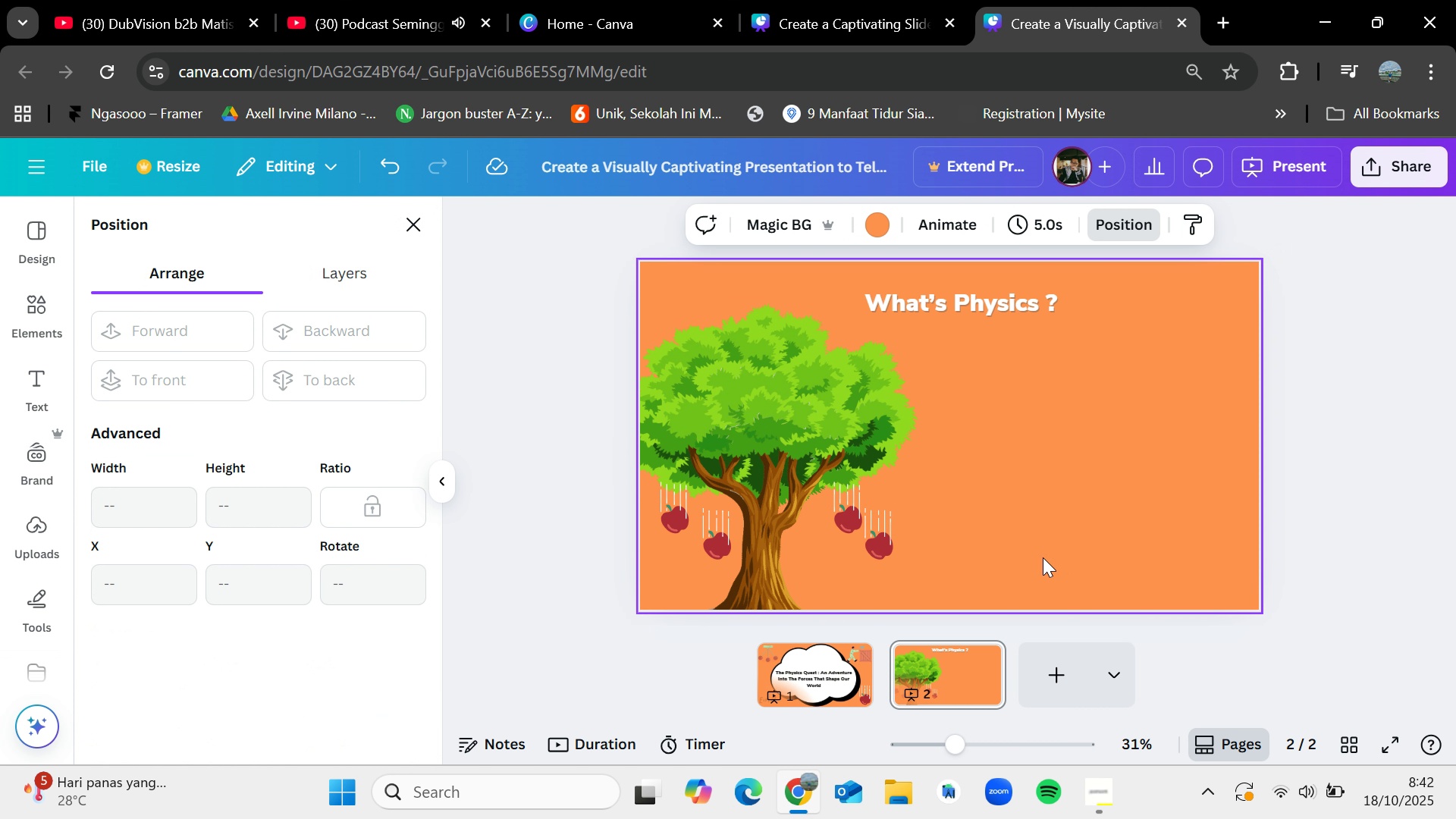 
key(Control+V)
 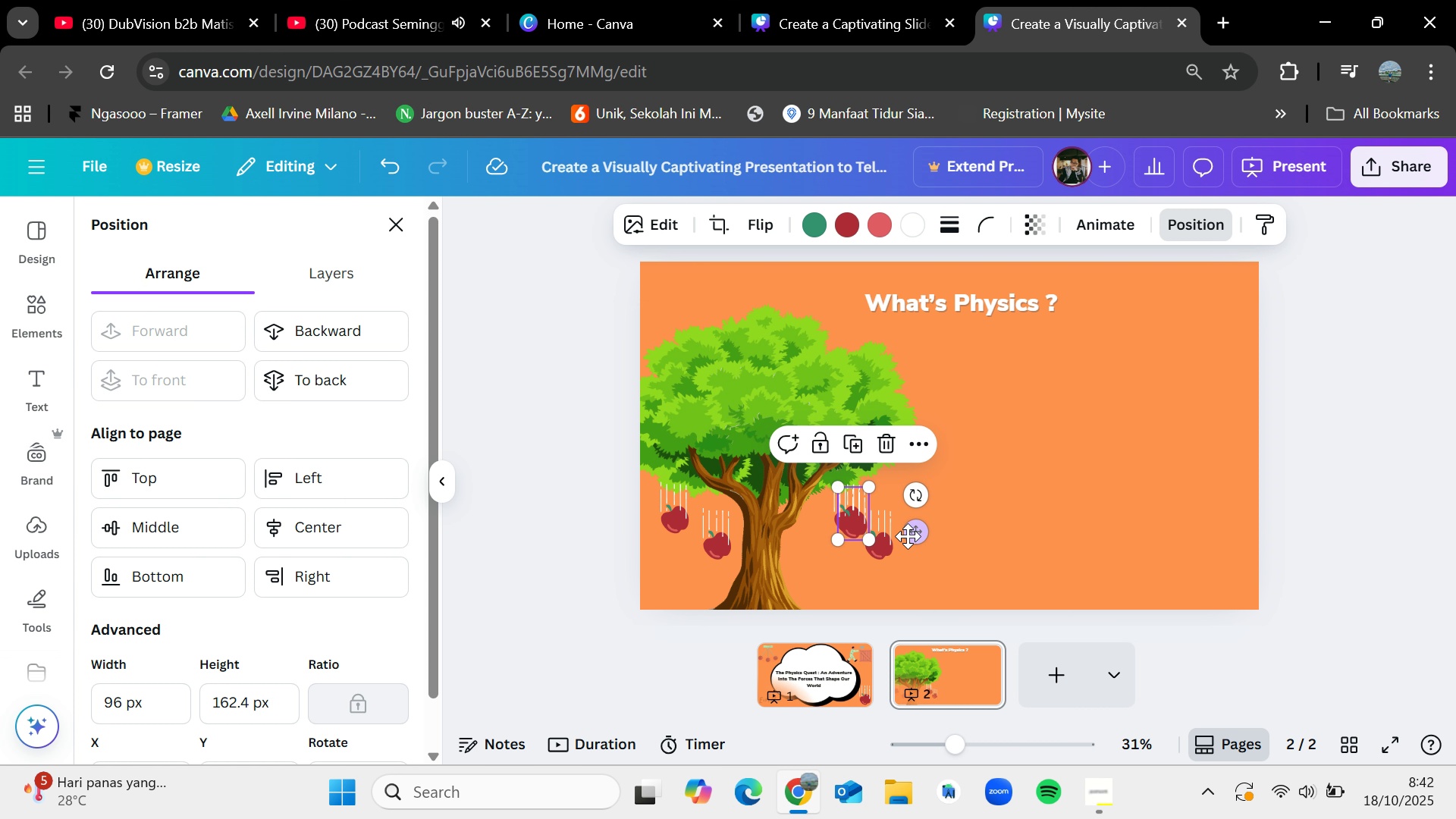 
left_click_drag(start_coordinate=[909, 535], to_coordinate=[869, 581])
 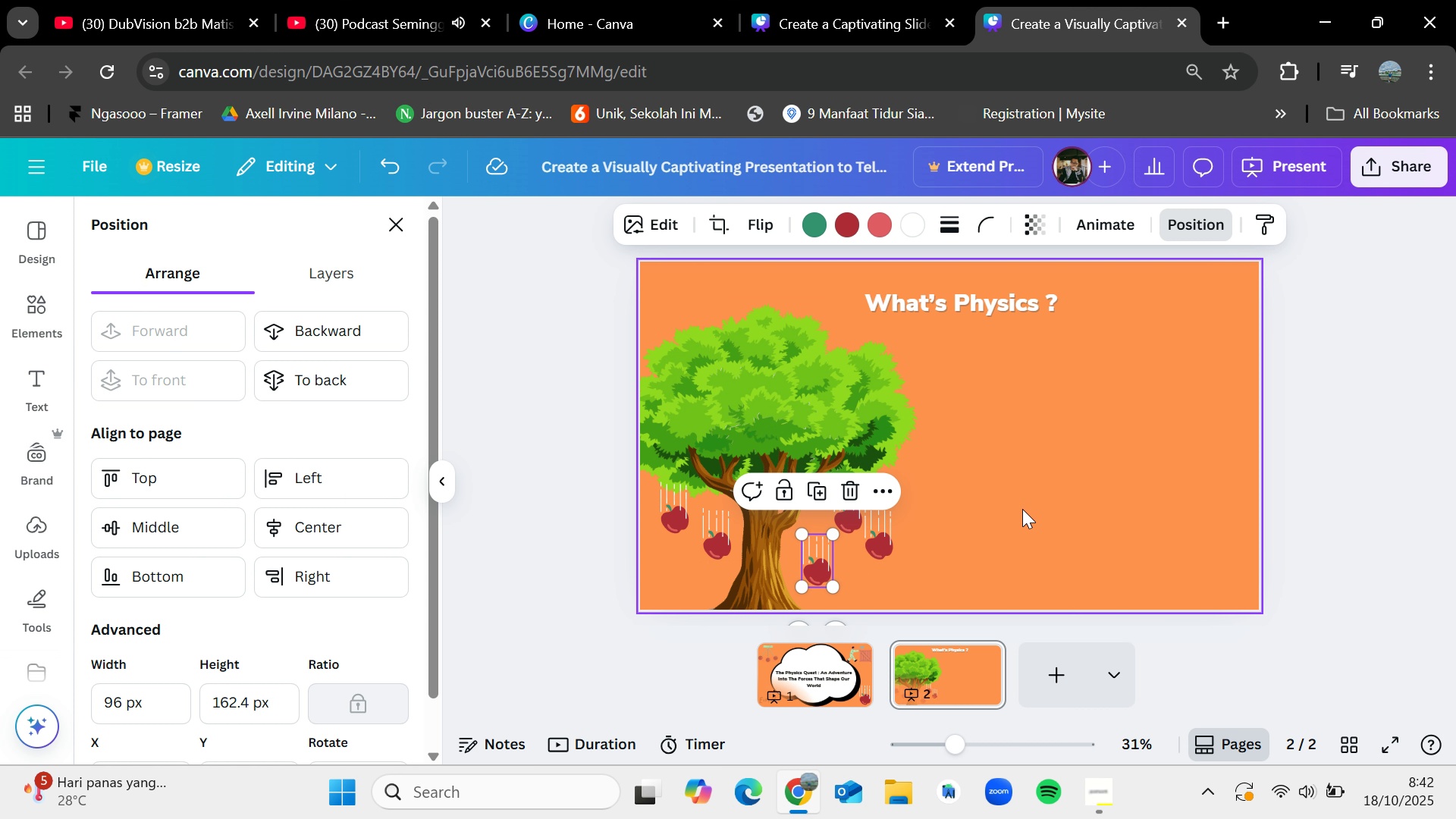 
left_click([1022, 509])
 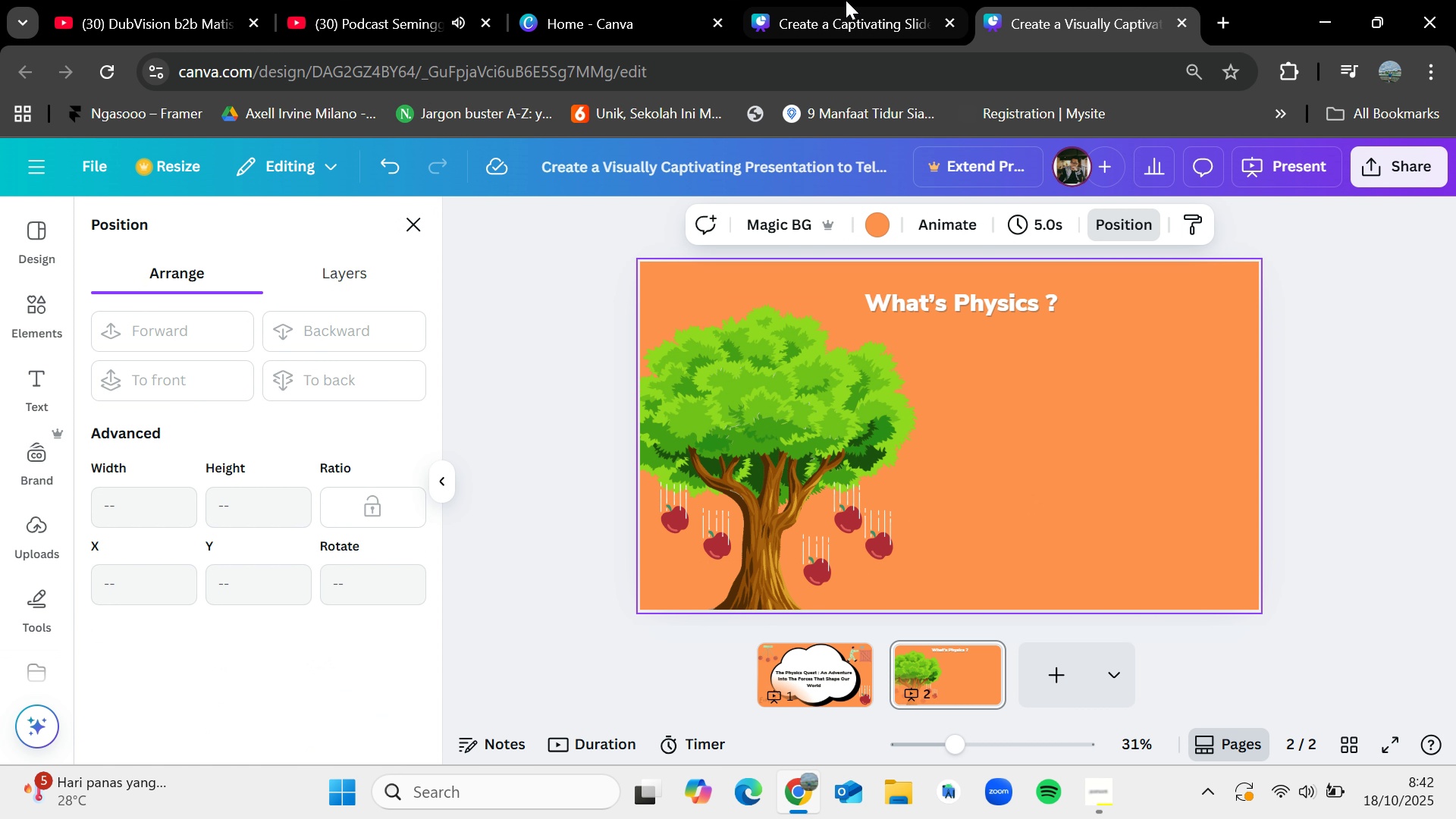 
left_click([846, 0])
 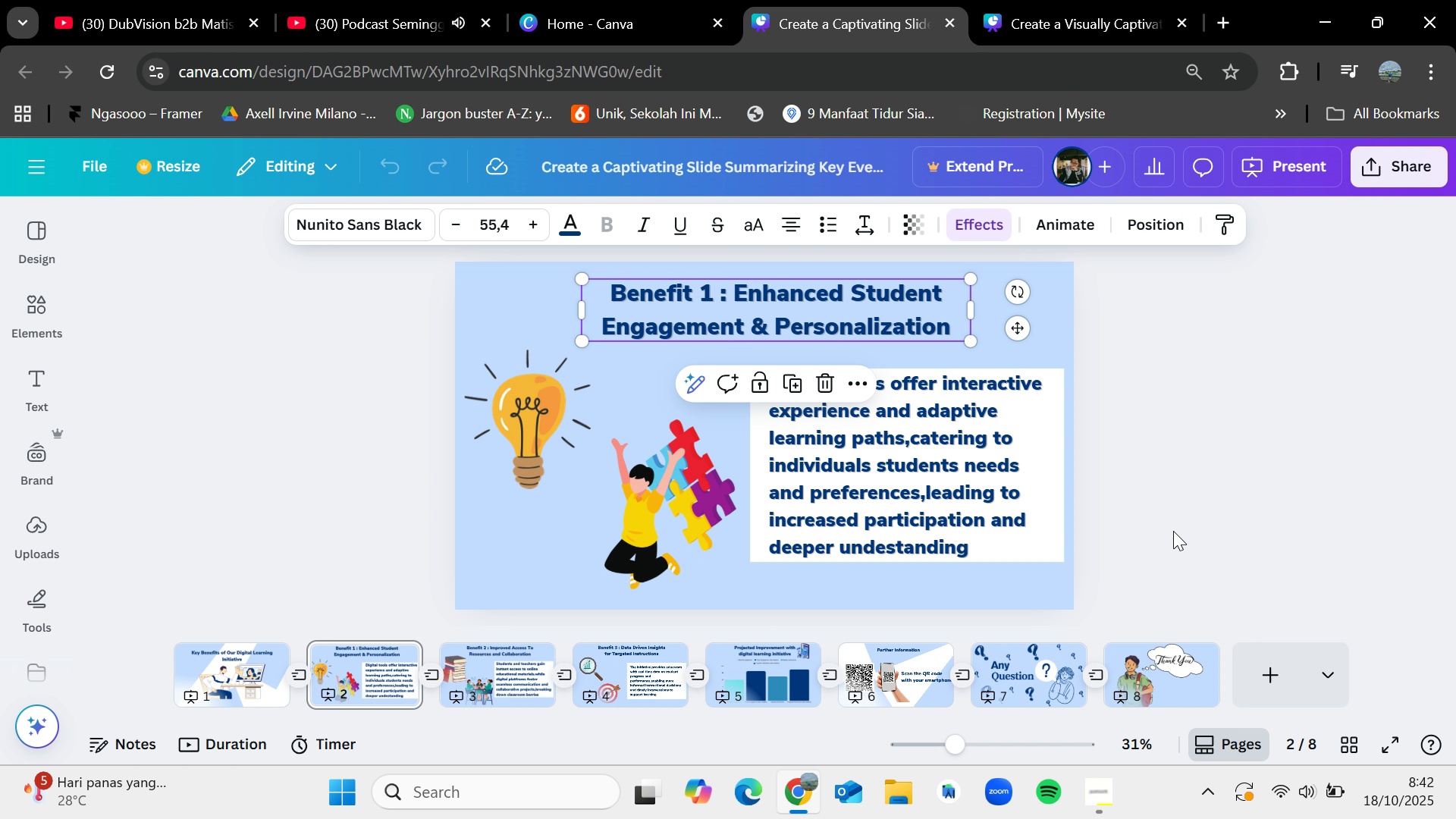 
left_click([1168, 544])
 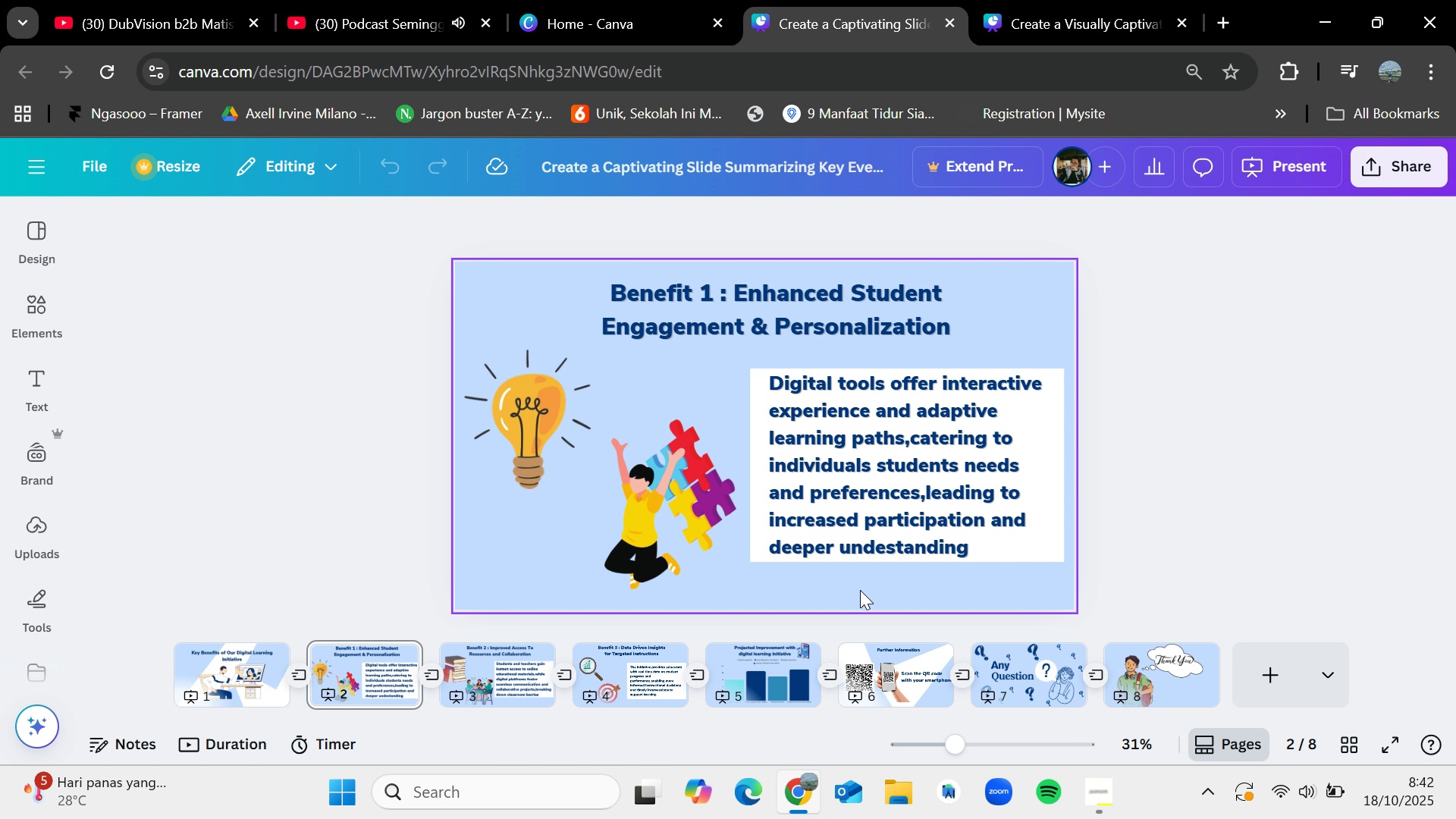 
left_click_drag(start_coordinate=[860, 590], to_coordinate=[764, 369])
 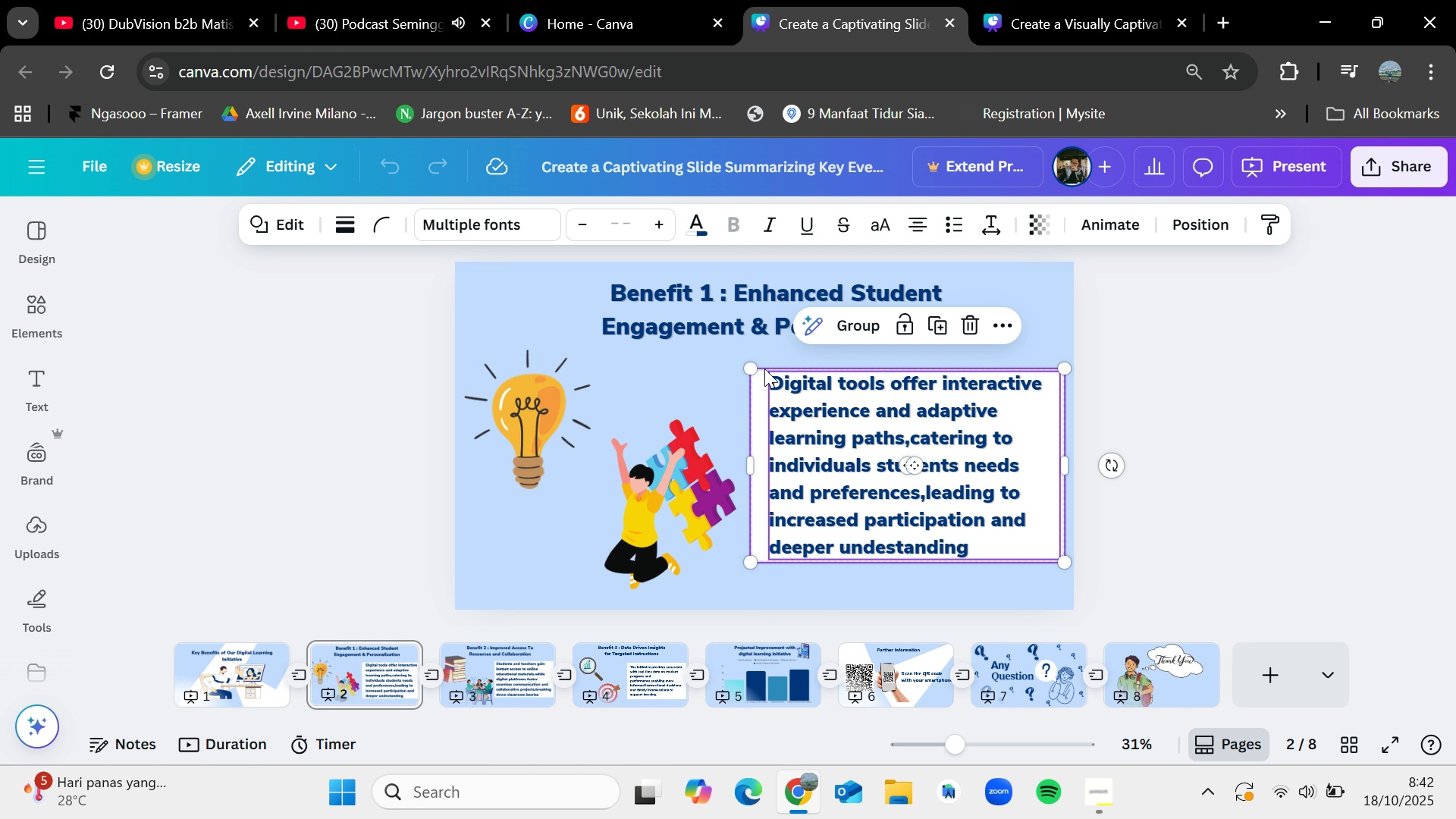 
key(Control+C)
 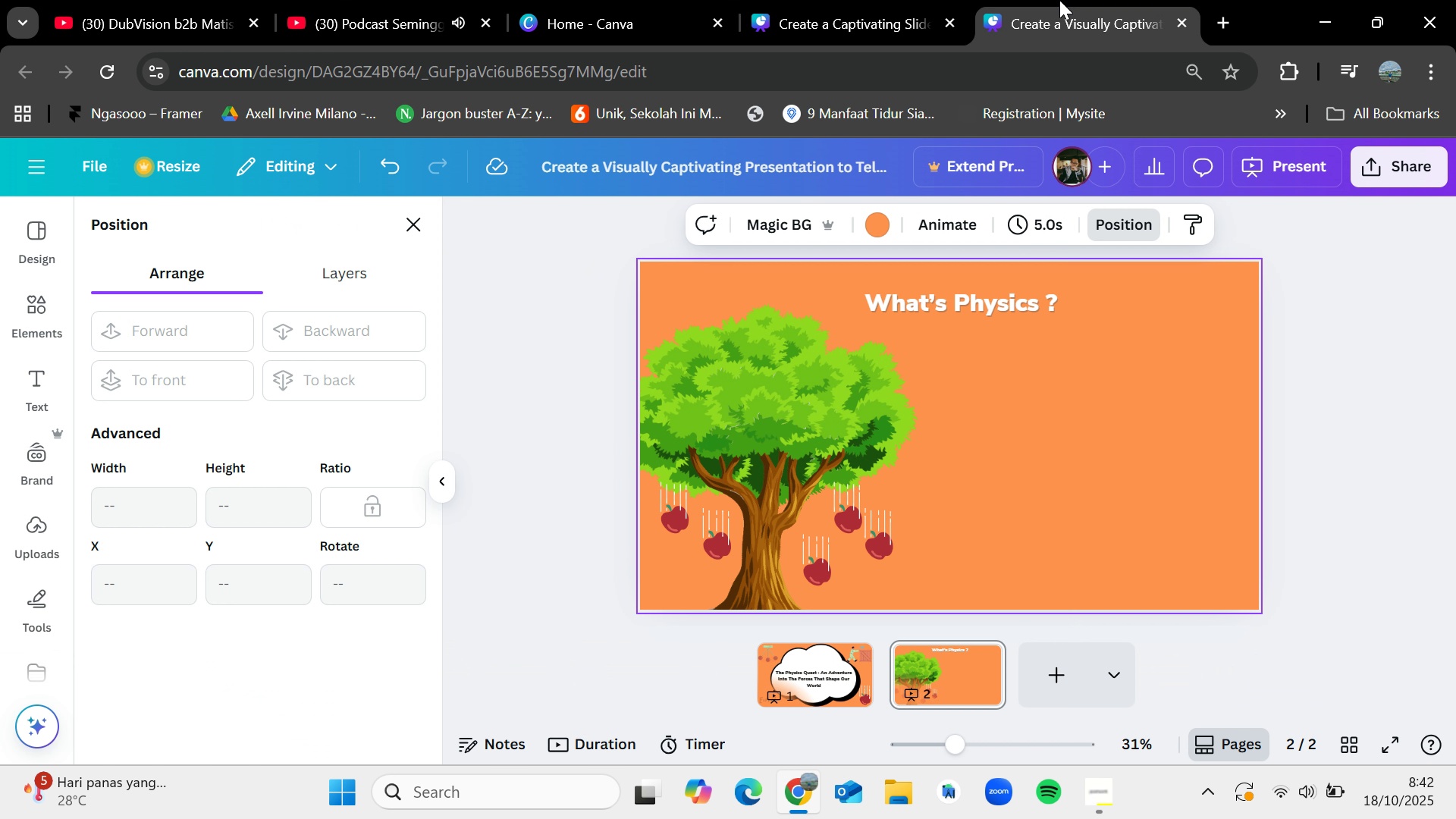 
left_click([1059, 0])
 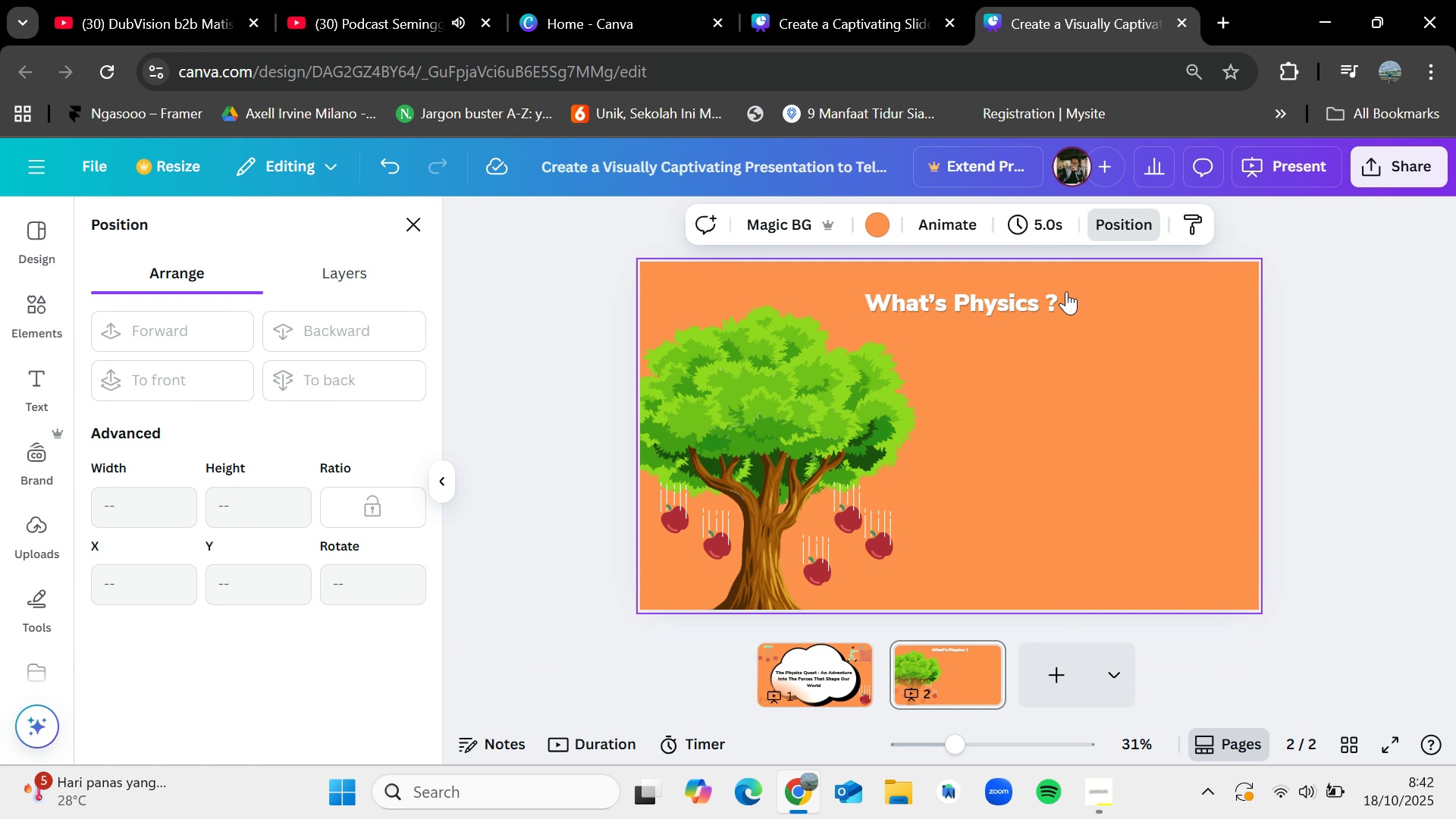 
key(Control+V)
 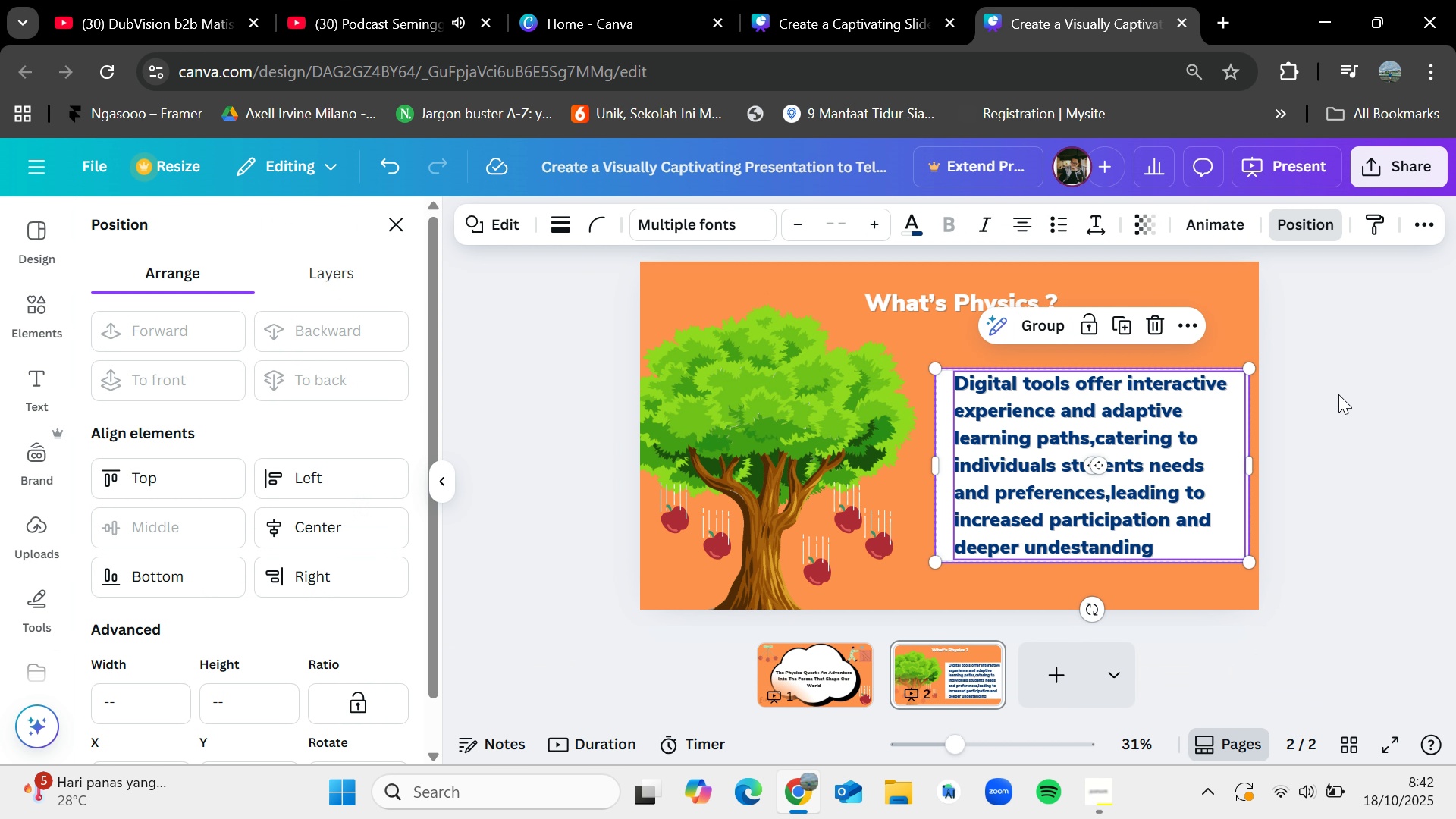 
left_click([1339, 394])
 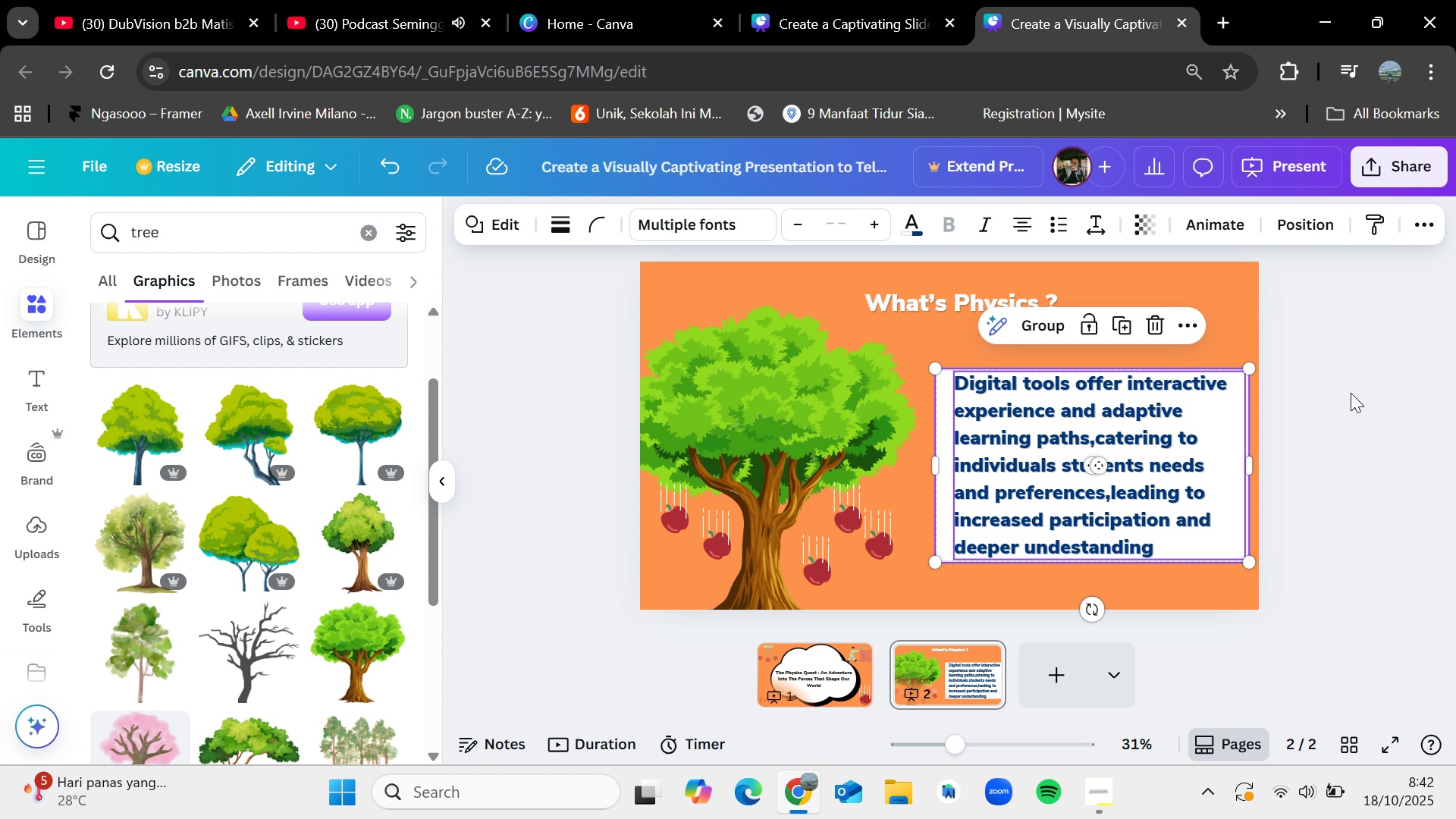 
left_click([1353, 393])
 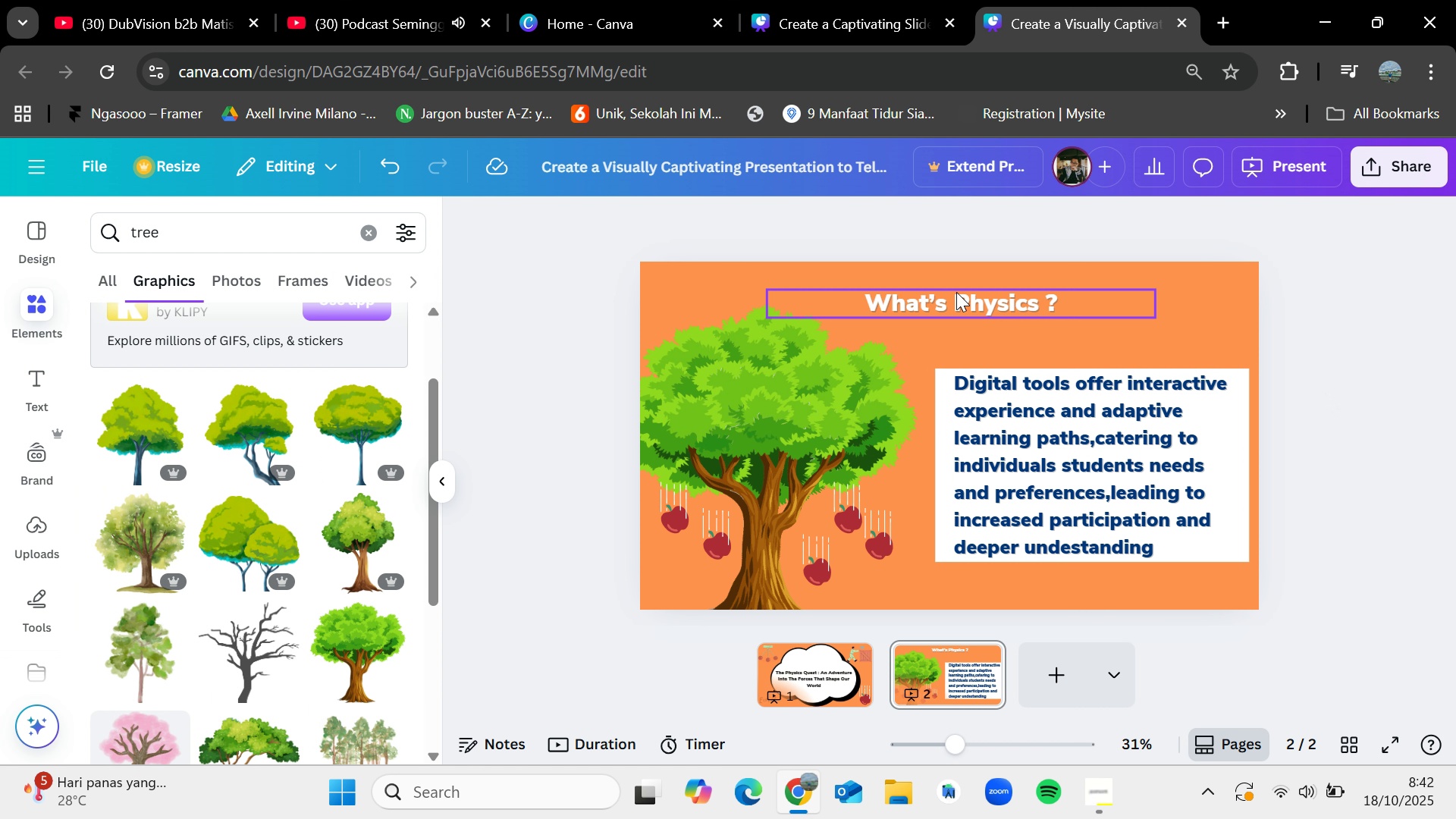 
mouse_move([959, 308])
 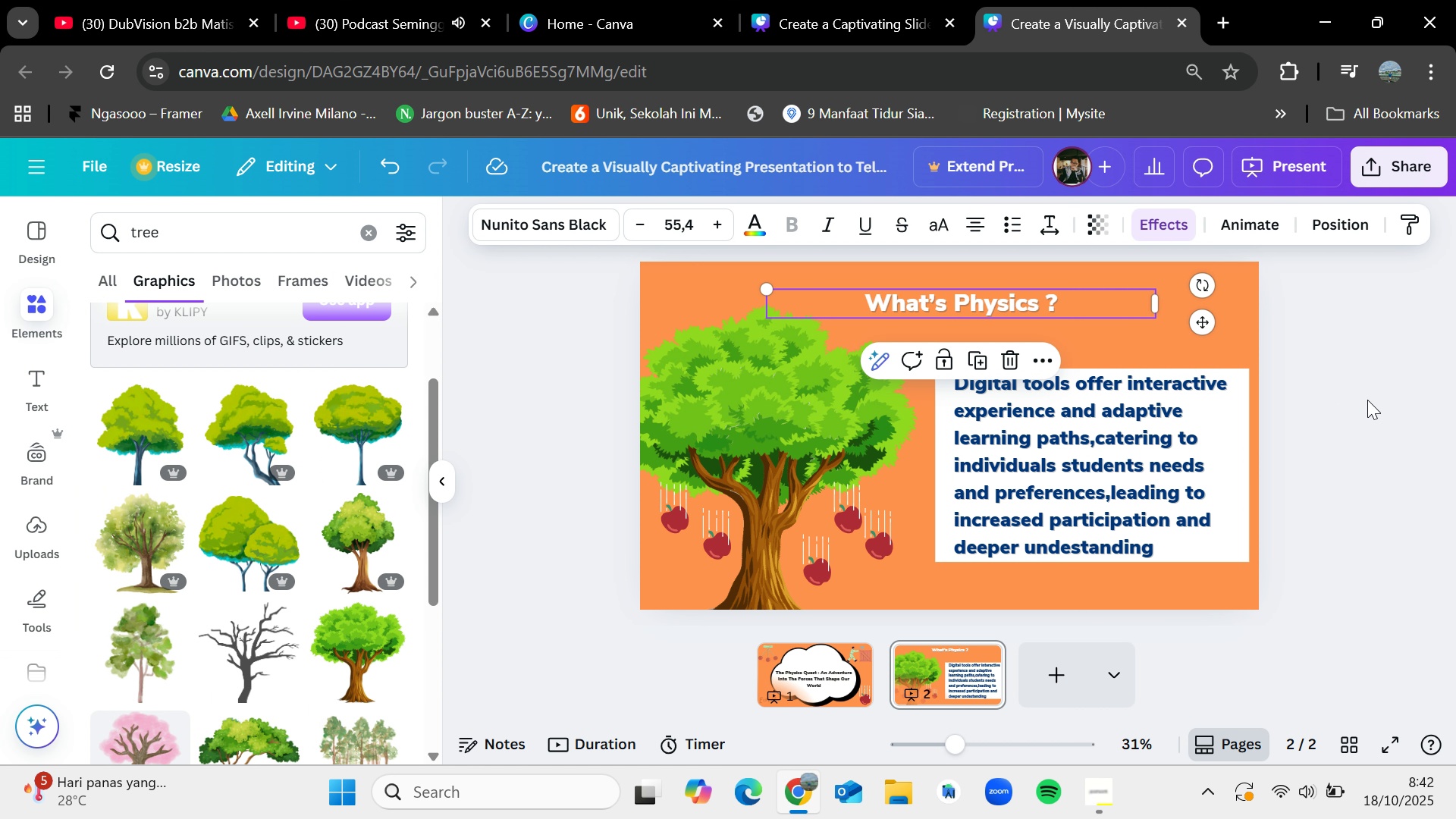 
left_click([1367, 400])
 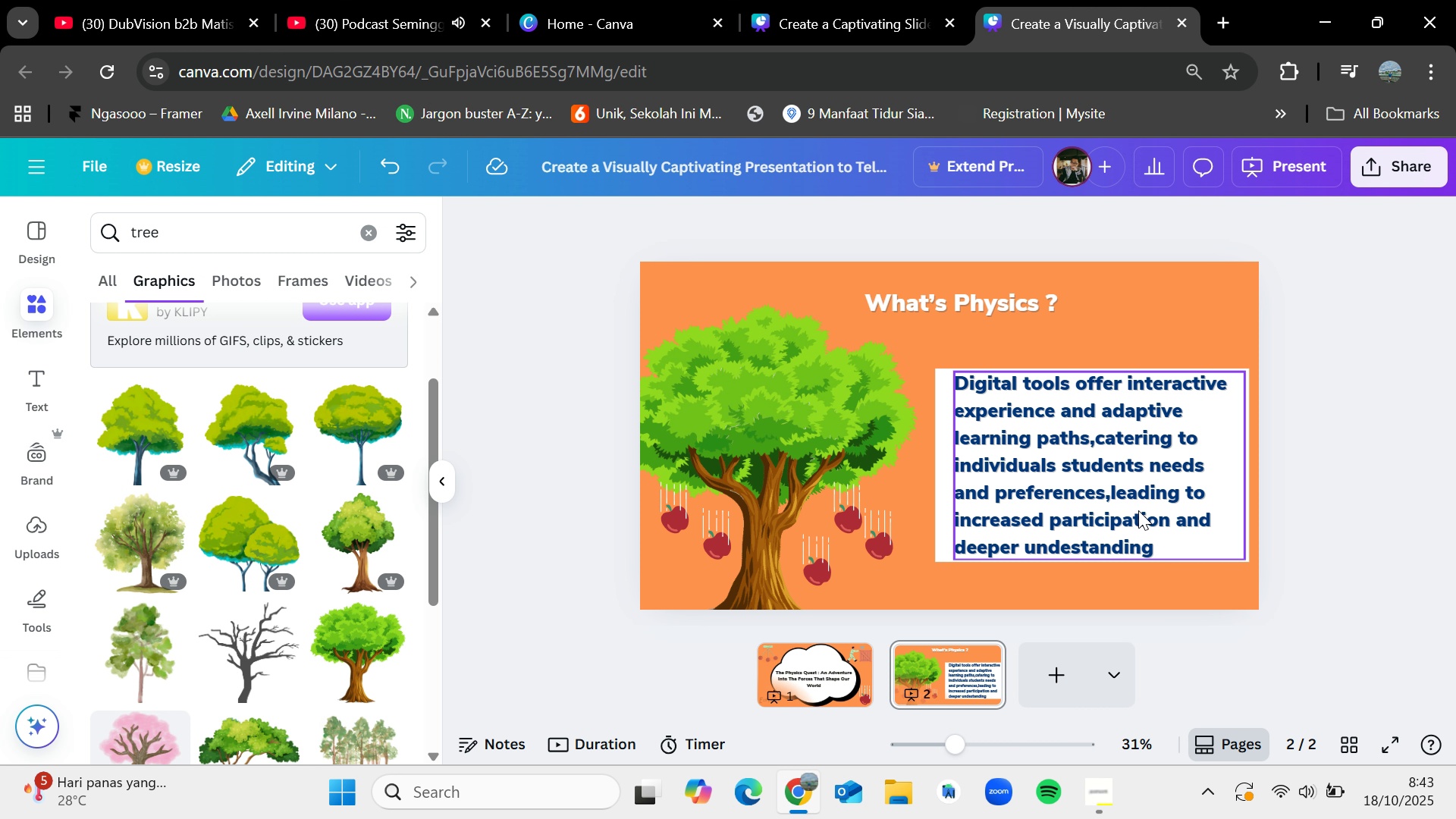 
wait(19.71)
 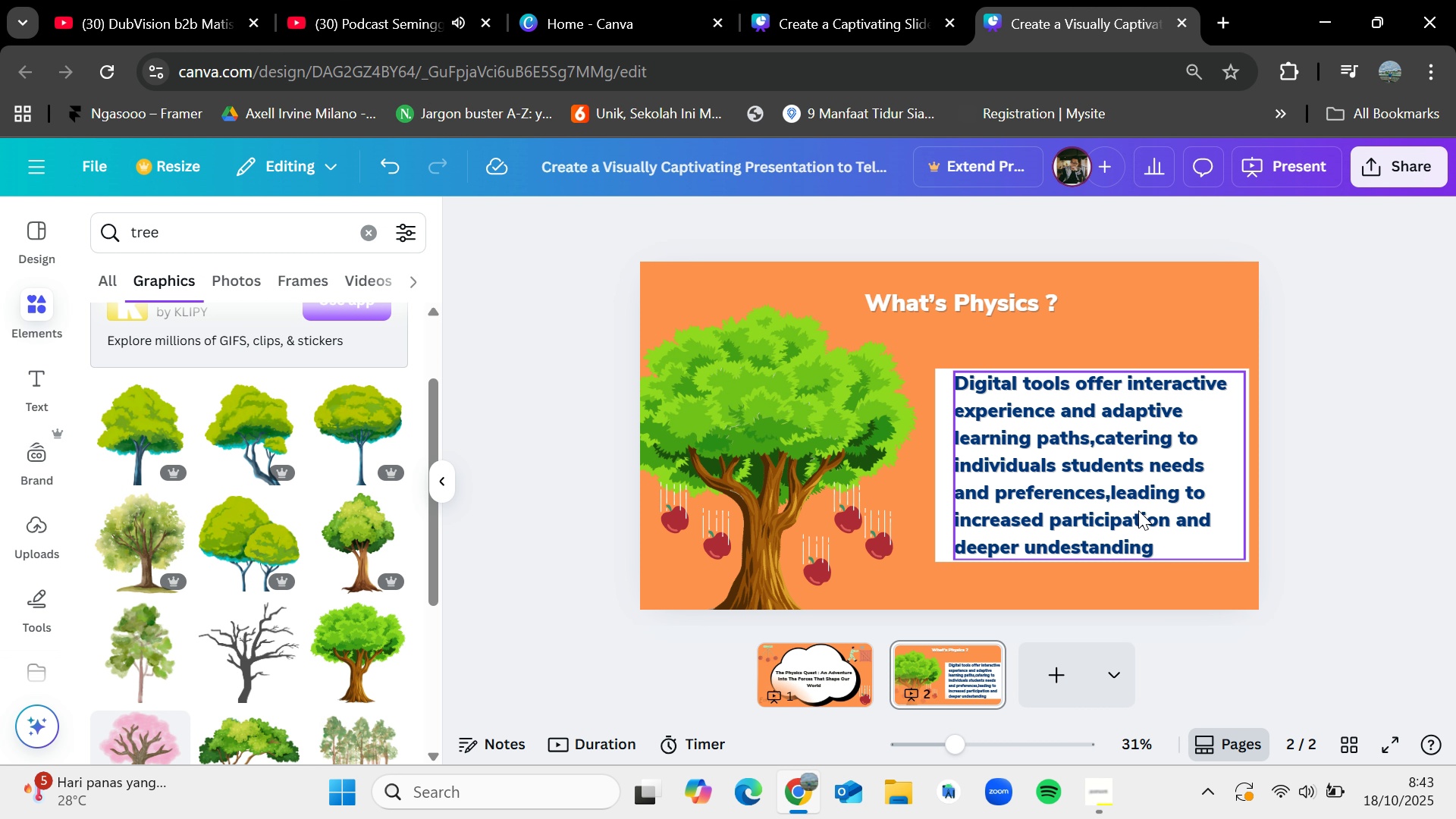 
left_click([1231, 25])
 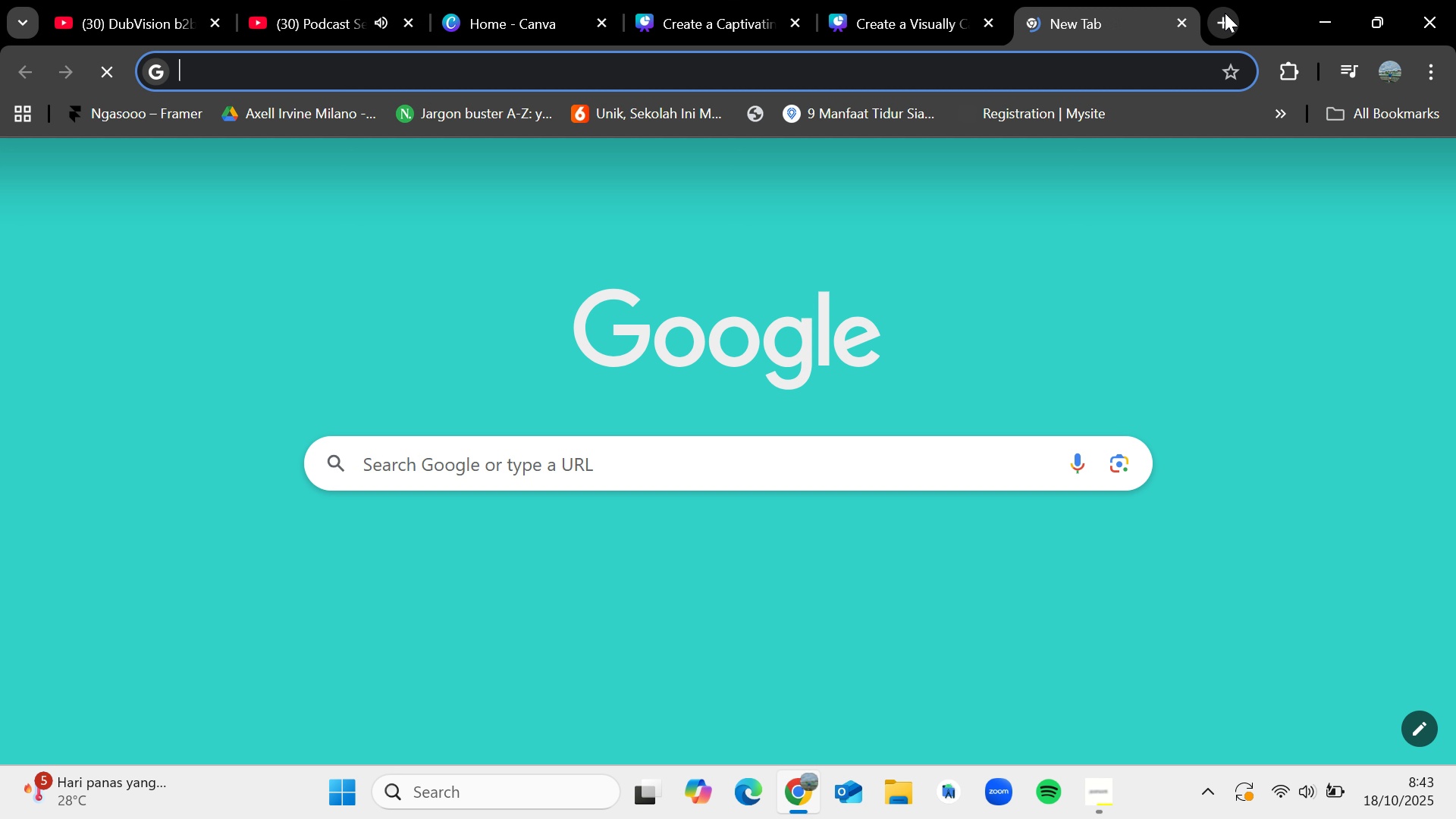 
type(whats phy)
 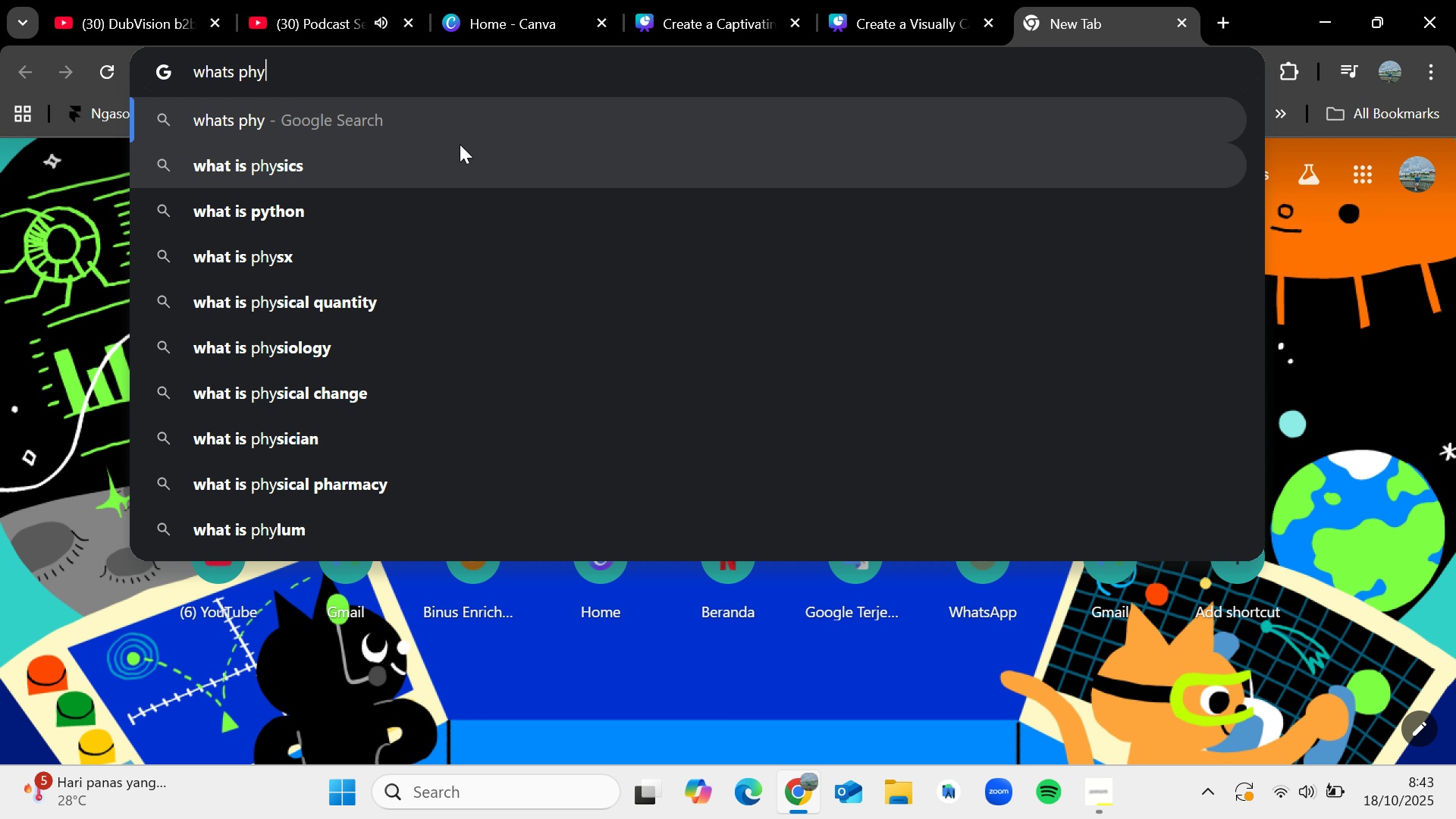 
left_click([407, 152])
 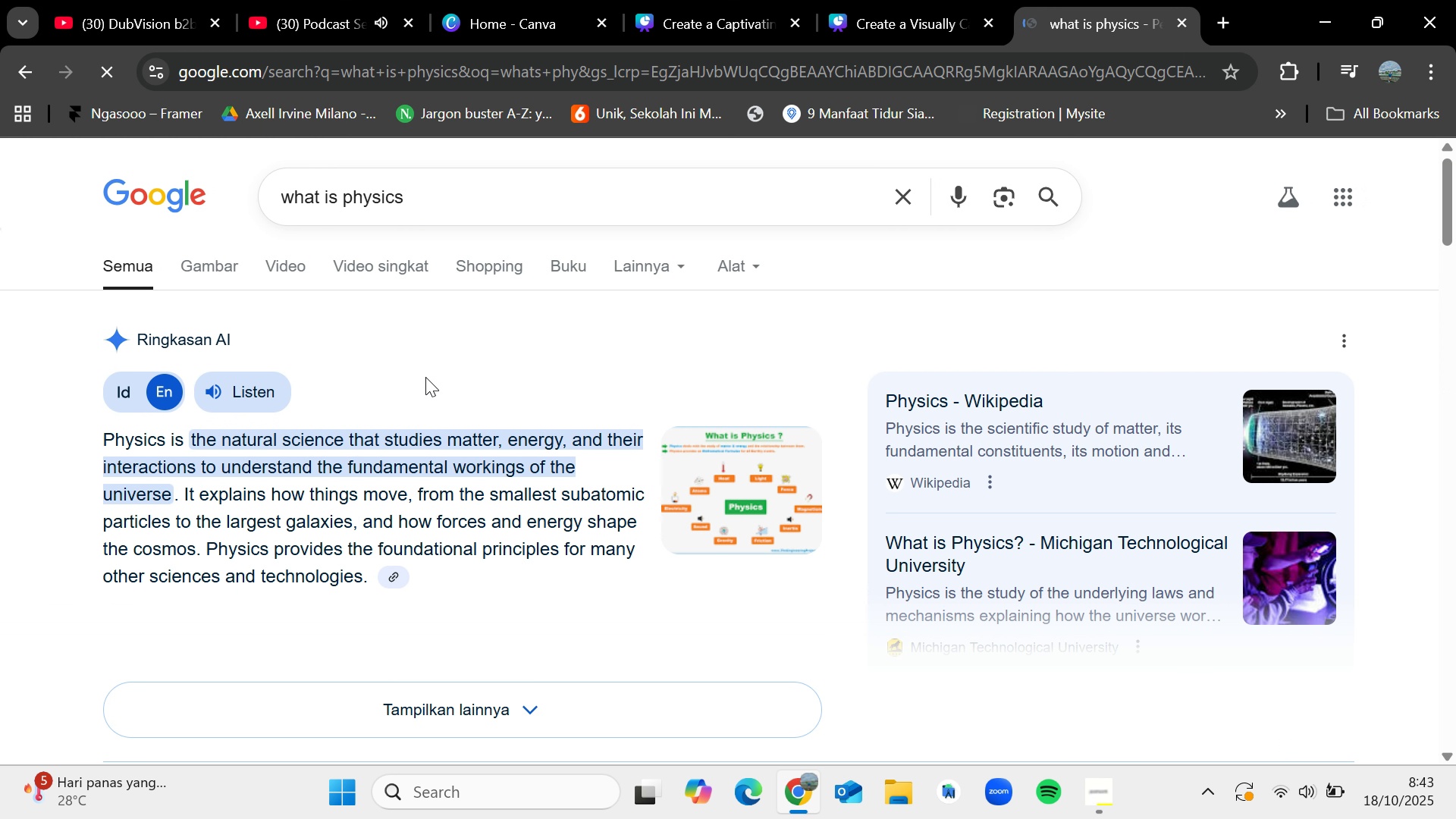 
mouse_move([367, 529])
 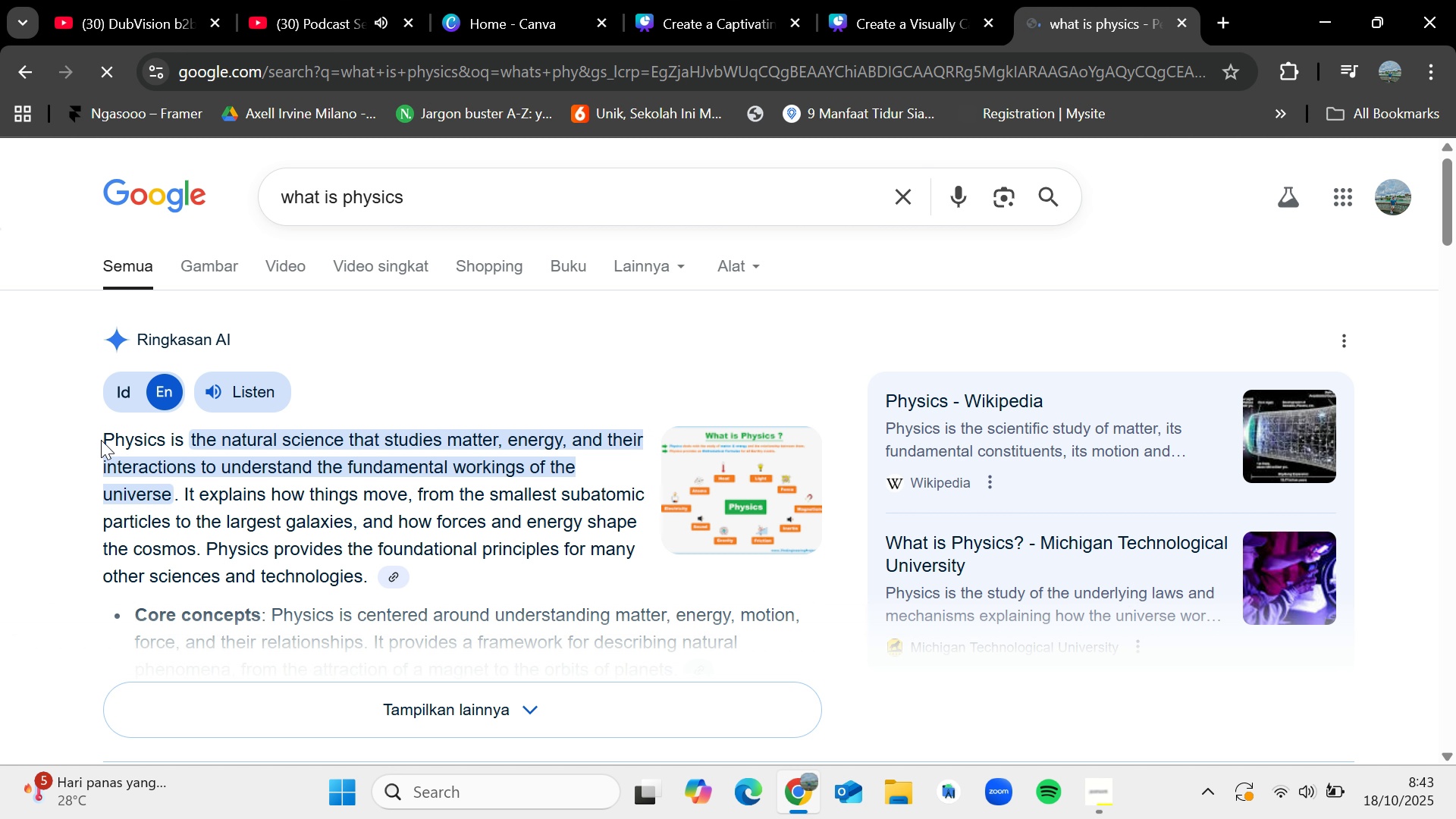 
left_click_drag(start_coordinate=[105, 441], to_coordinate=[180, 501])
 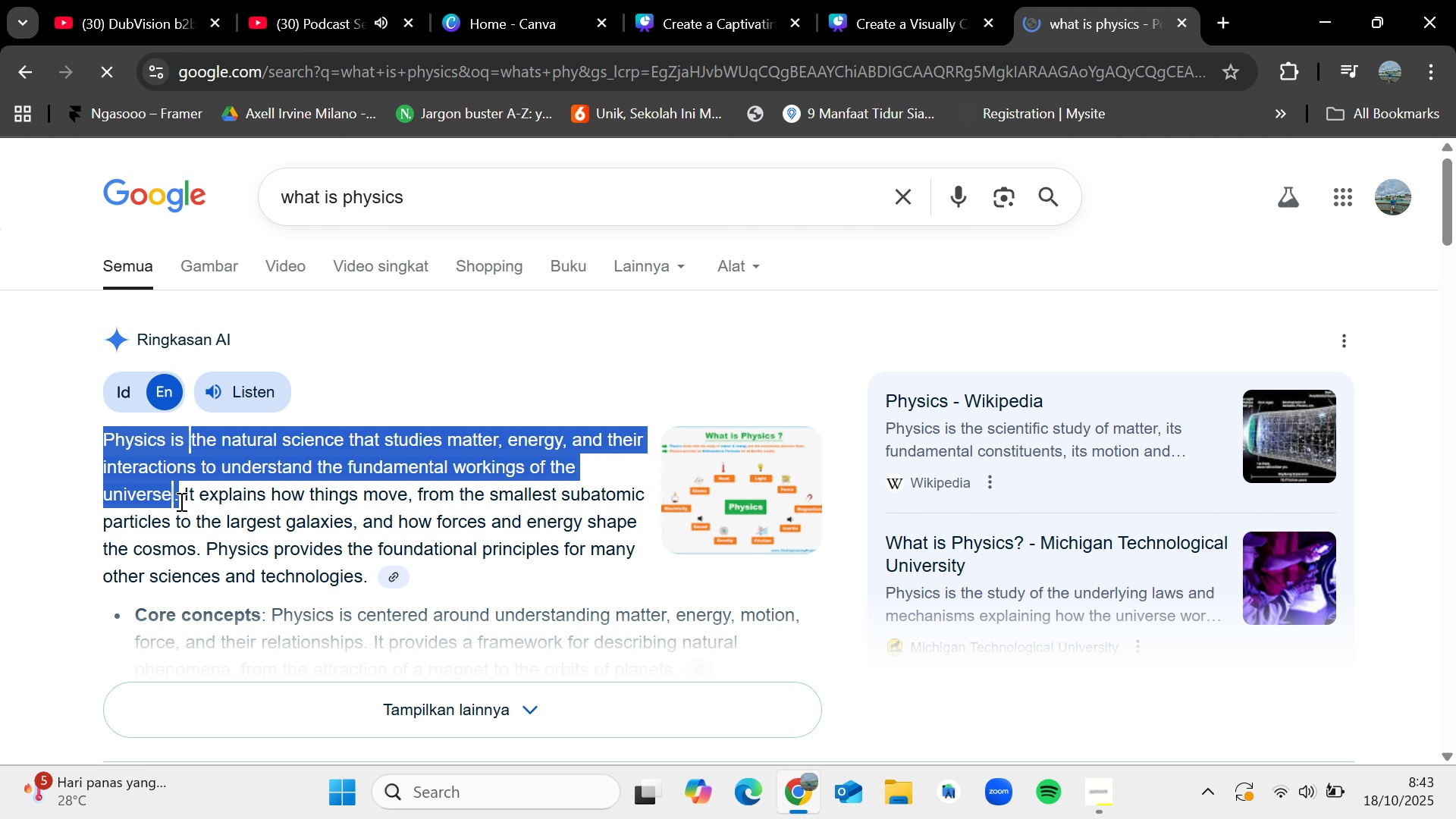 
key(Control+C)
 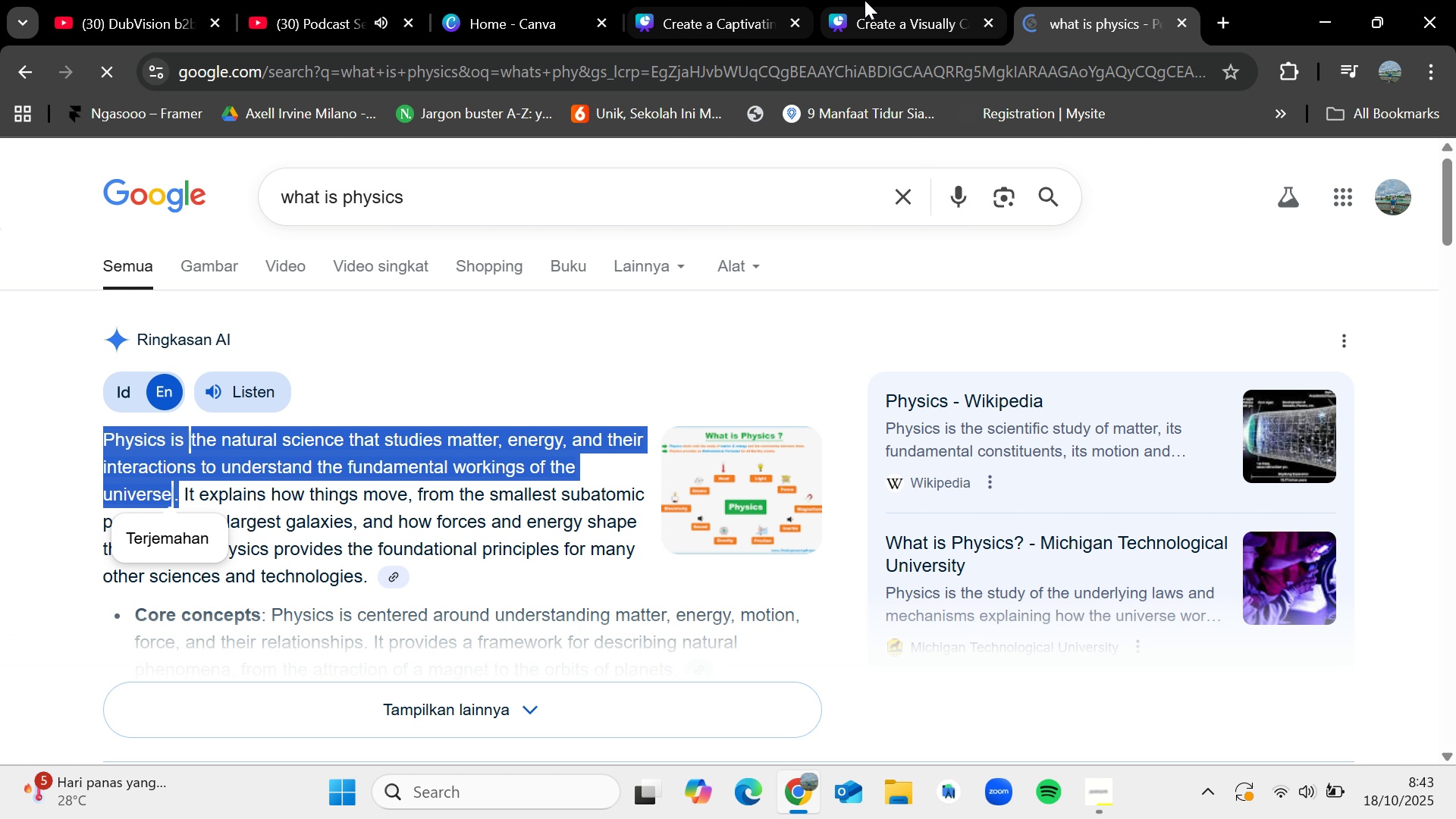 
left_click([864, 0])
 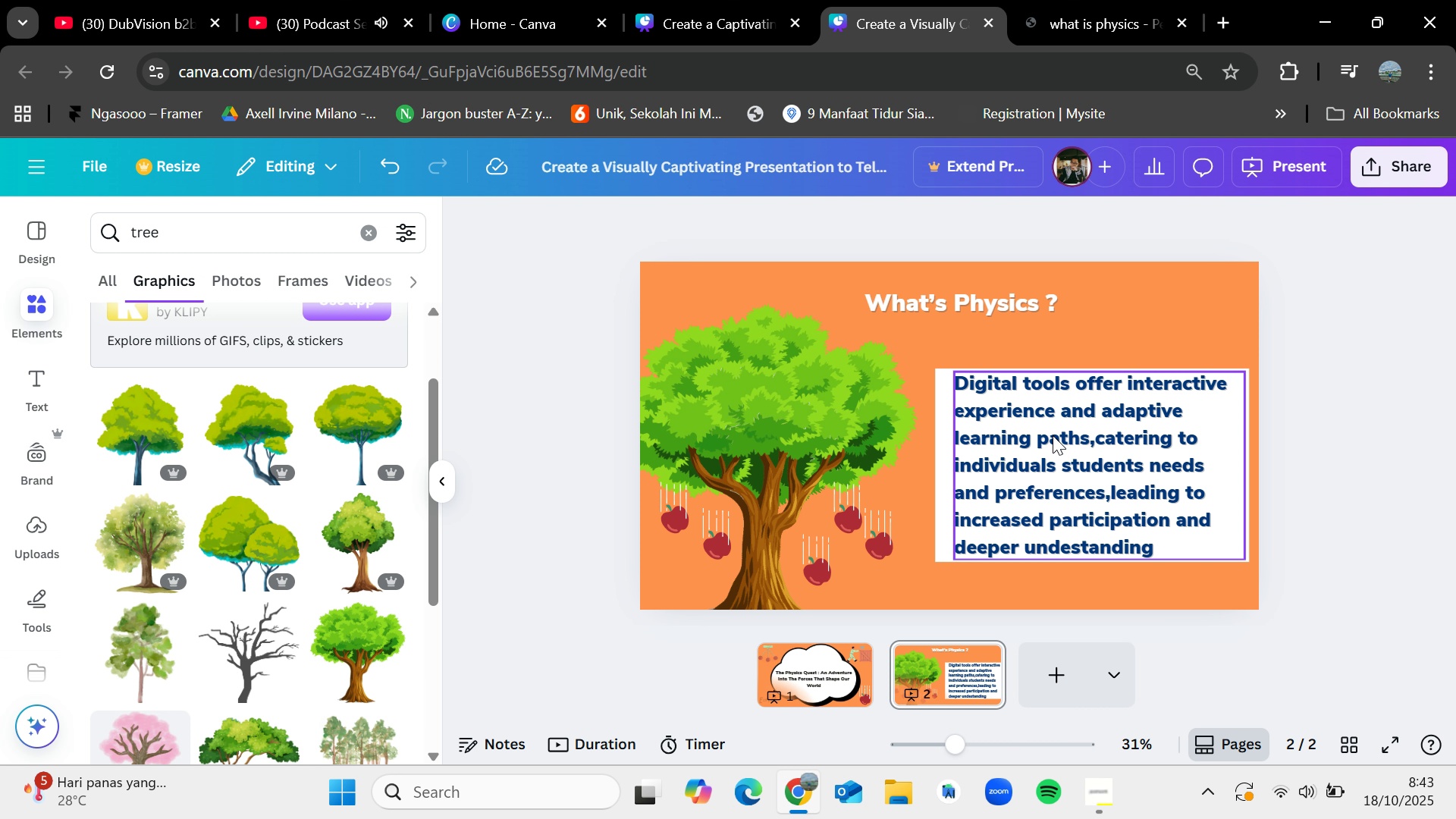 
double_click([1053, 435])
 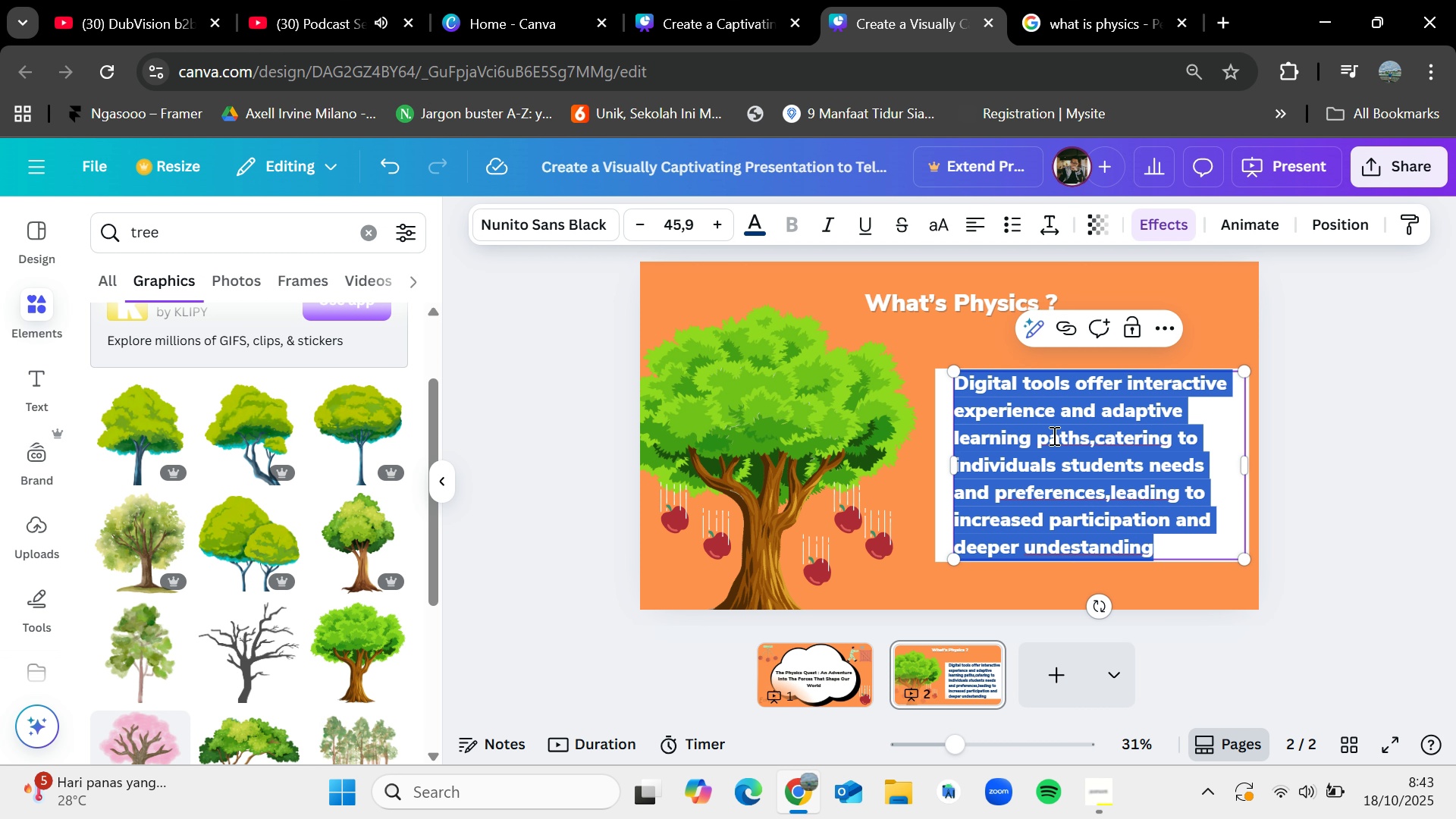 
key(Control+V)
 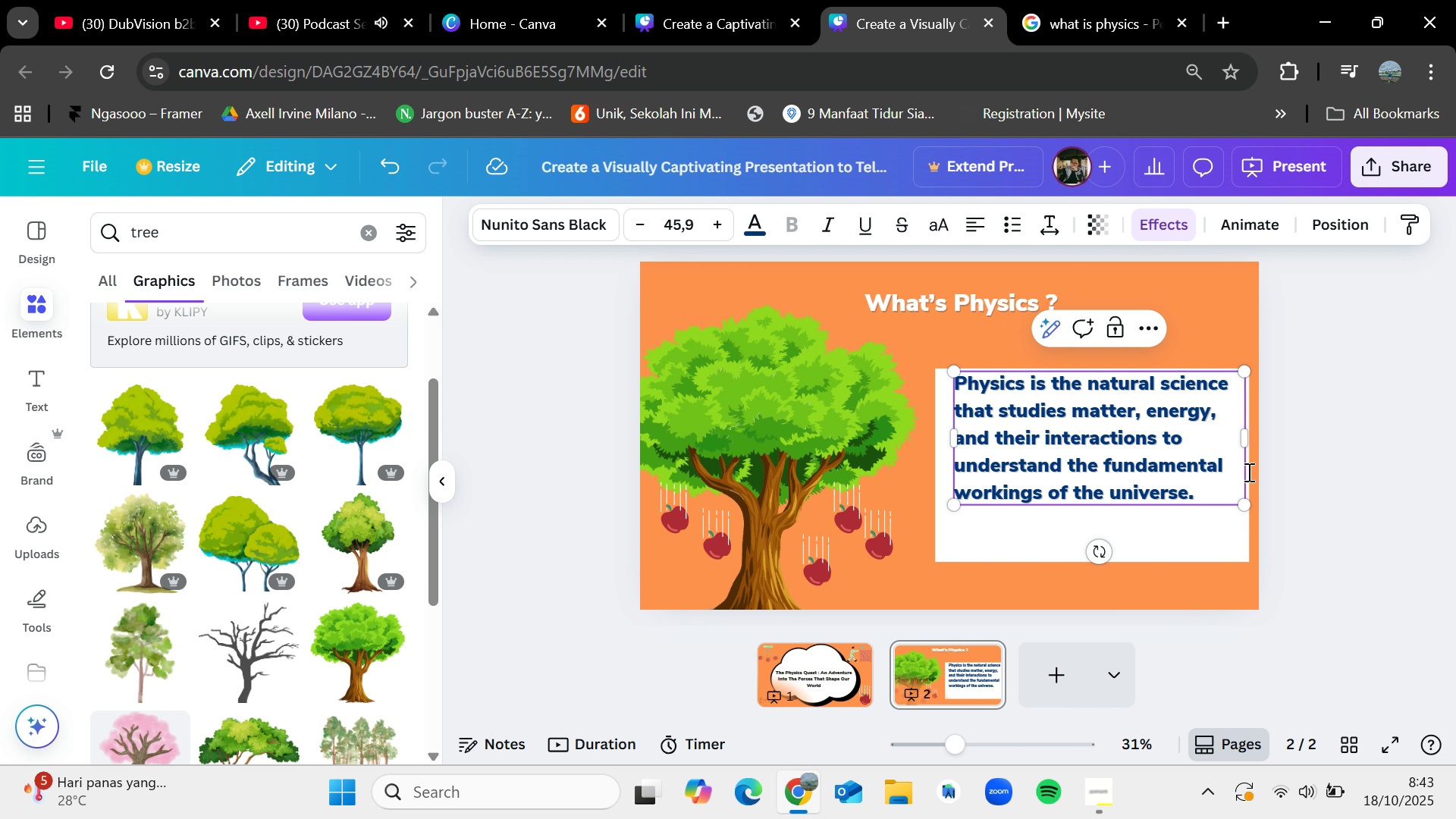 
left_click([1363, 419])
 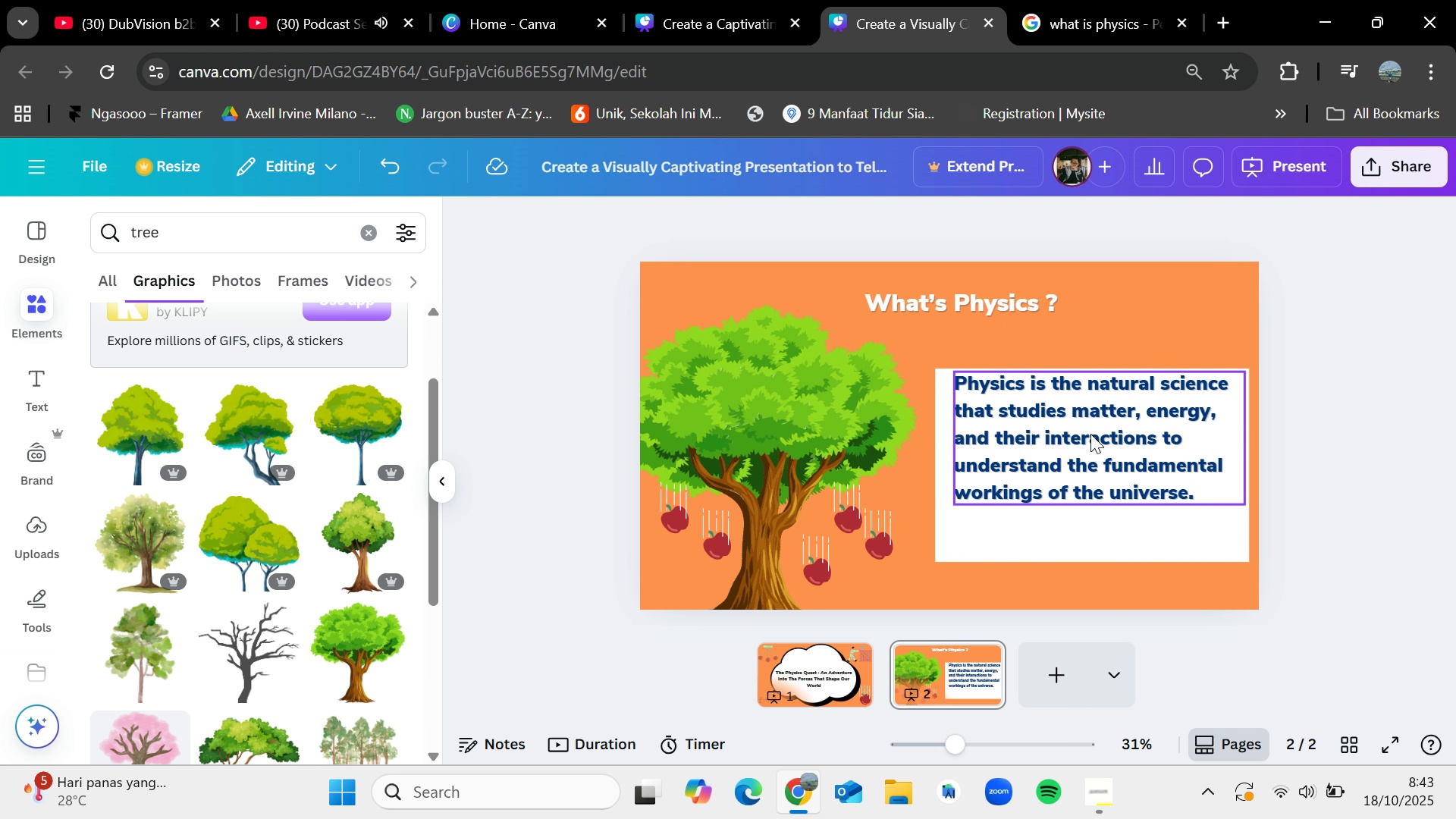 
left_click_drag(start_coordinate=[1090, 434], to_coordinate=[1090, 456])
 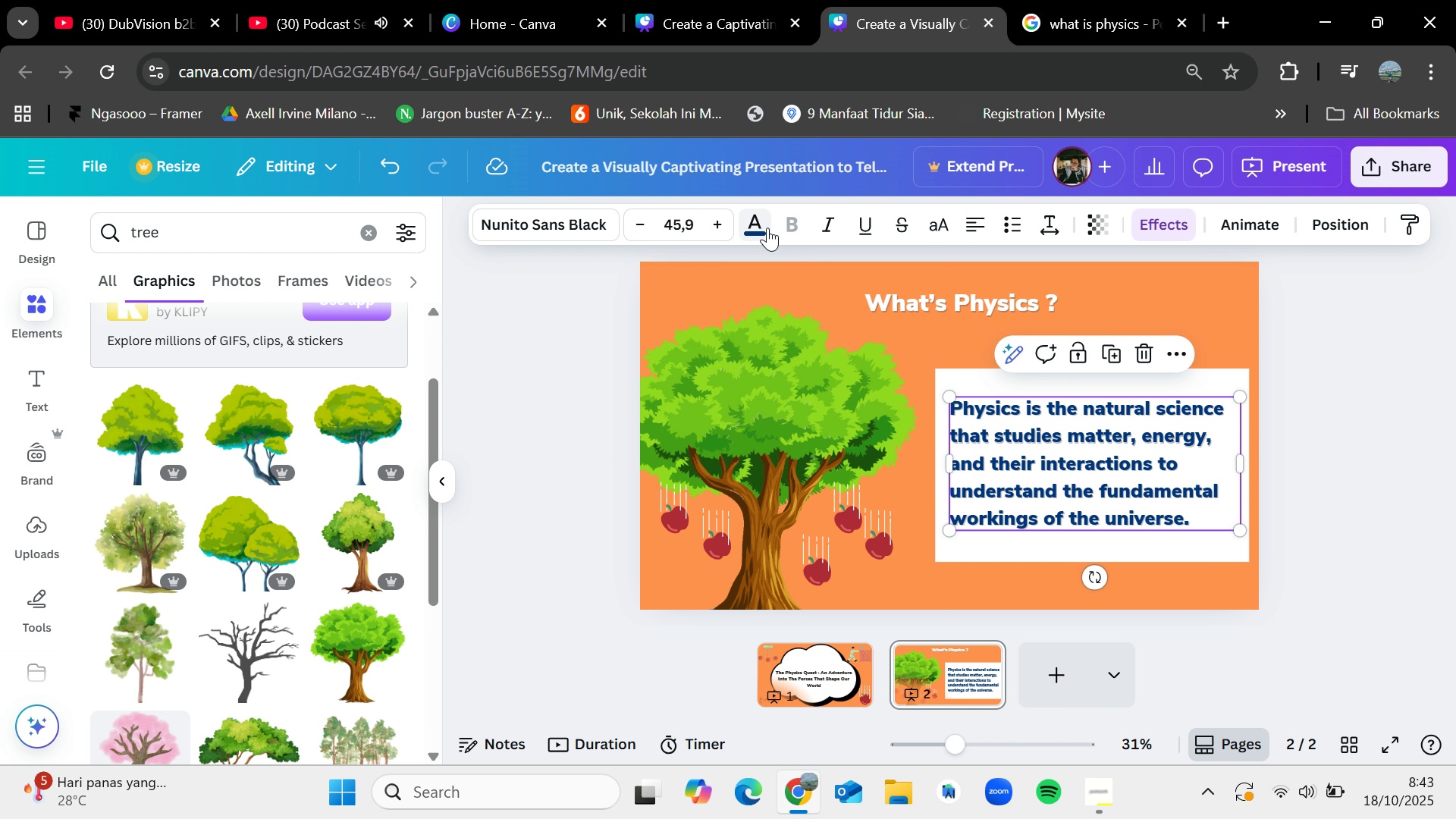 
left_click([767, 228])
 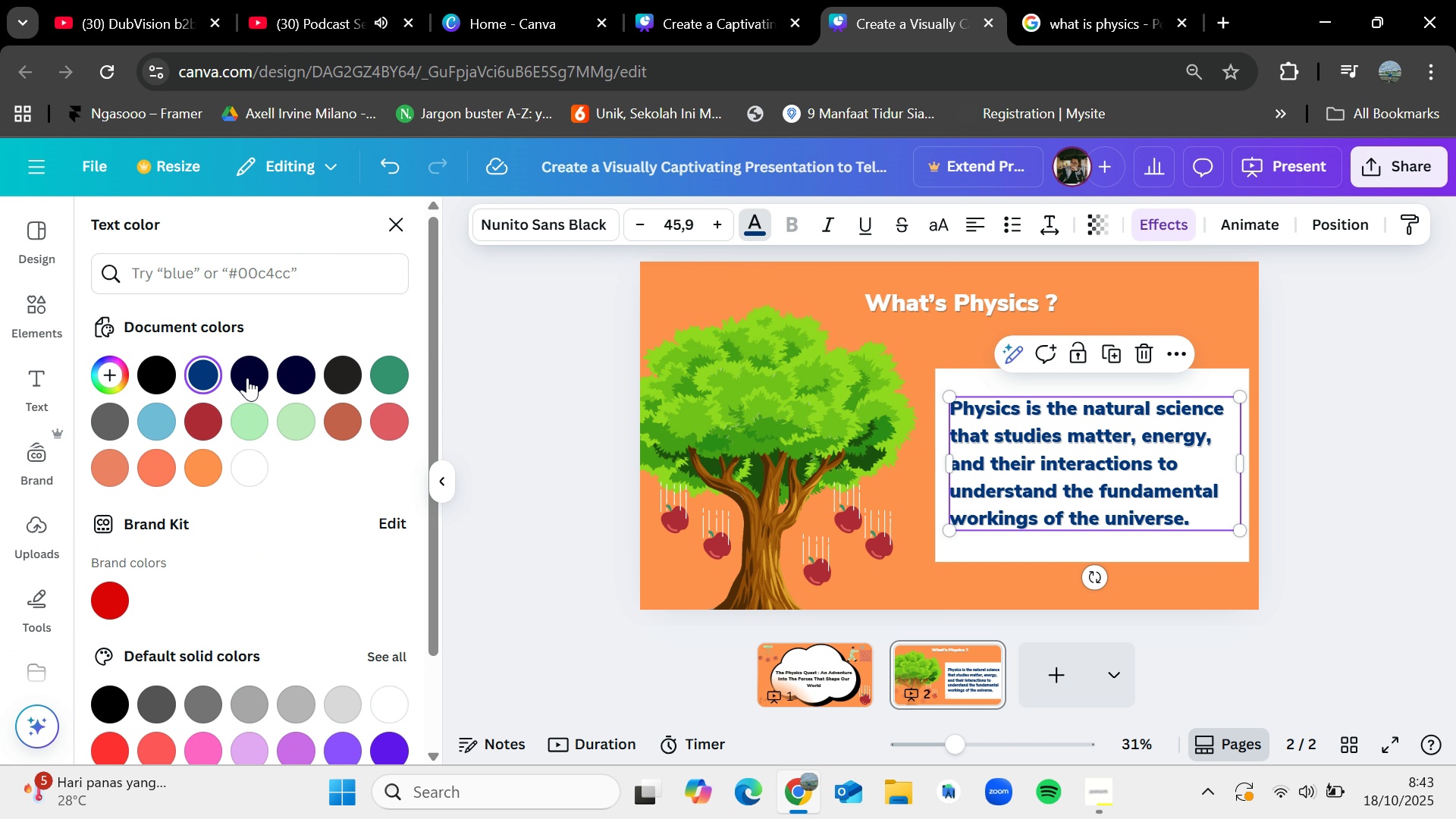 
left_click([247, 375])
 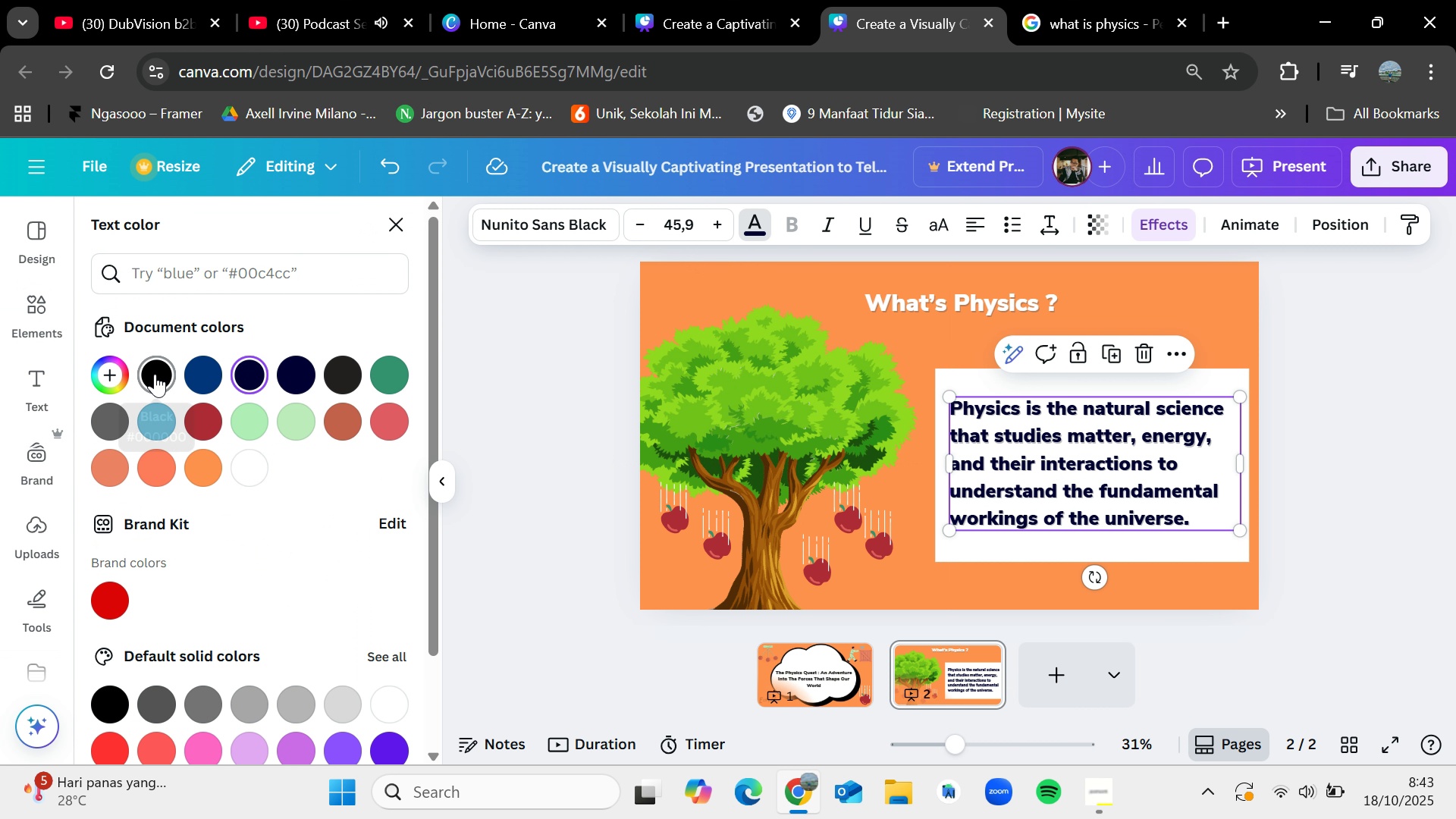 
left_click([155, 374])
 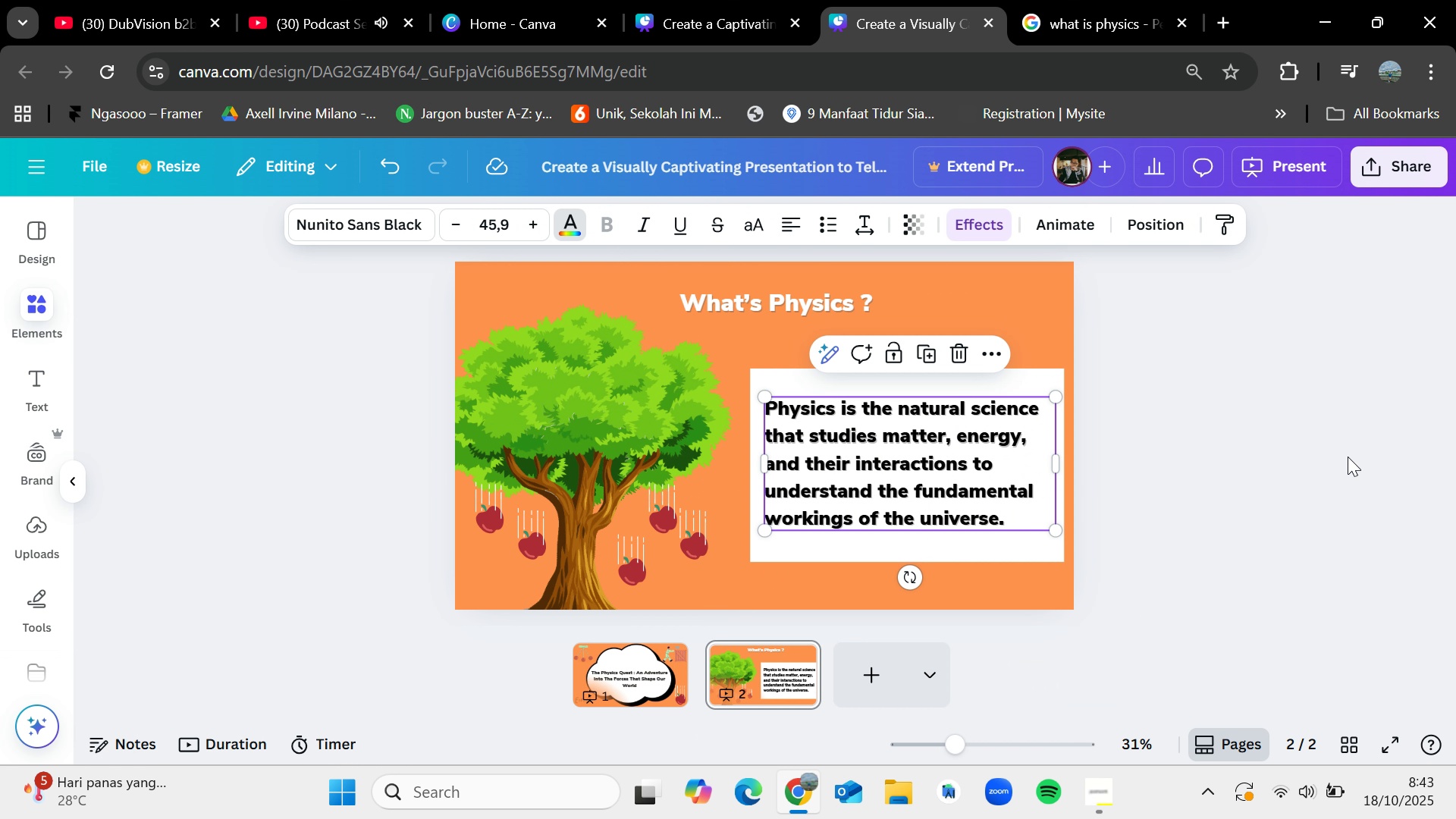 
double_click([1348, 457])
 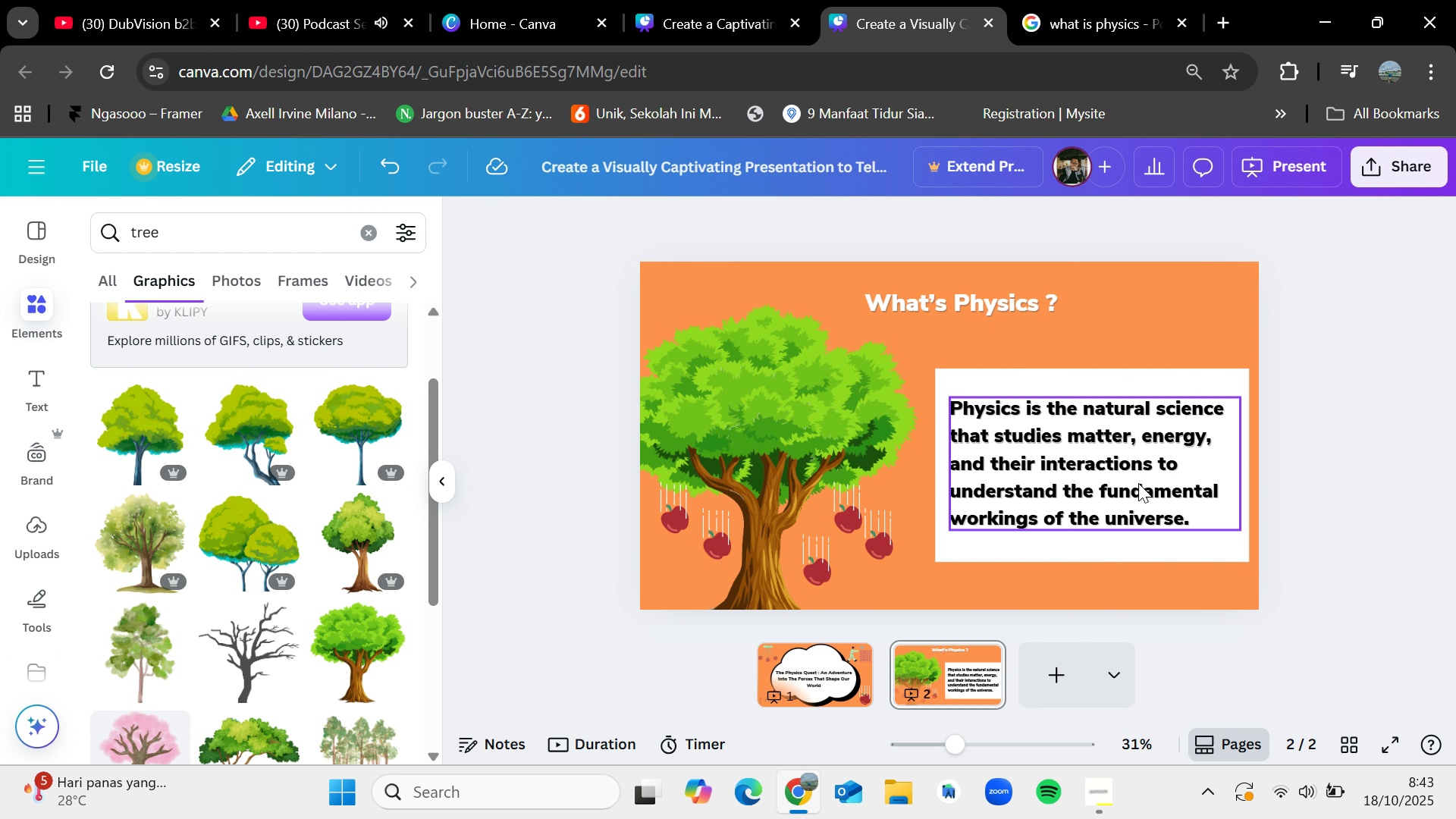 
left_click_drag(start_coordinate=[1140, 482], to_coordinate=[1142, 479])
 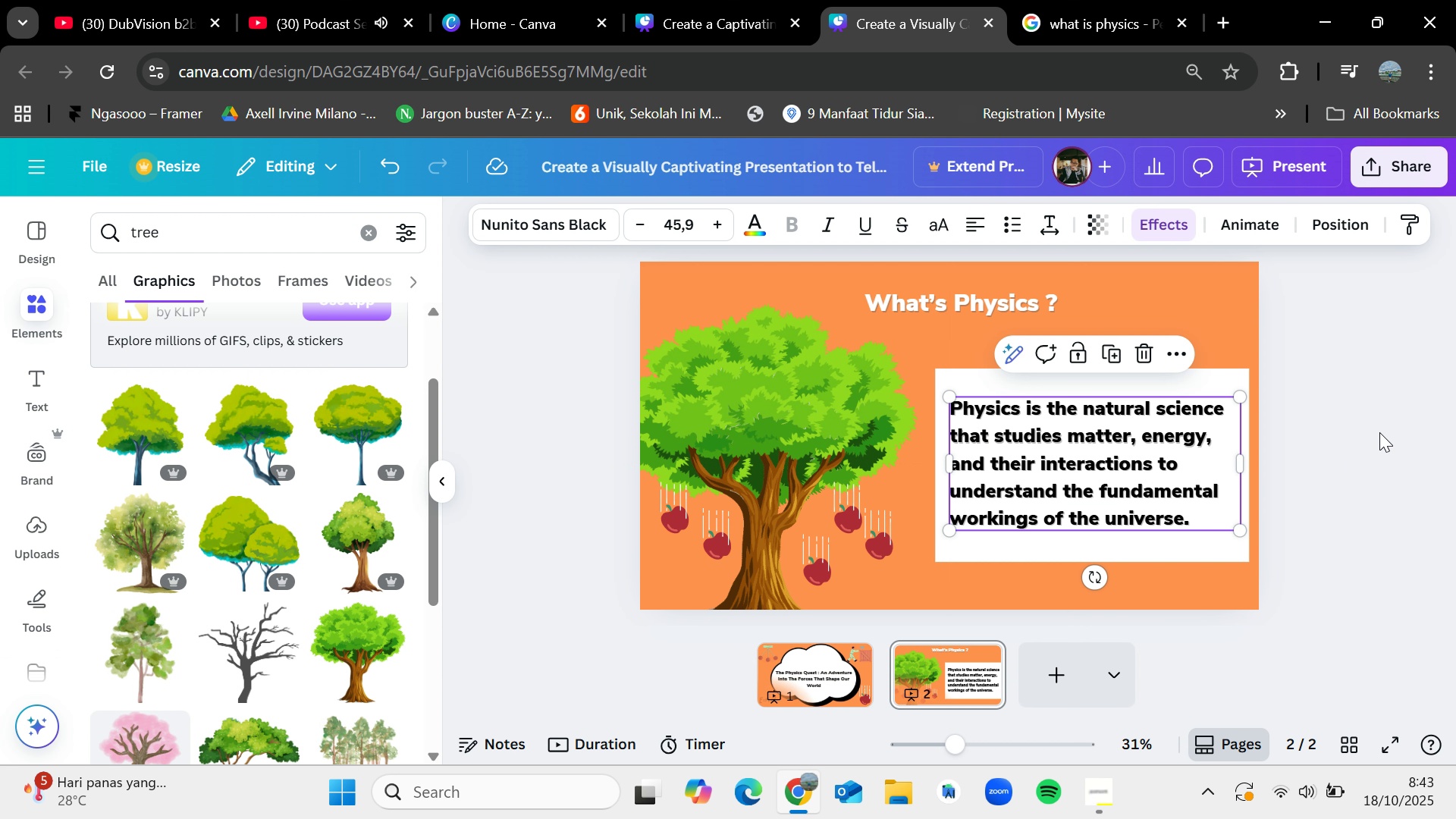 
left_click([1379, 432])
 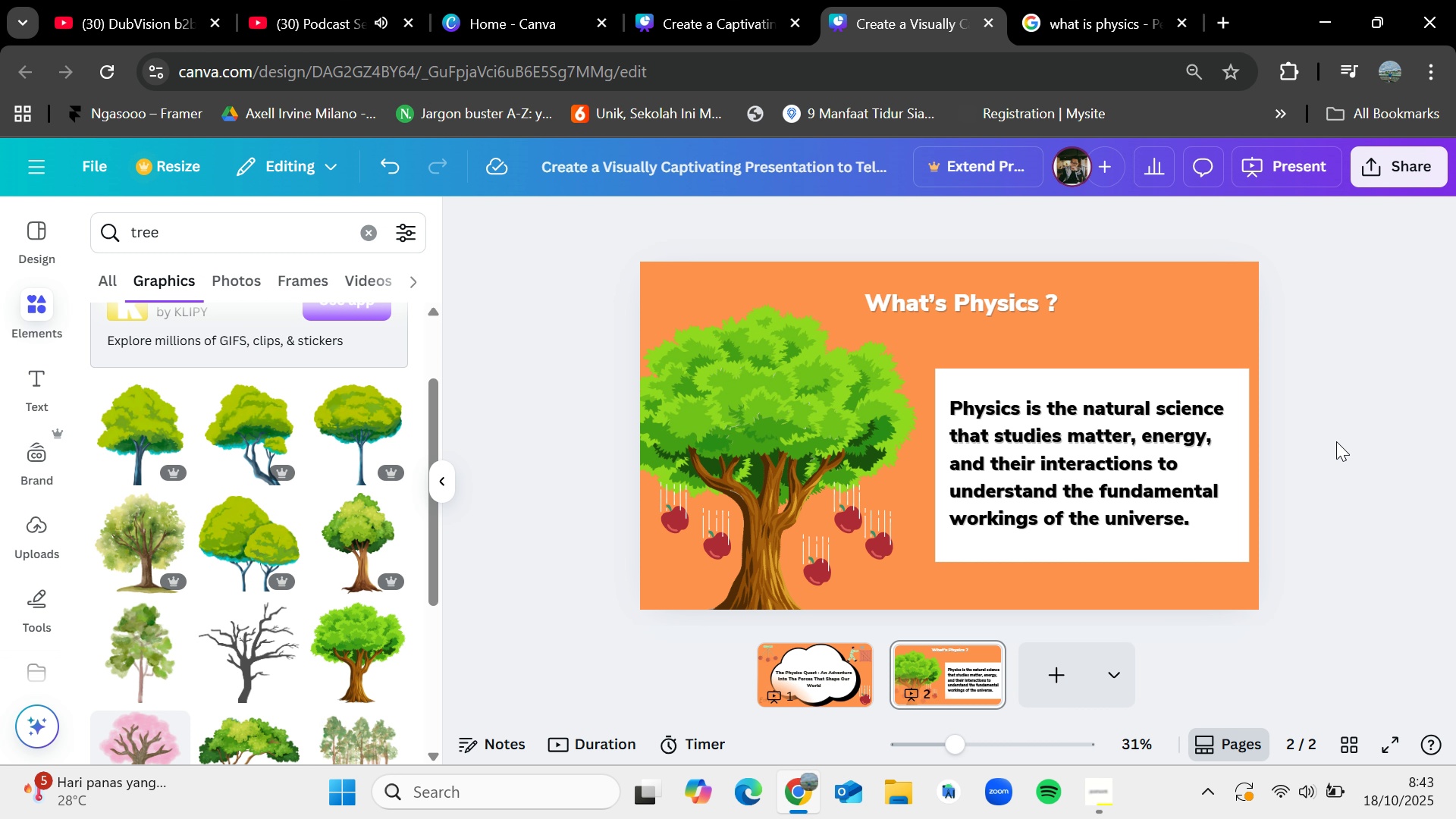 
wait(17.21)
 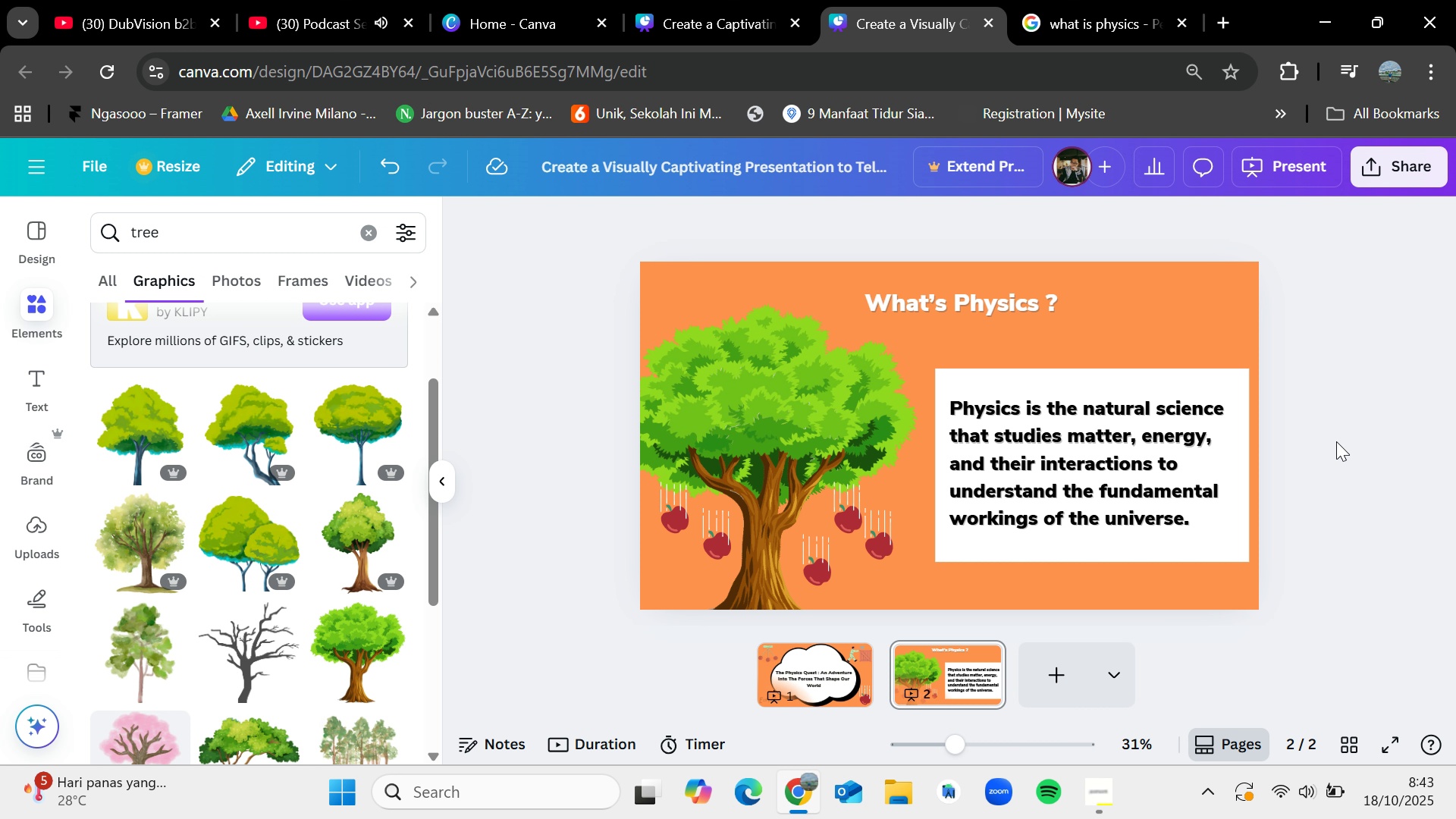 
left_click([374, 240])
 